 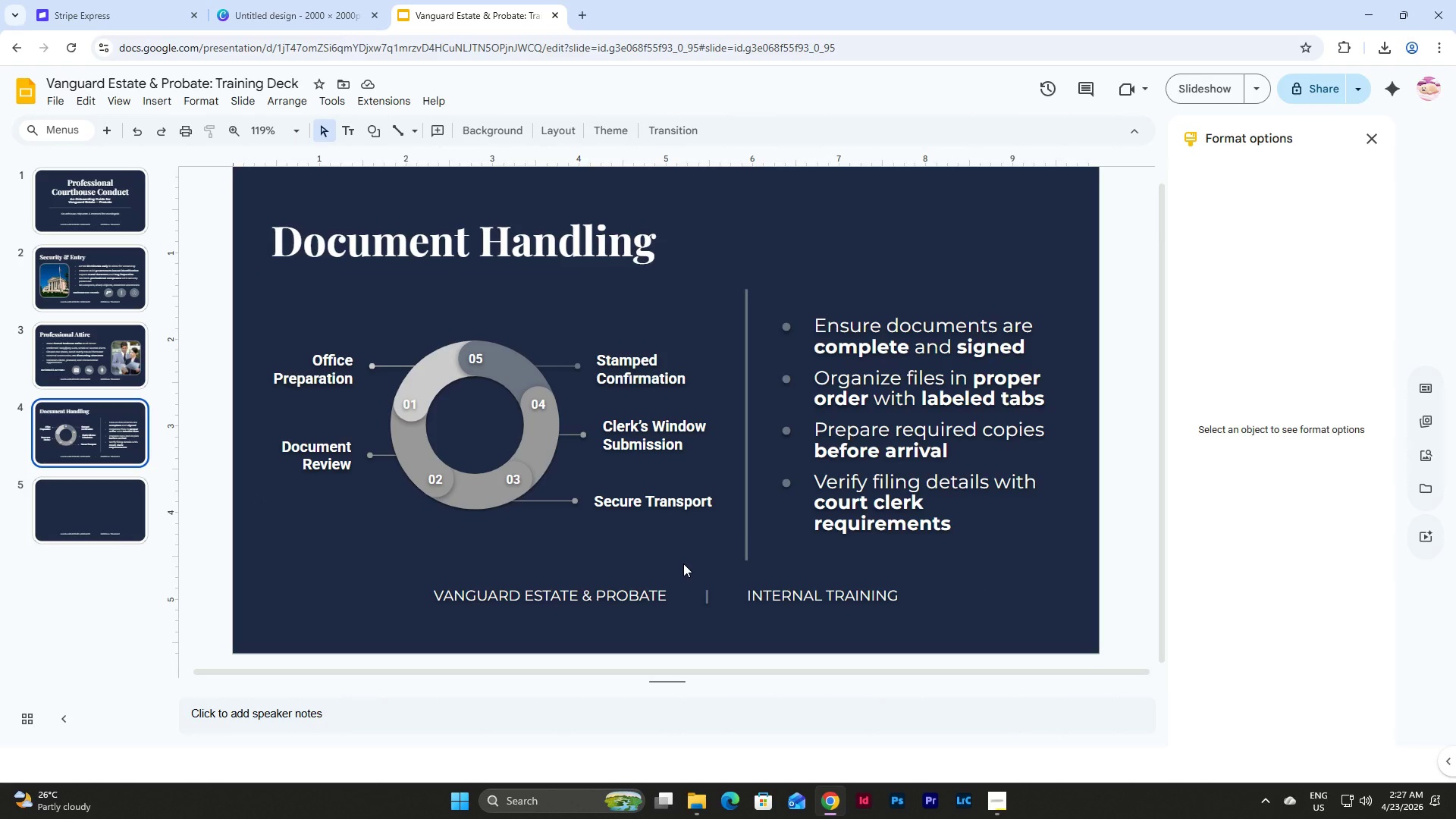 
left_click([643, 556])
 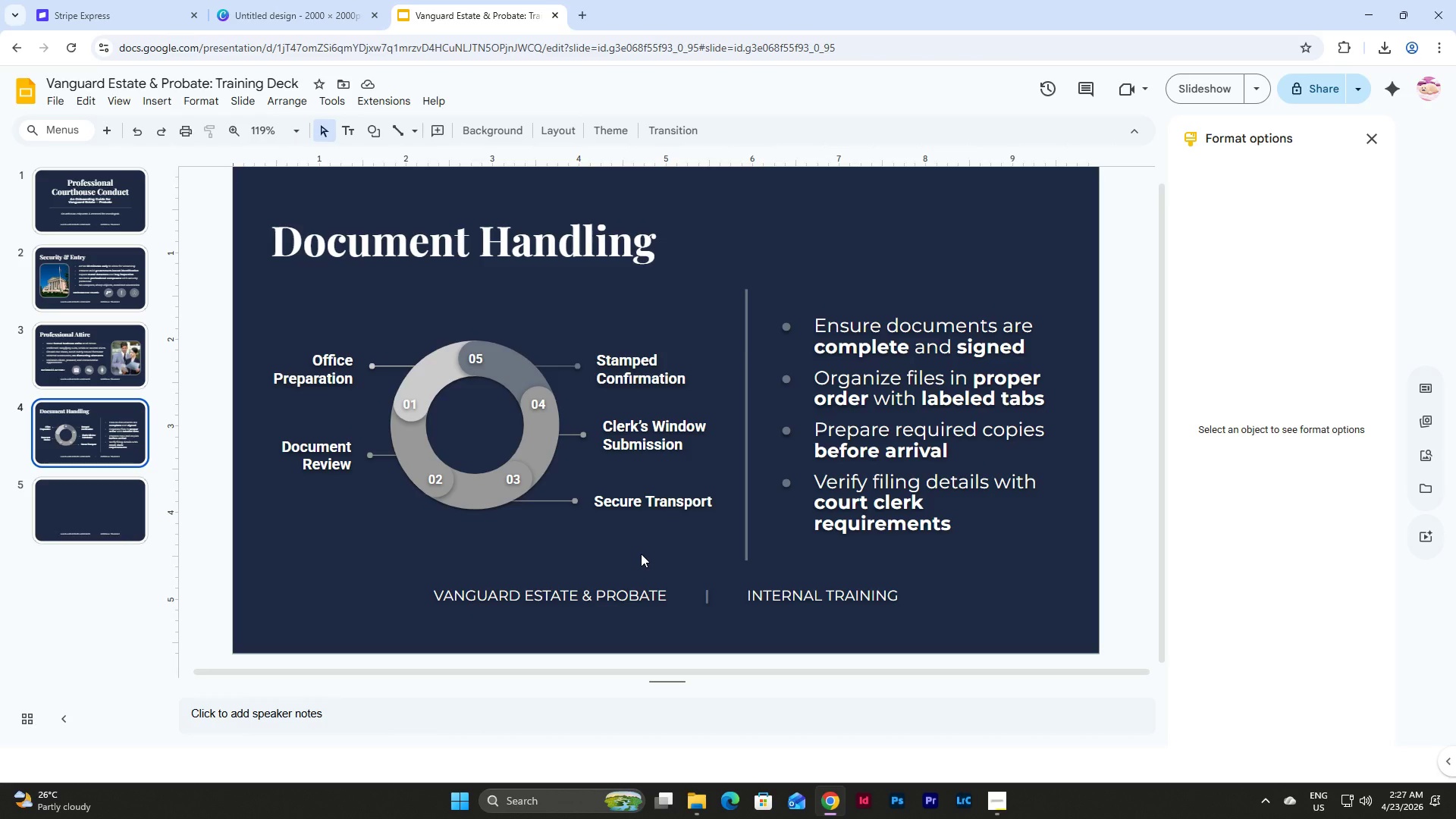 
wait(15.95)
 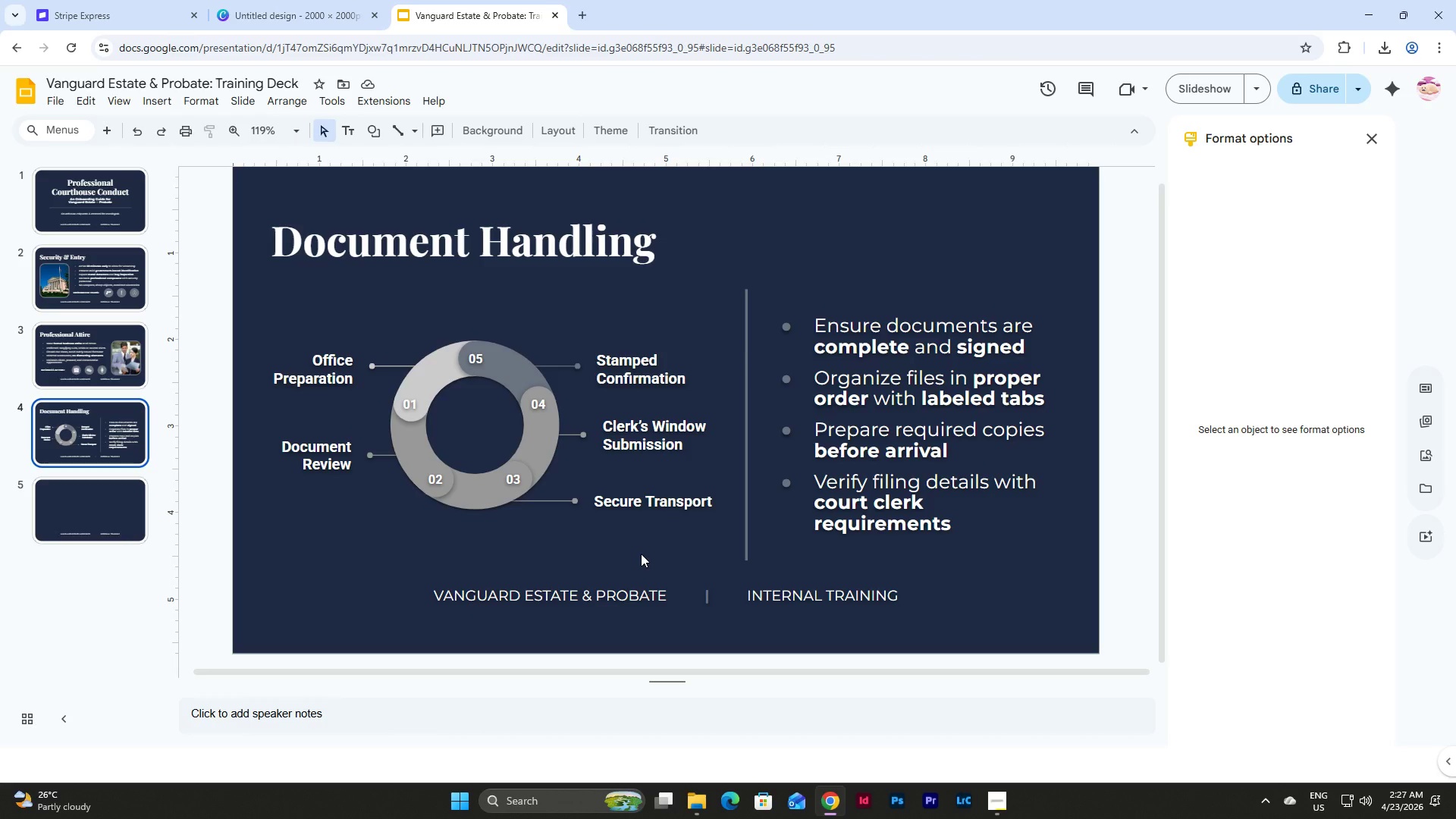 
left_click([108, 341])
 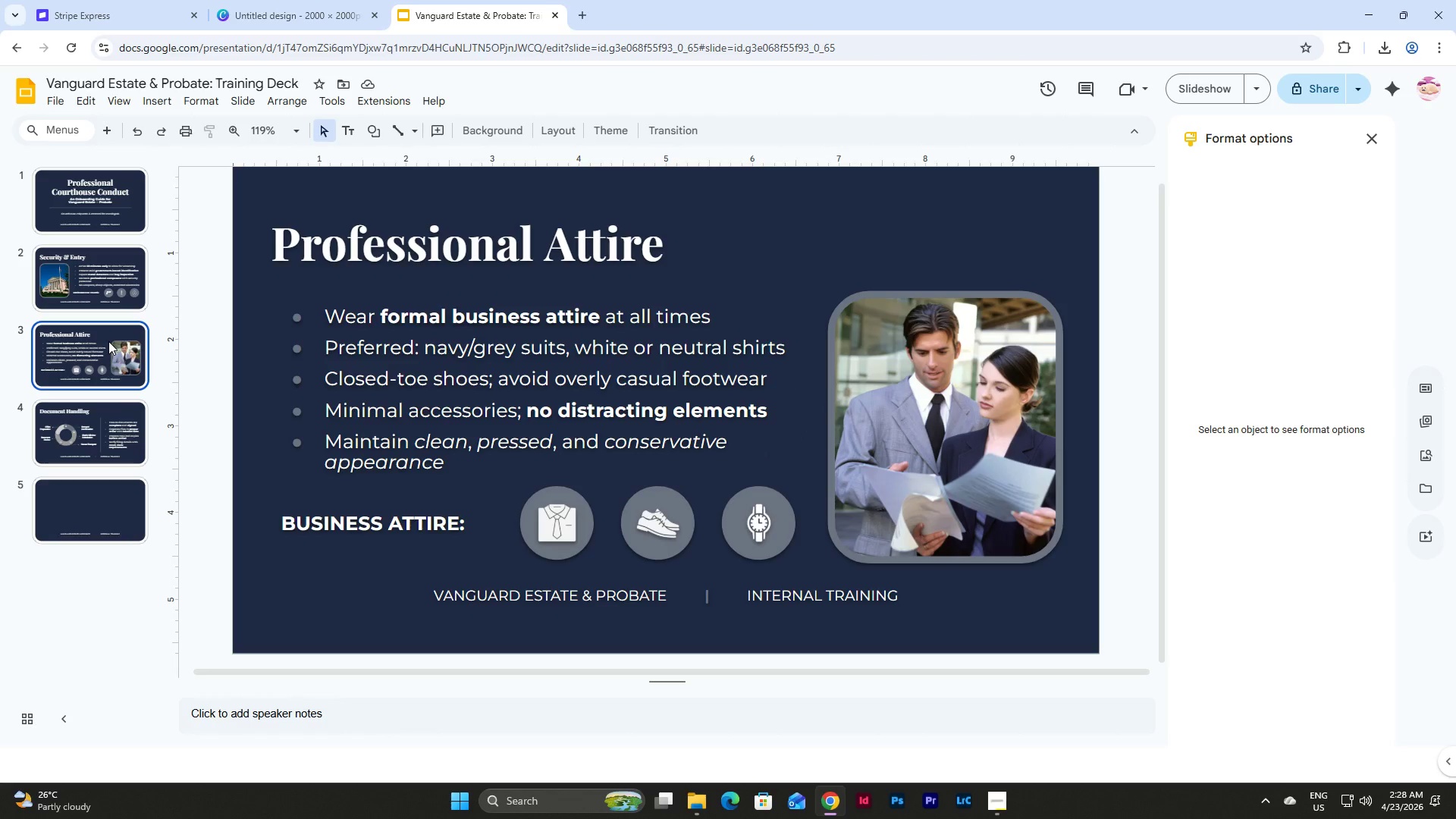 
wait(9.89)
 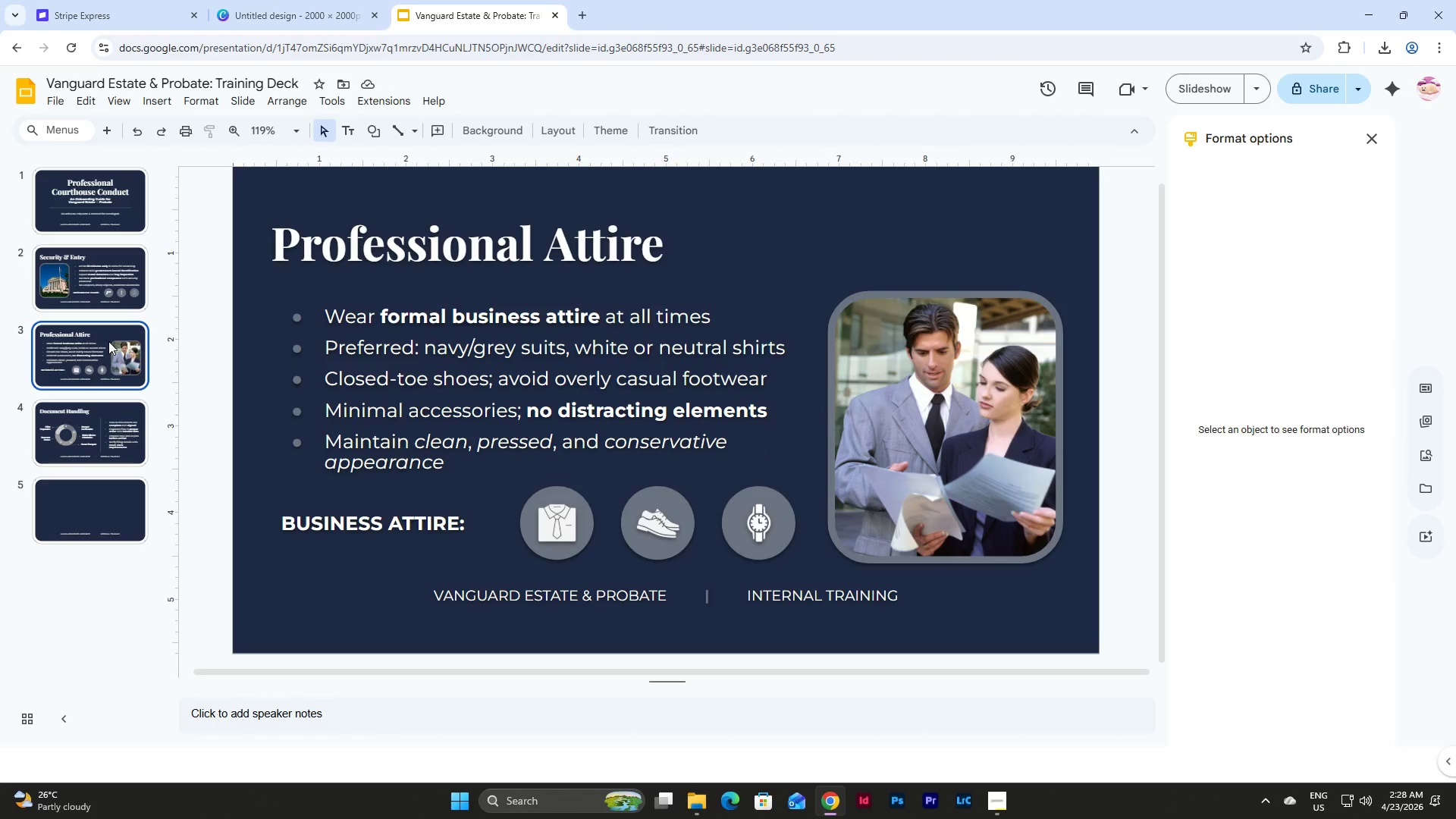 
left_click([123, 199])
 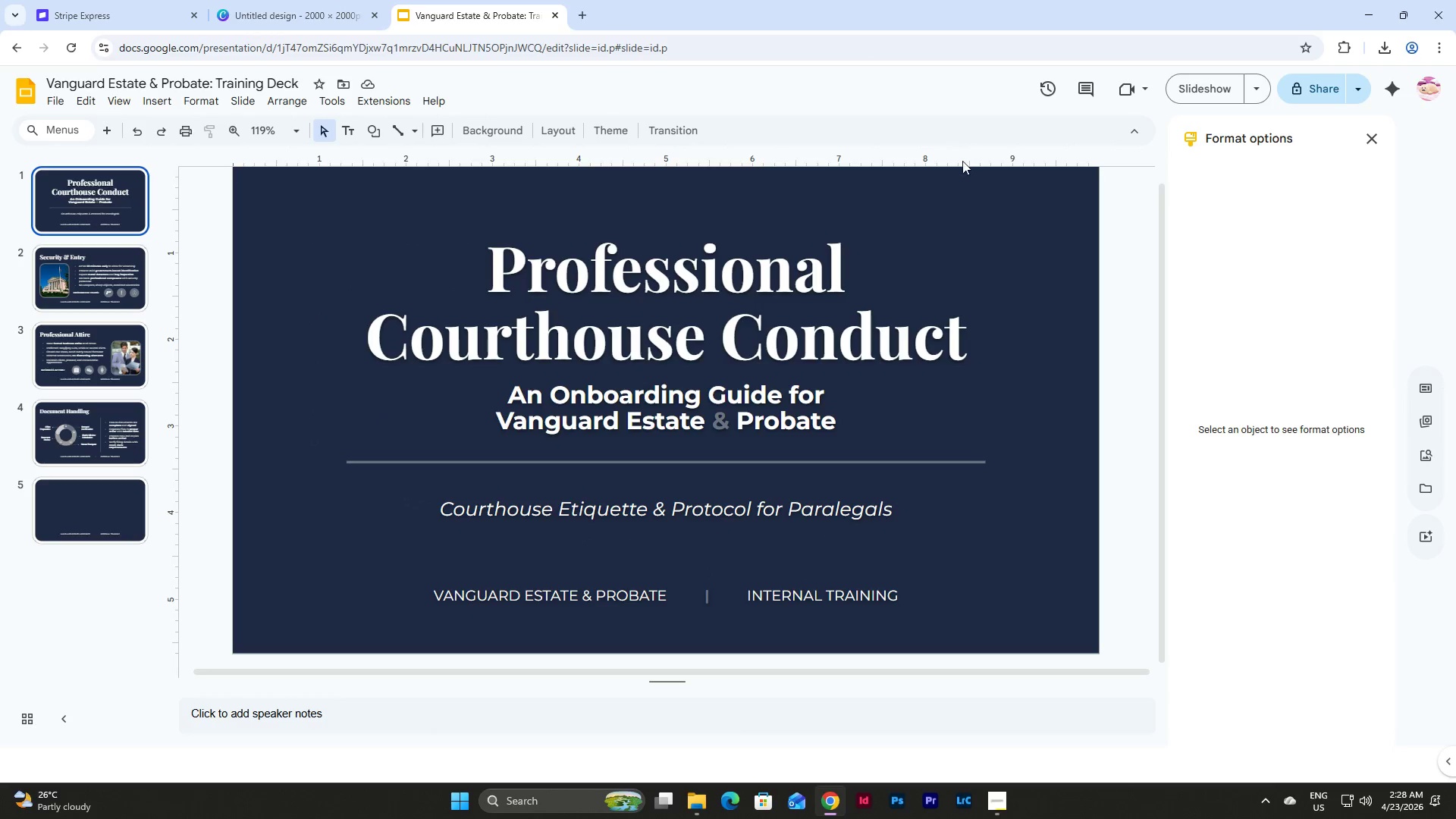 
left_click([1203, 94])
 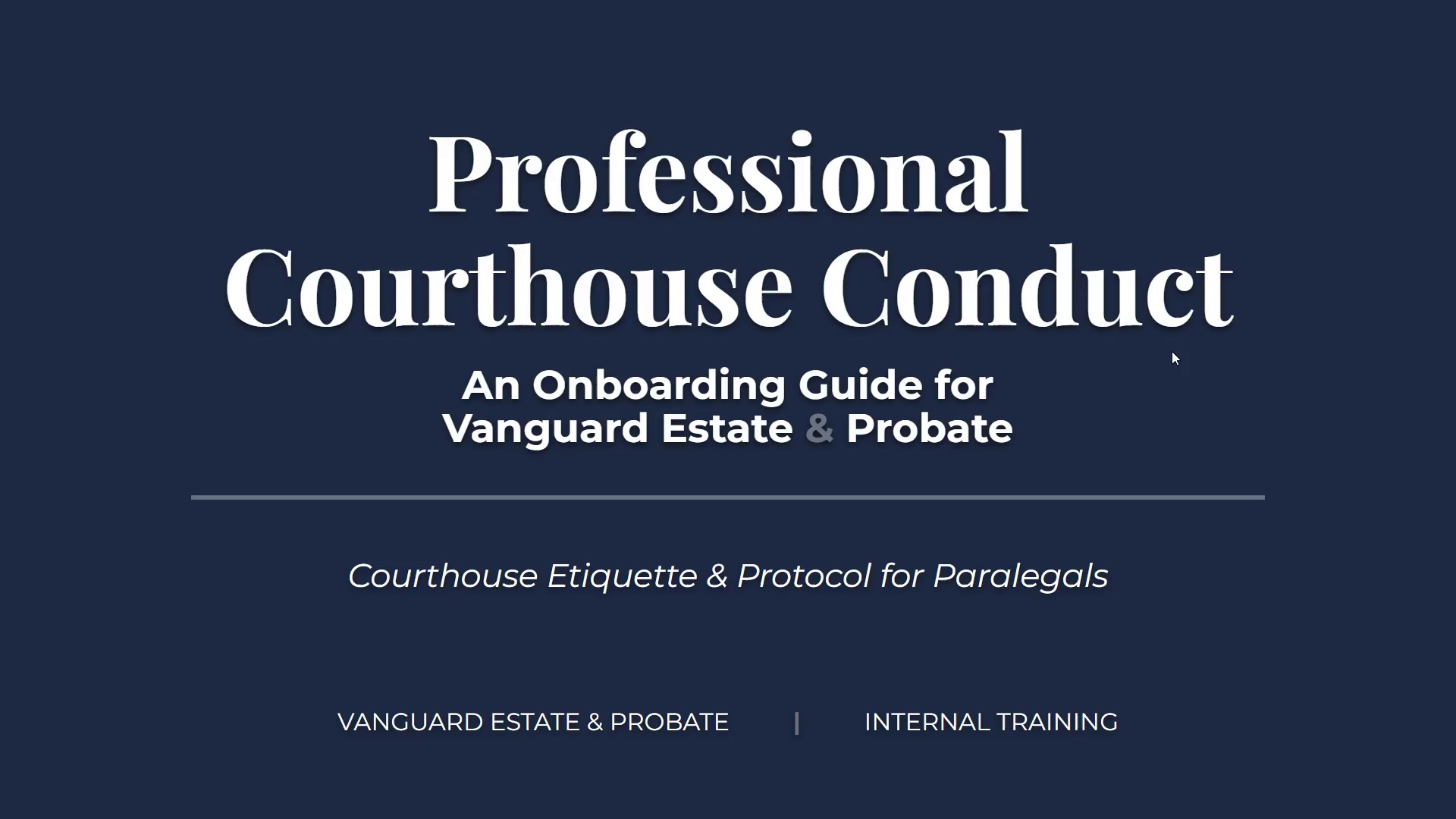 
wait(12.08)
 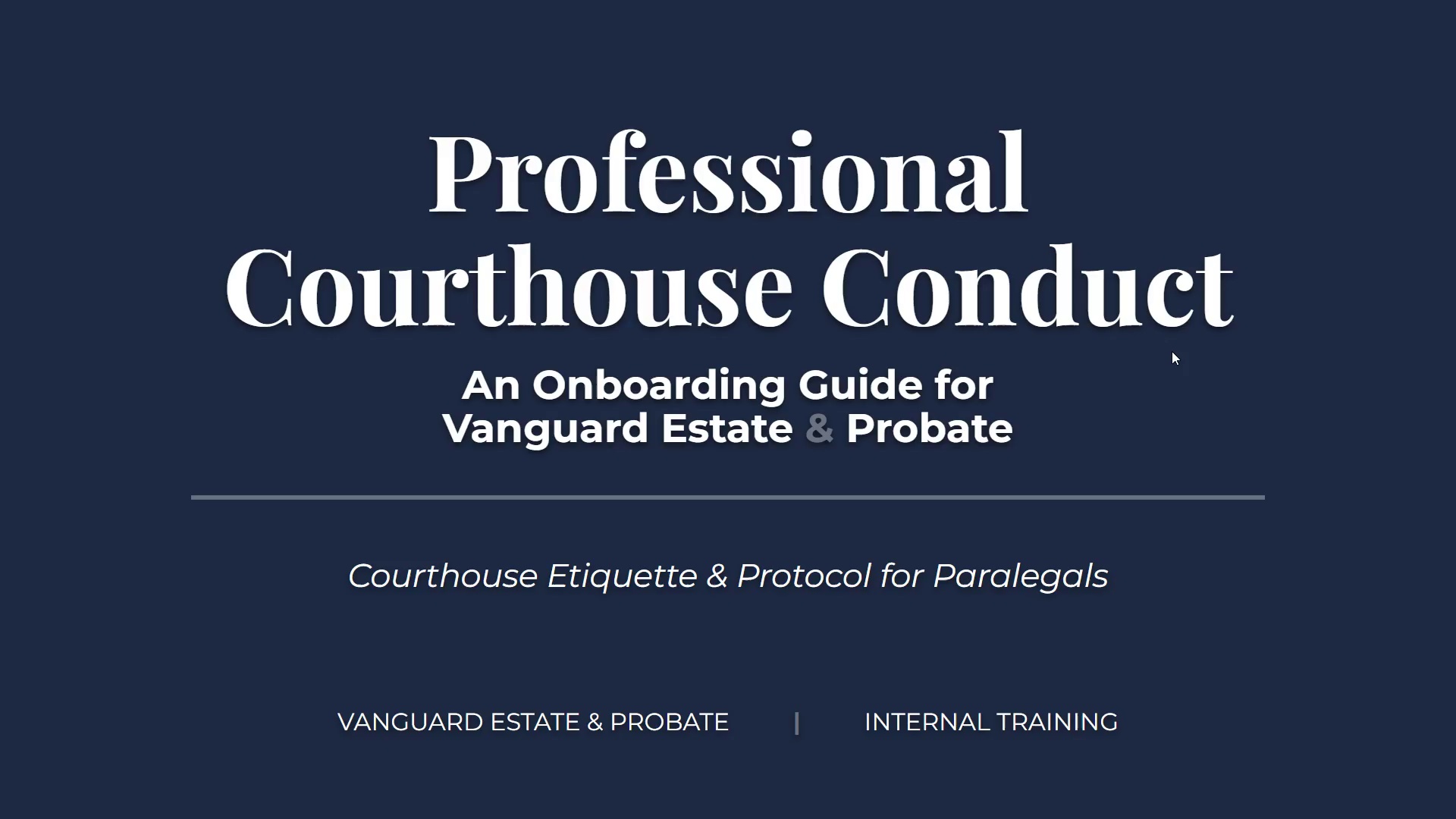 
key(ArrowRight)
 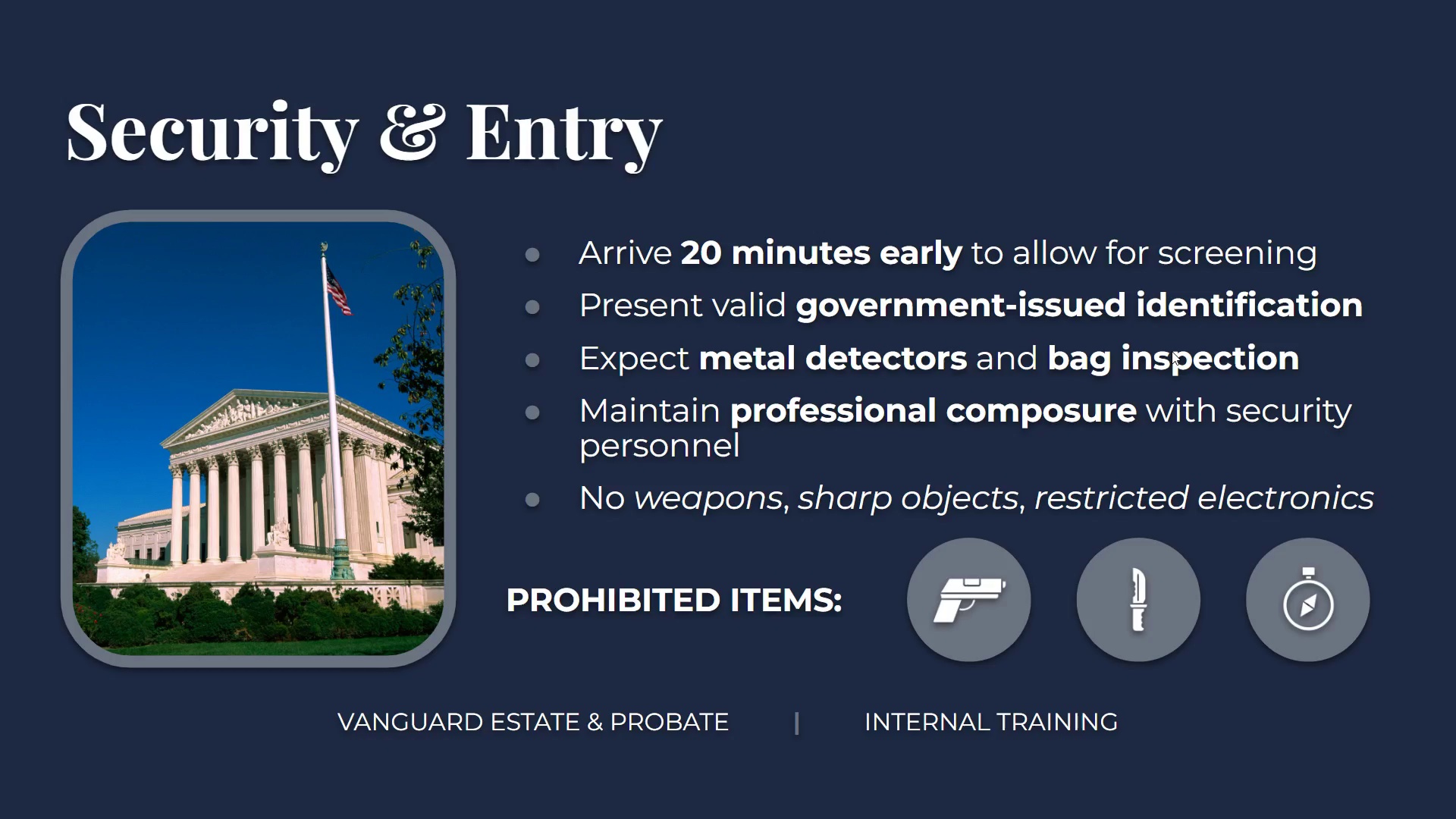 
wait(11.49)
 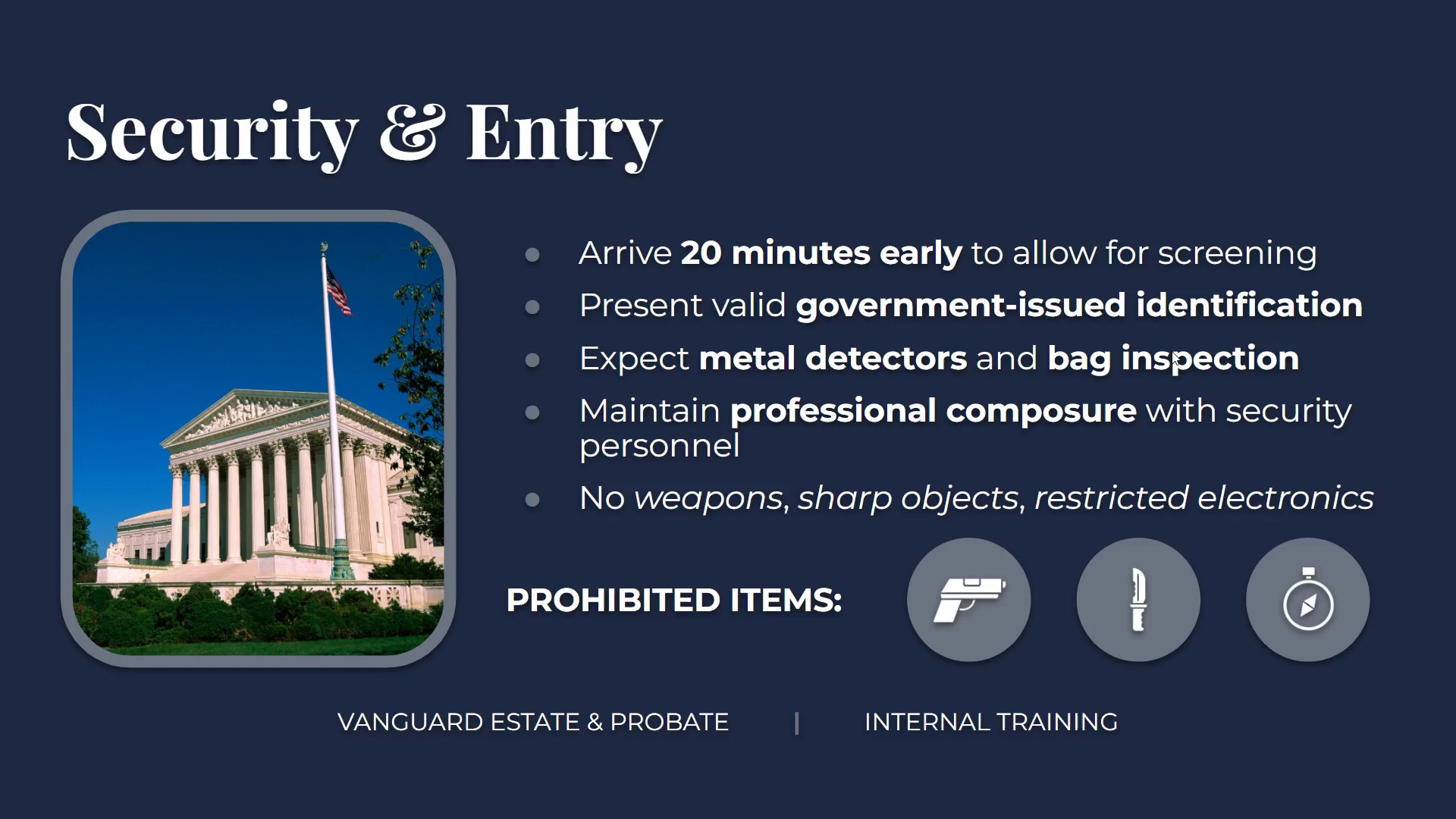 
key(ArrowRight)
 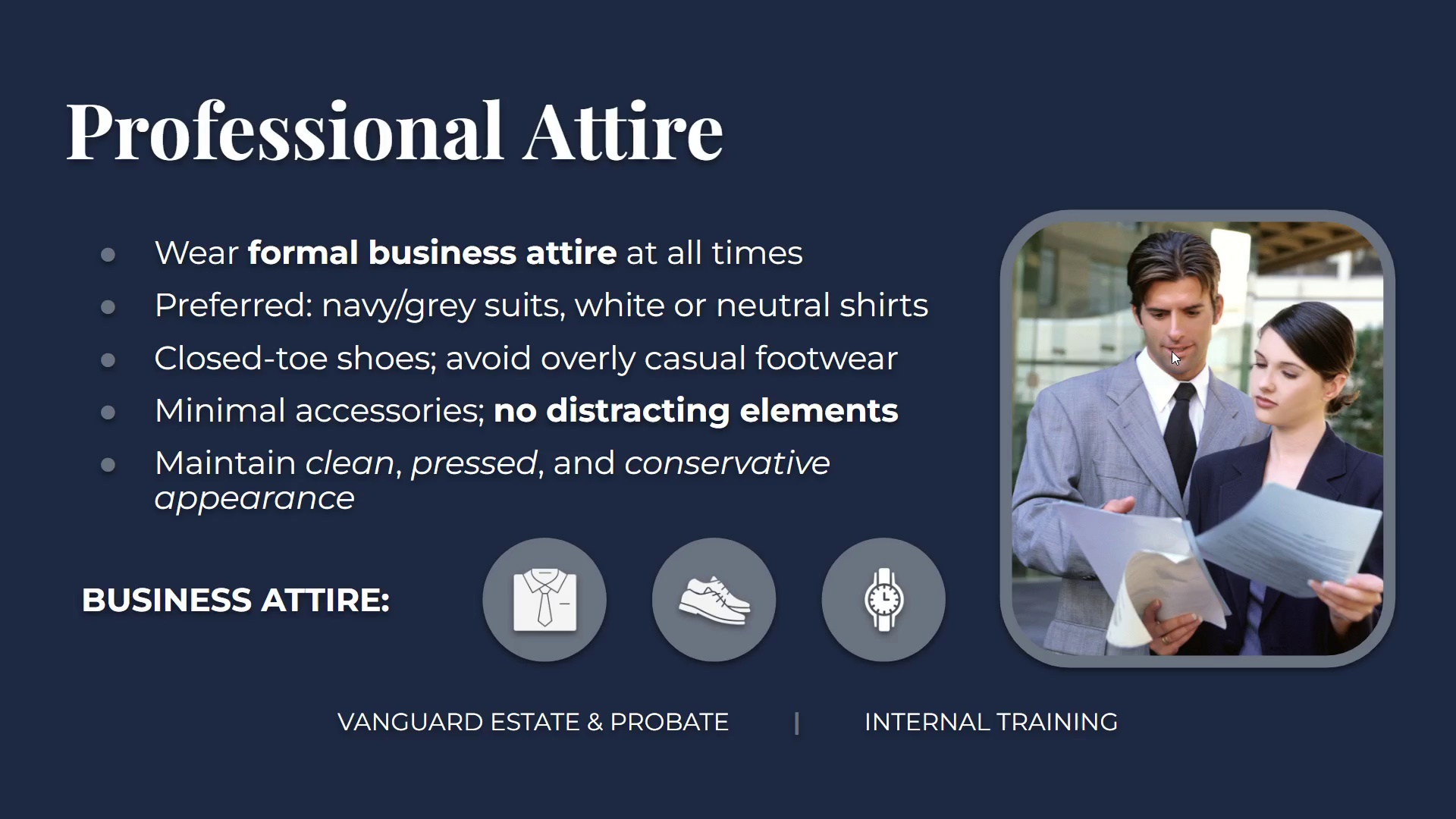 
key(ArrowRight)
 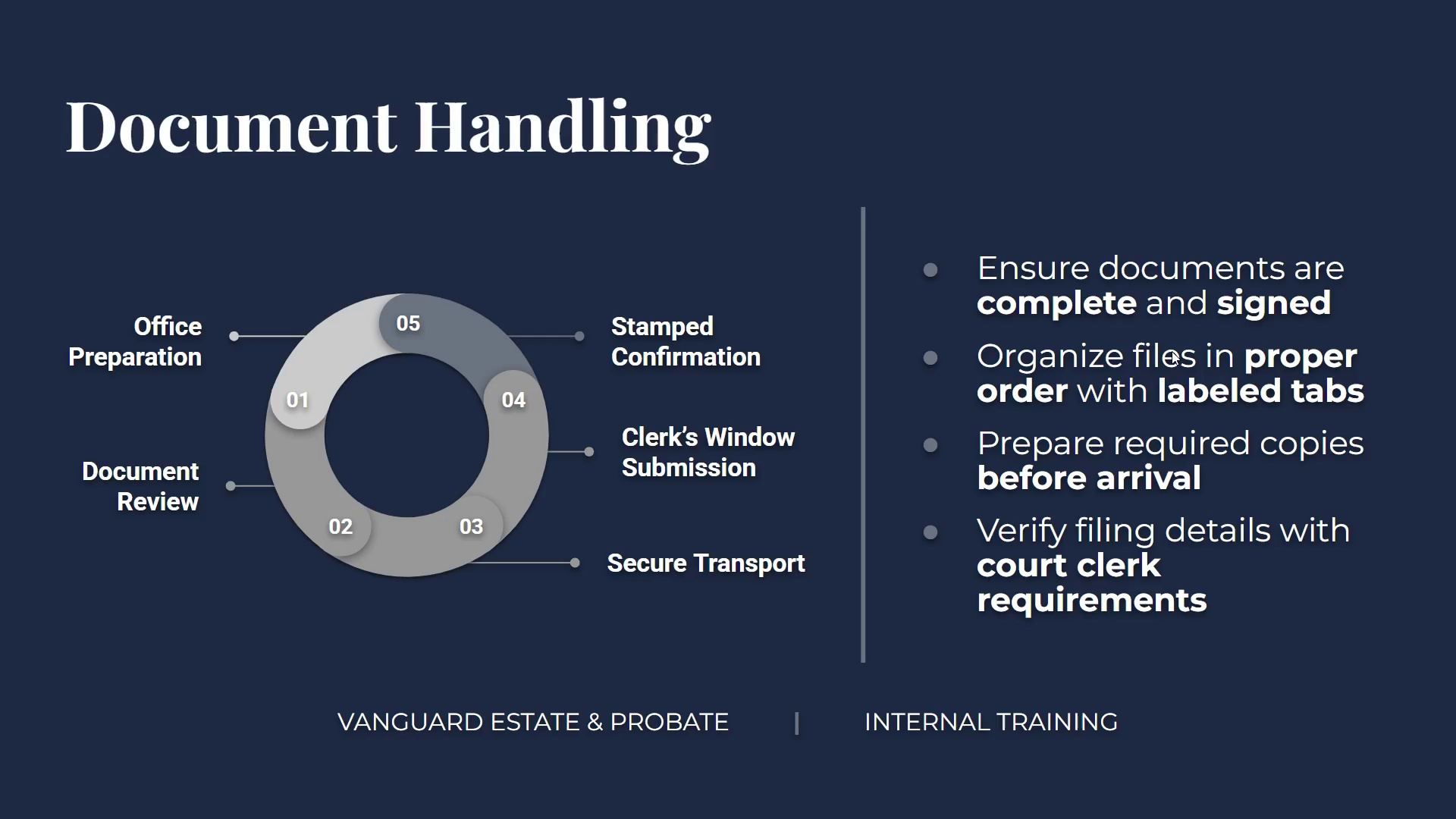 
wait(12.86)
 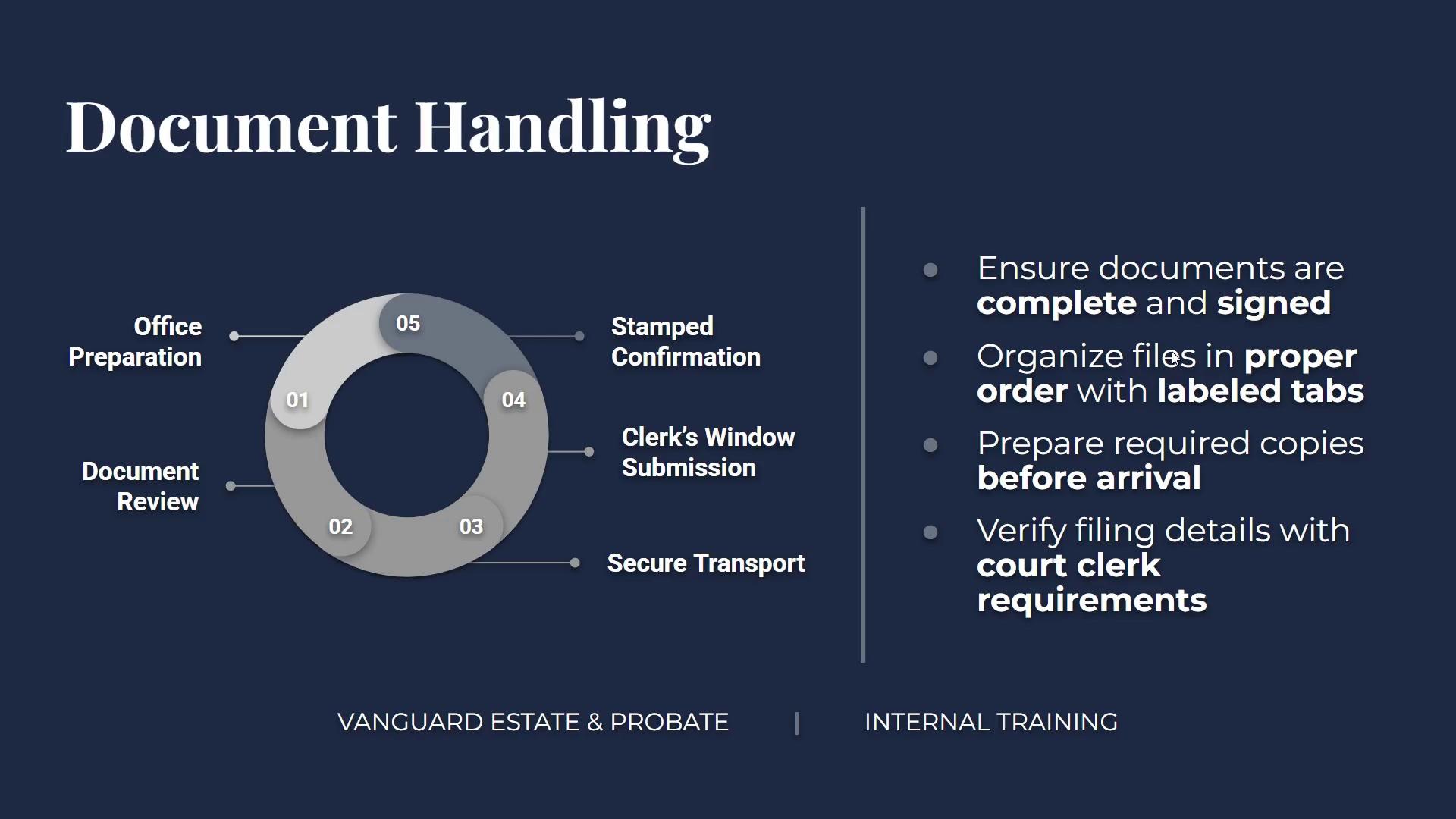 
key(ArrowRight)
 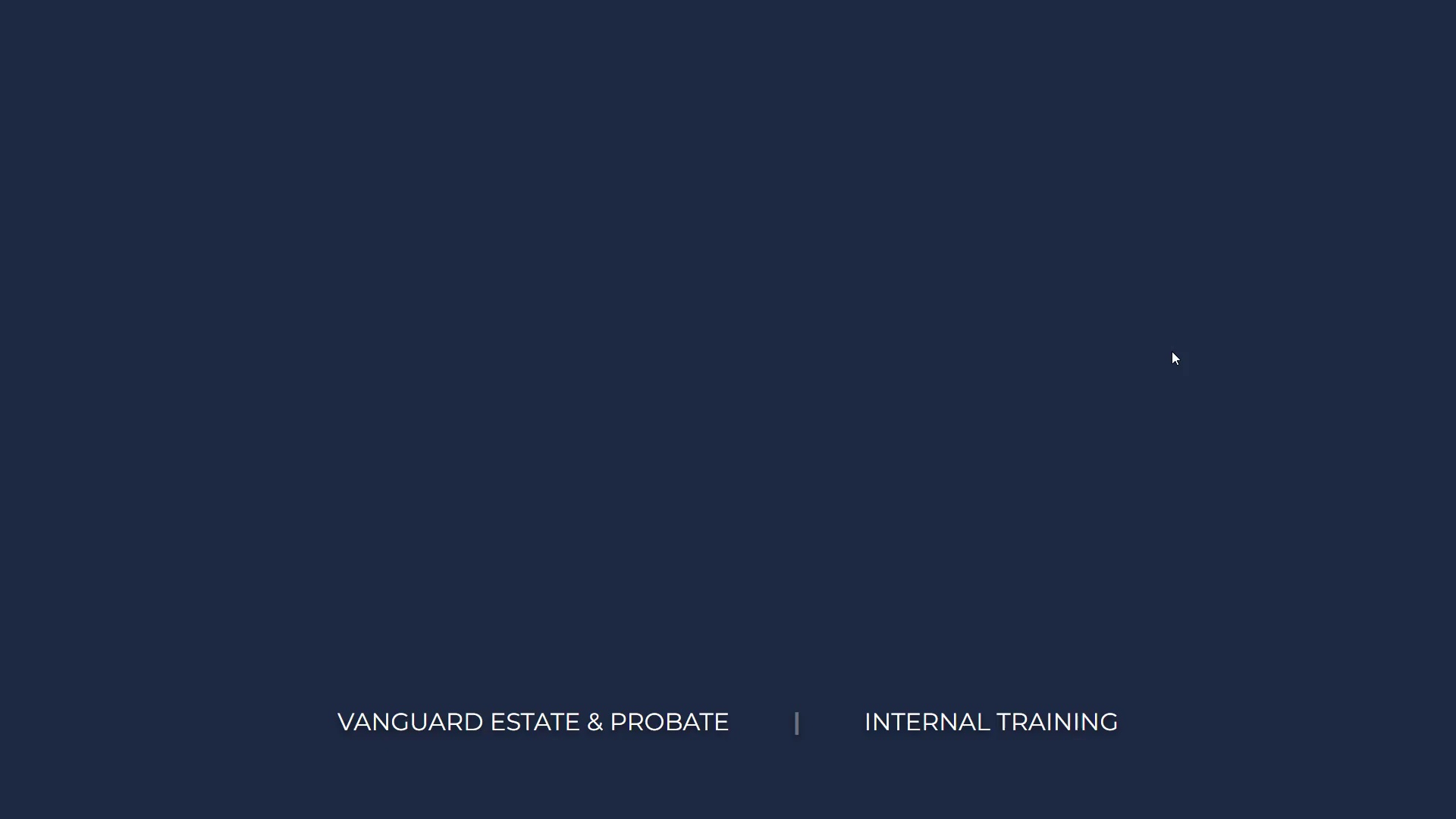 
key(Escape)
 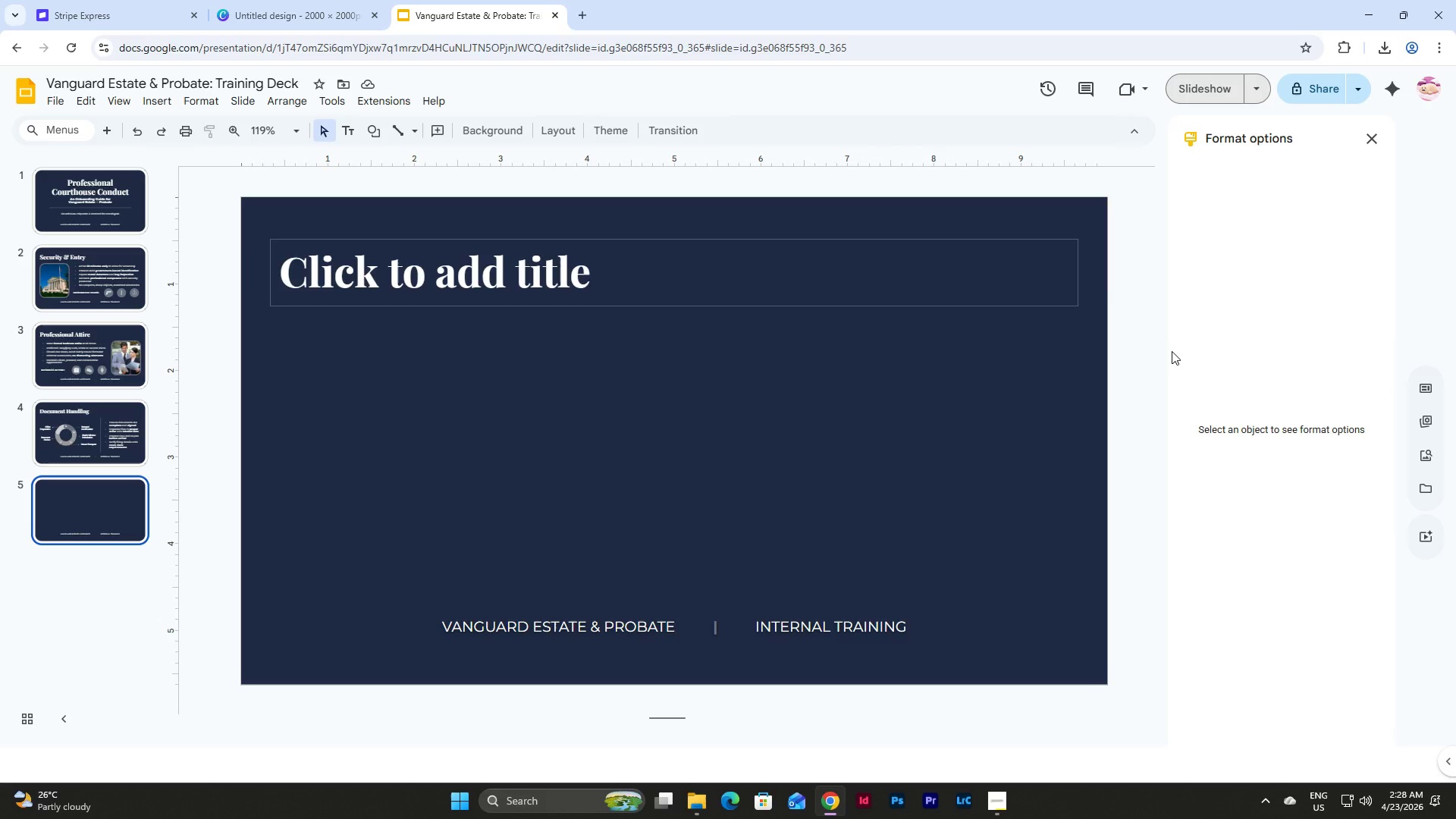 
wait(5.09)
 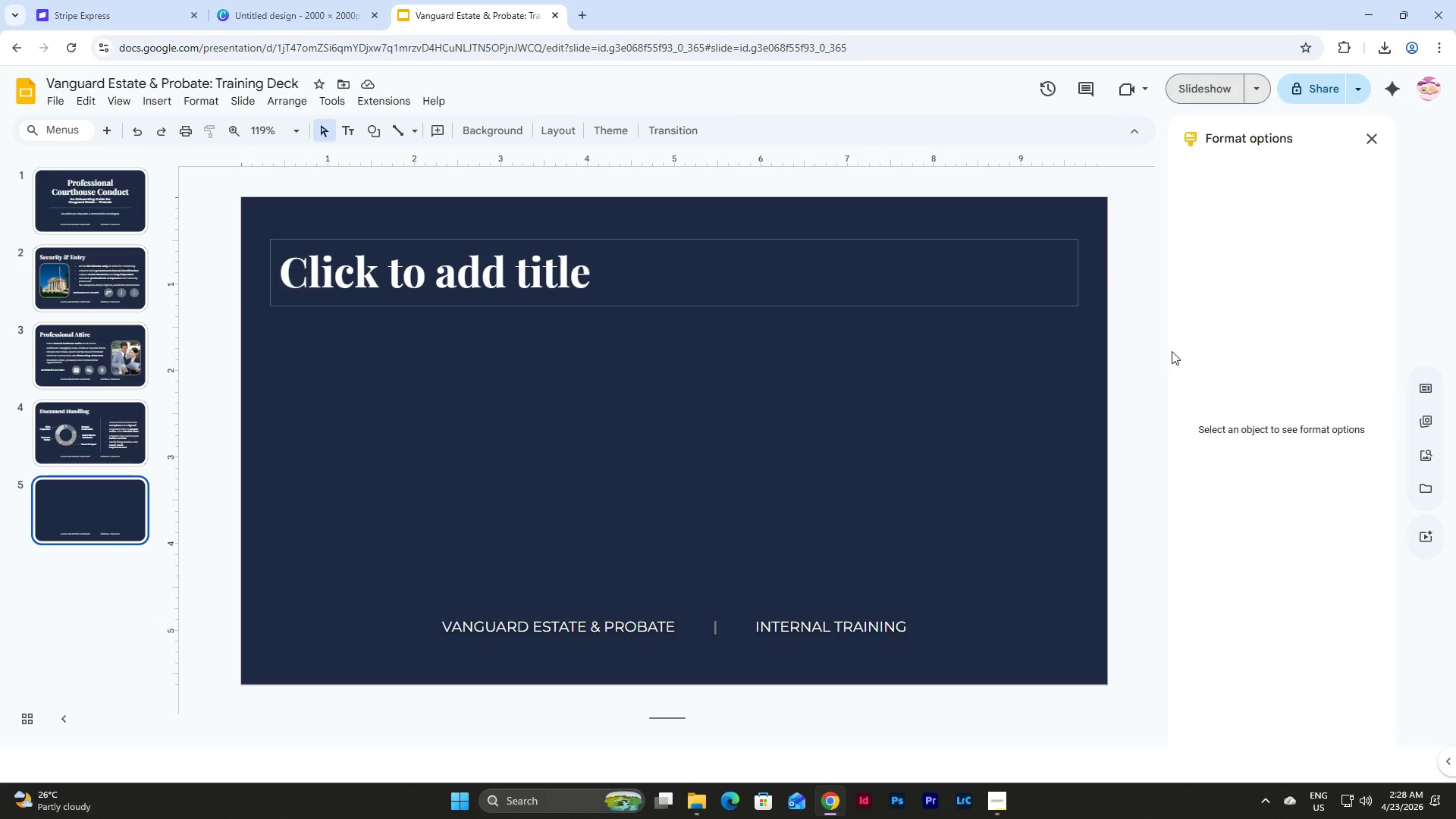 
left_click([108, 409])
 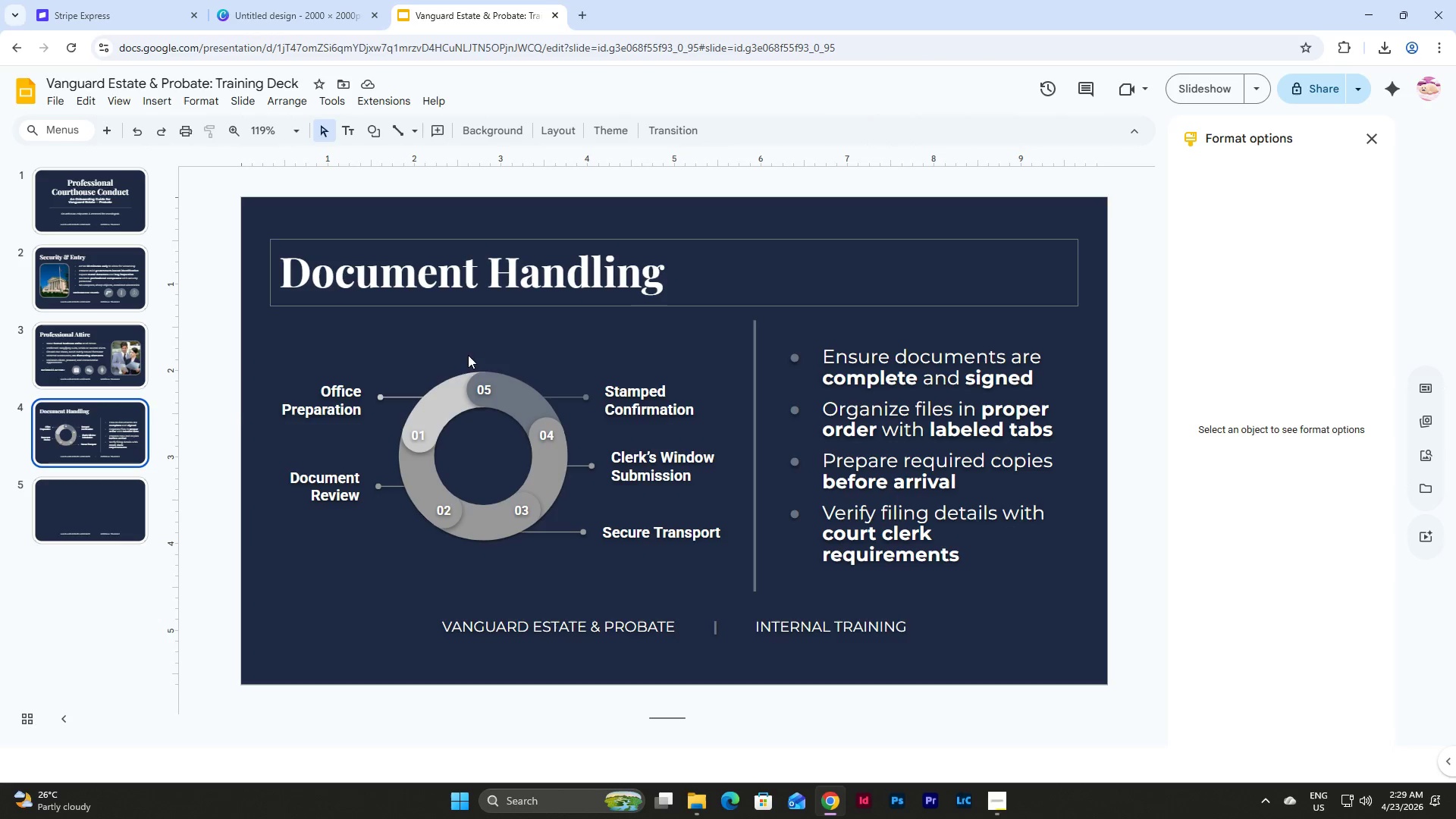 
left_click([108, 212])
 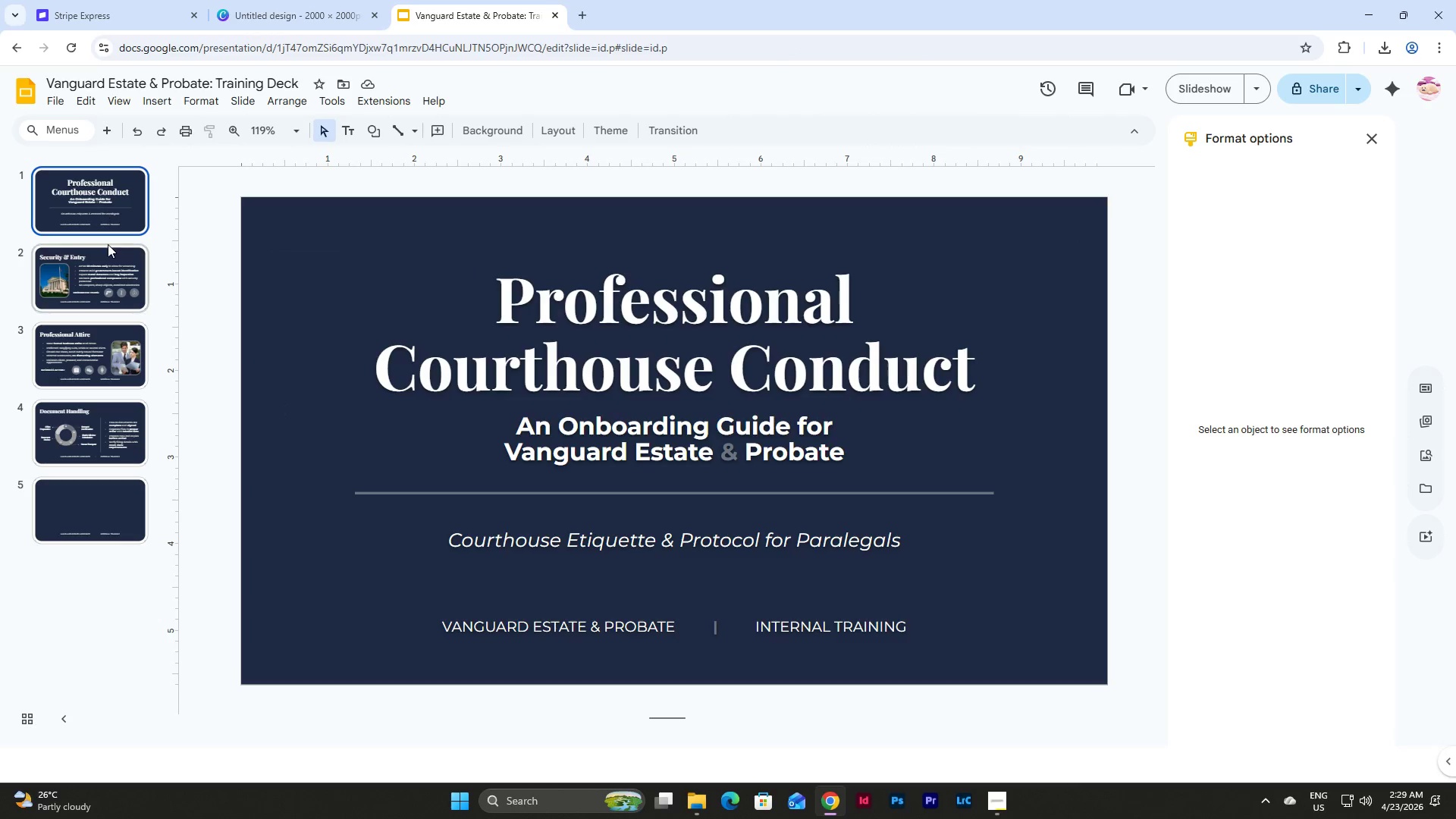 
scroll: coordinate [110, 242], scroll_direction: up, amount: 3.0
 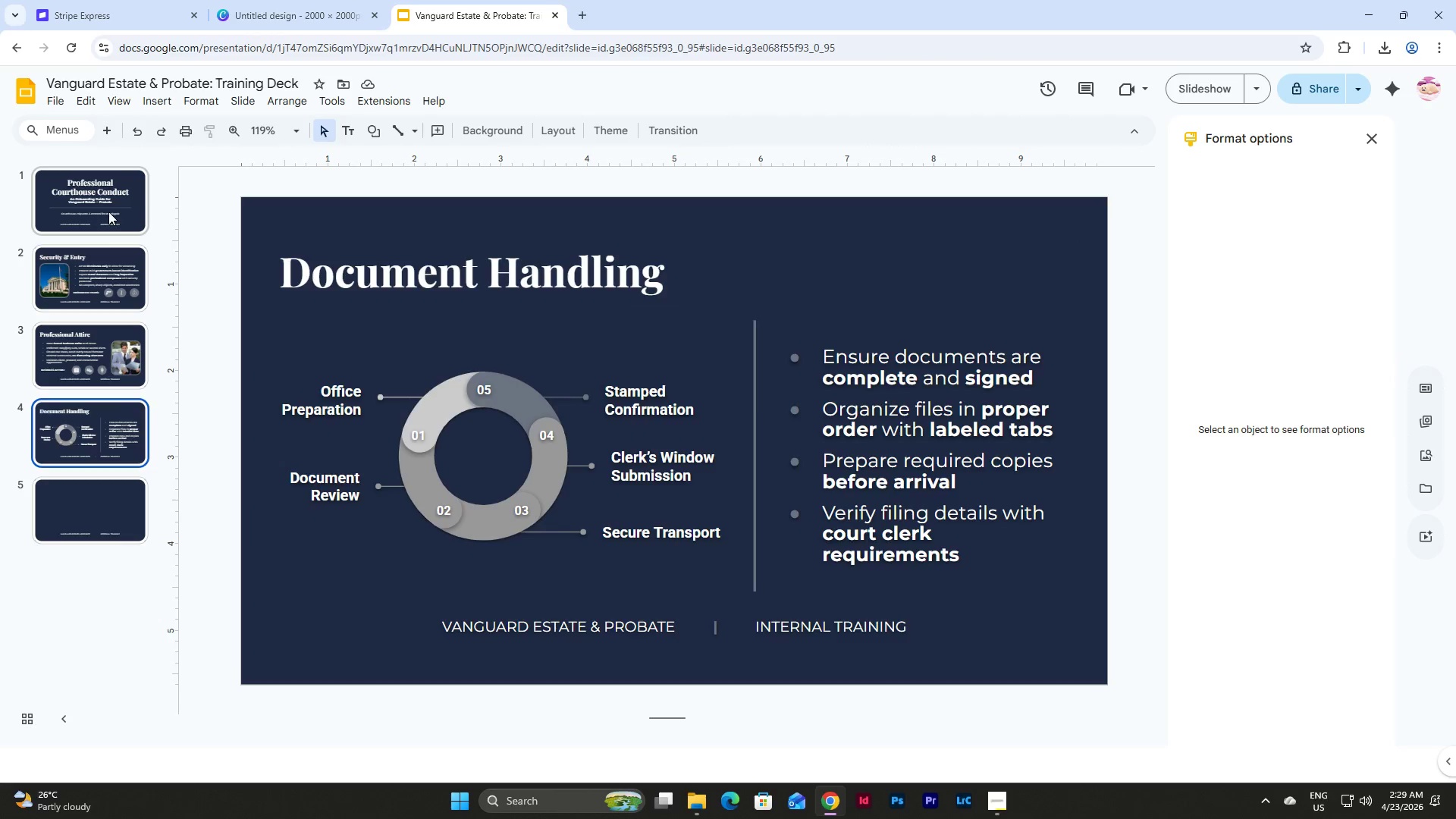 
left_click([108, 245])
 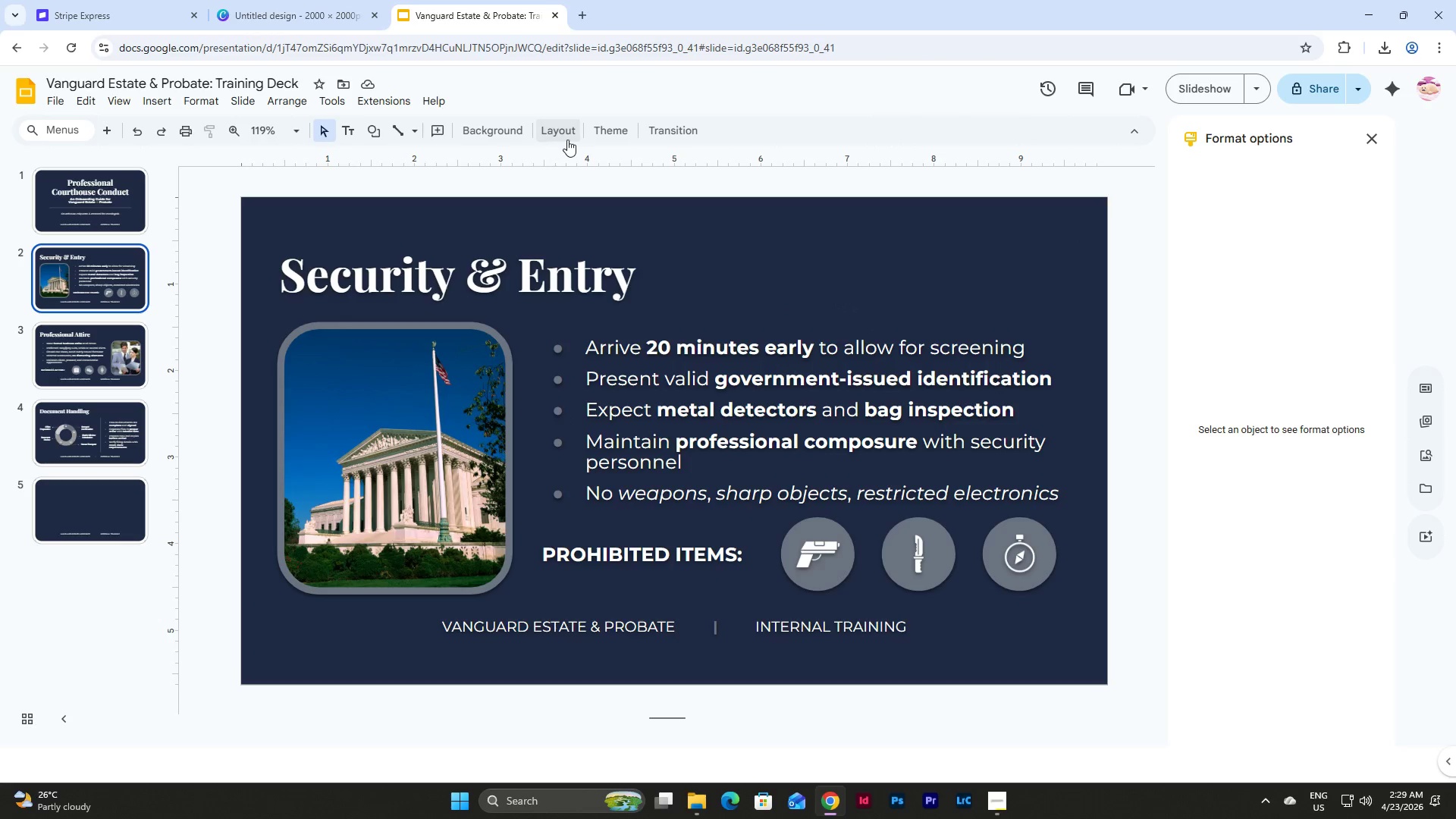 
left_click([565, 132])
 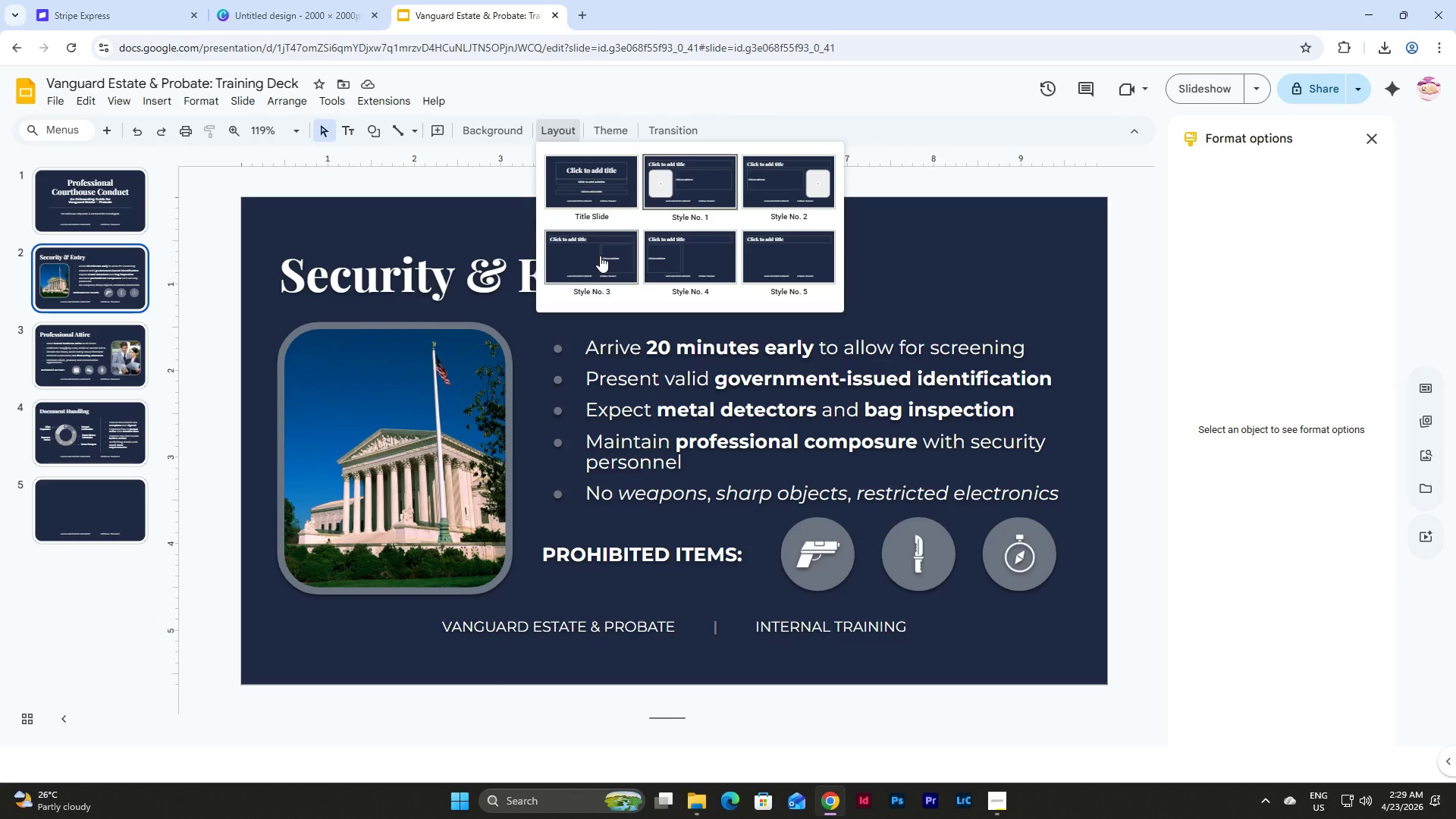 
wait(18.39)
 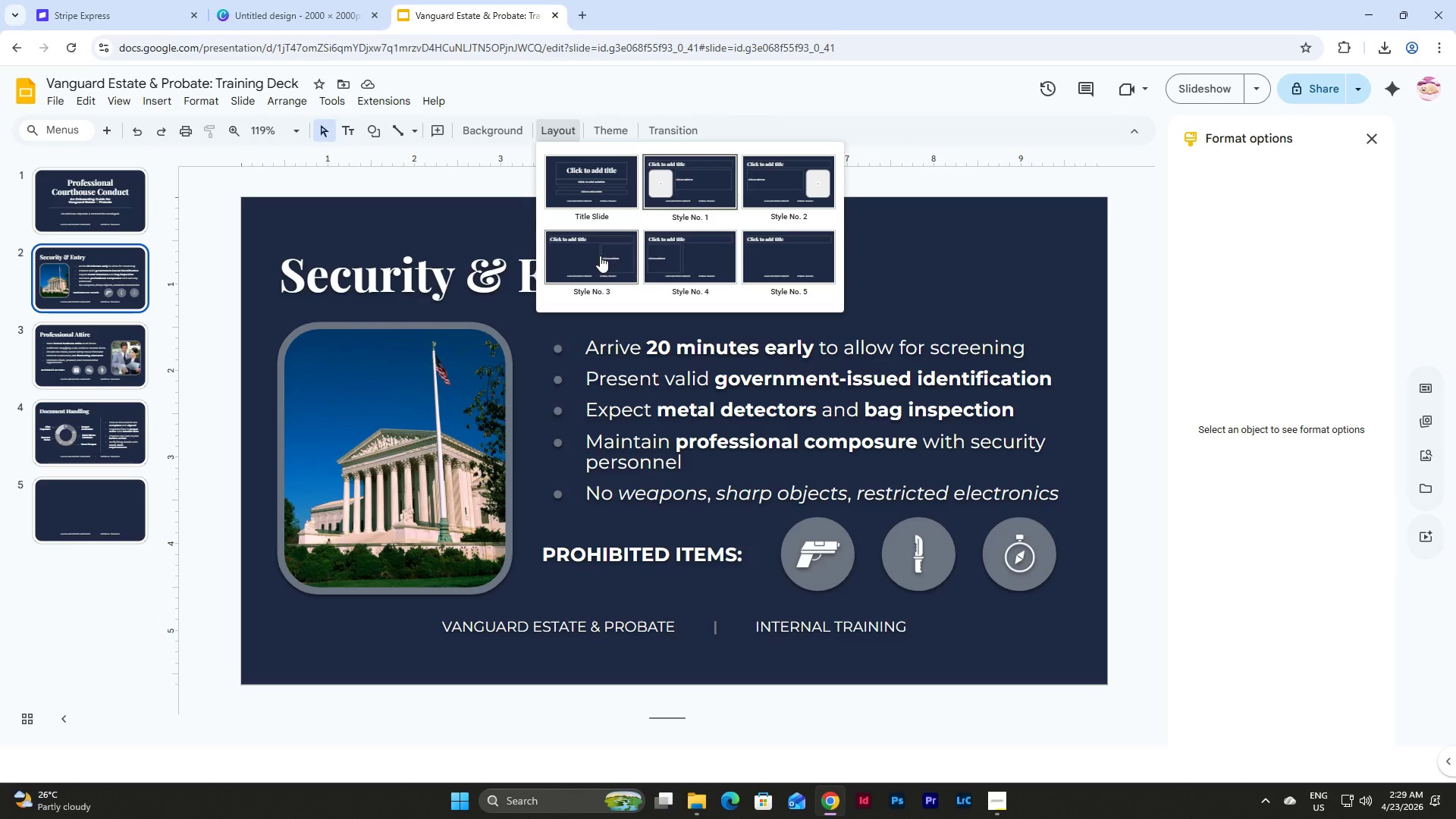 
left_click([116, 502])
 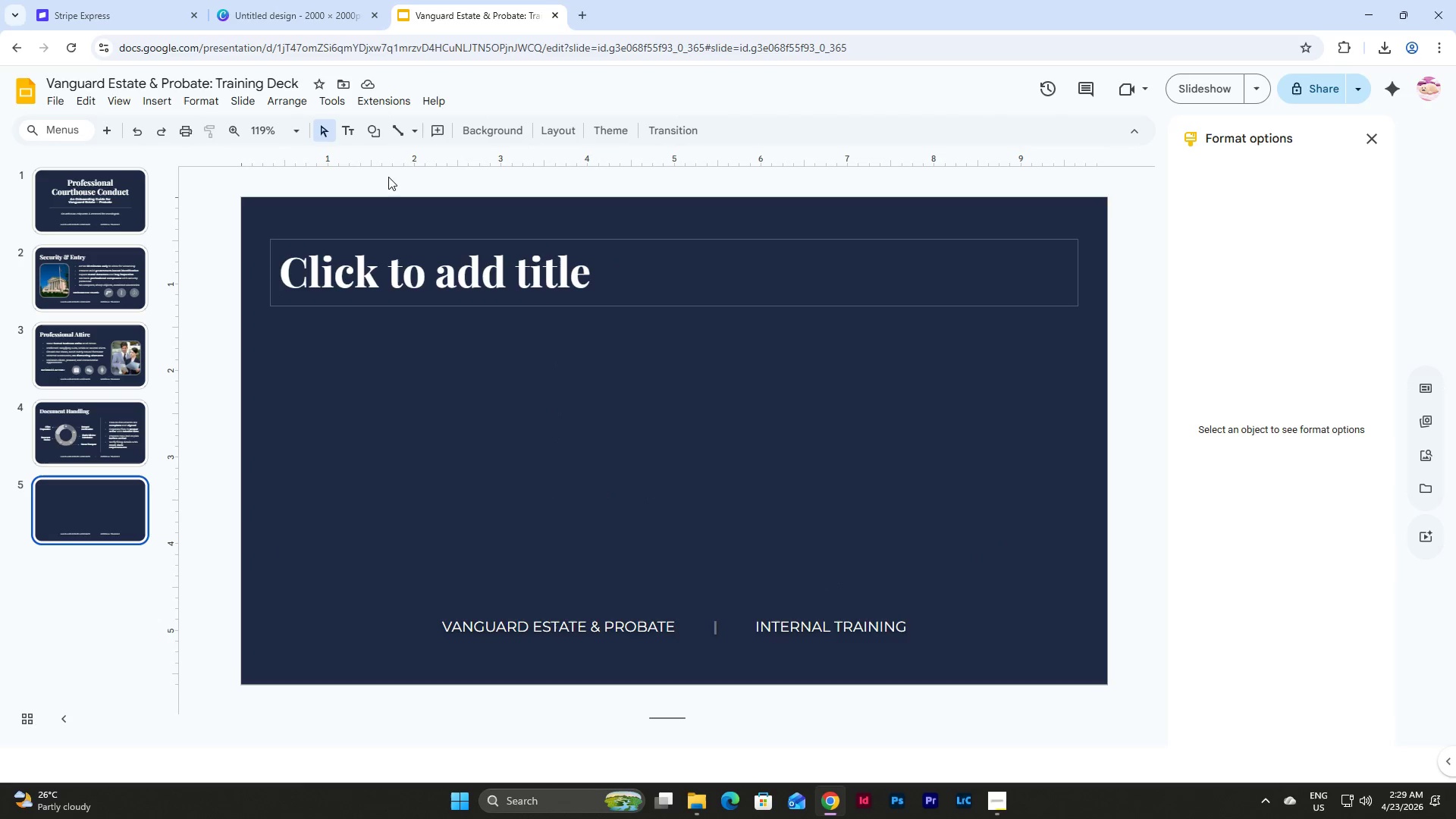 
left_click([555, 131])
 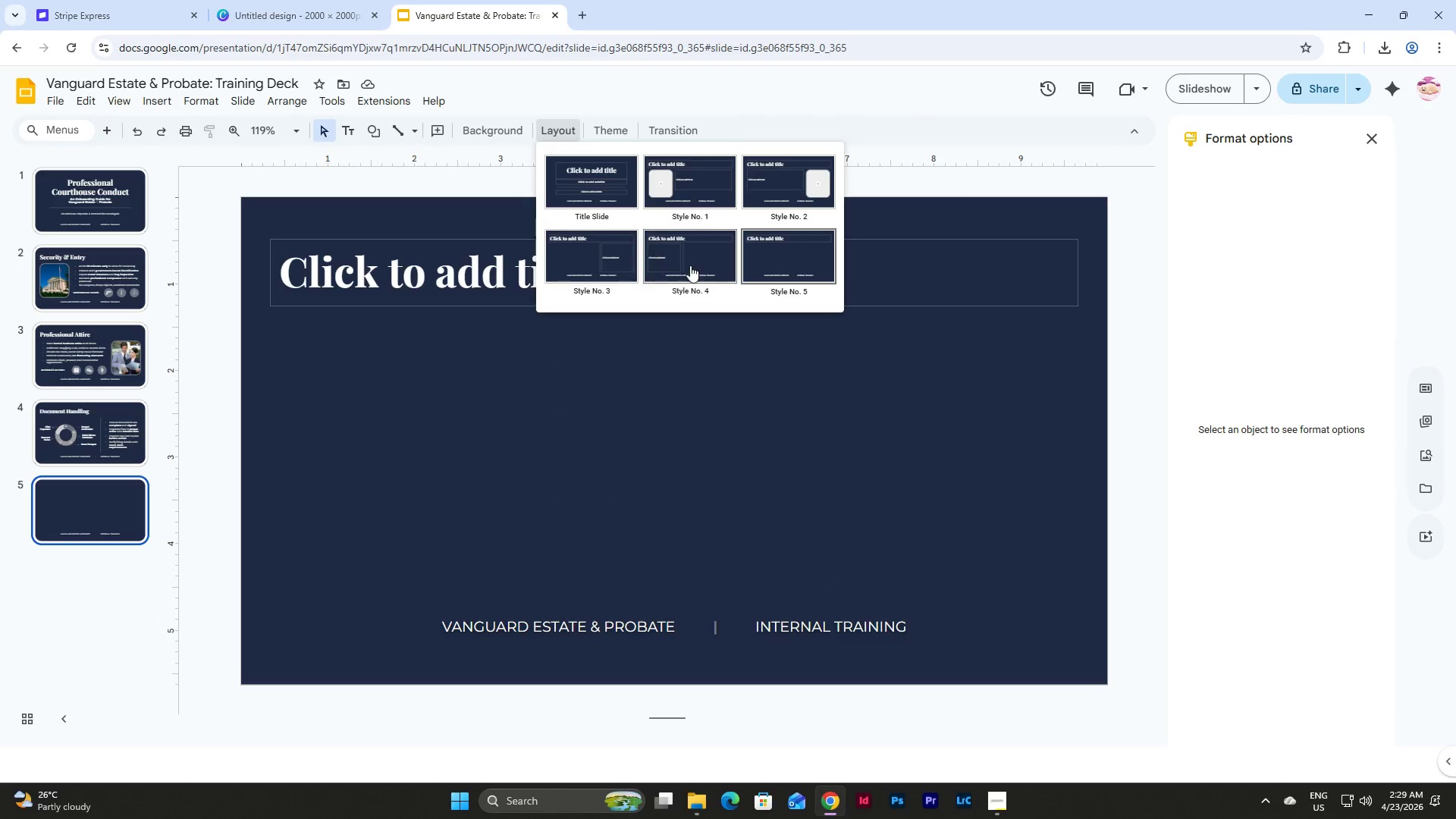 
left_click([708, 264])
 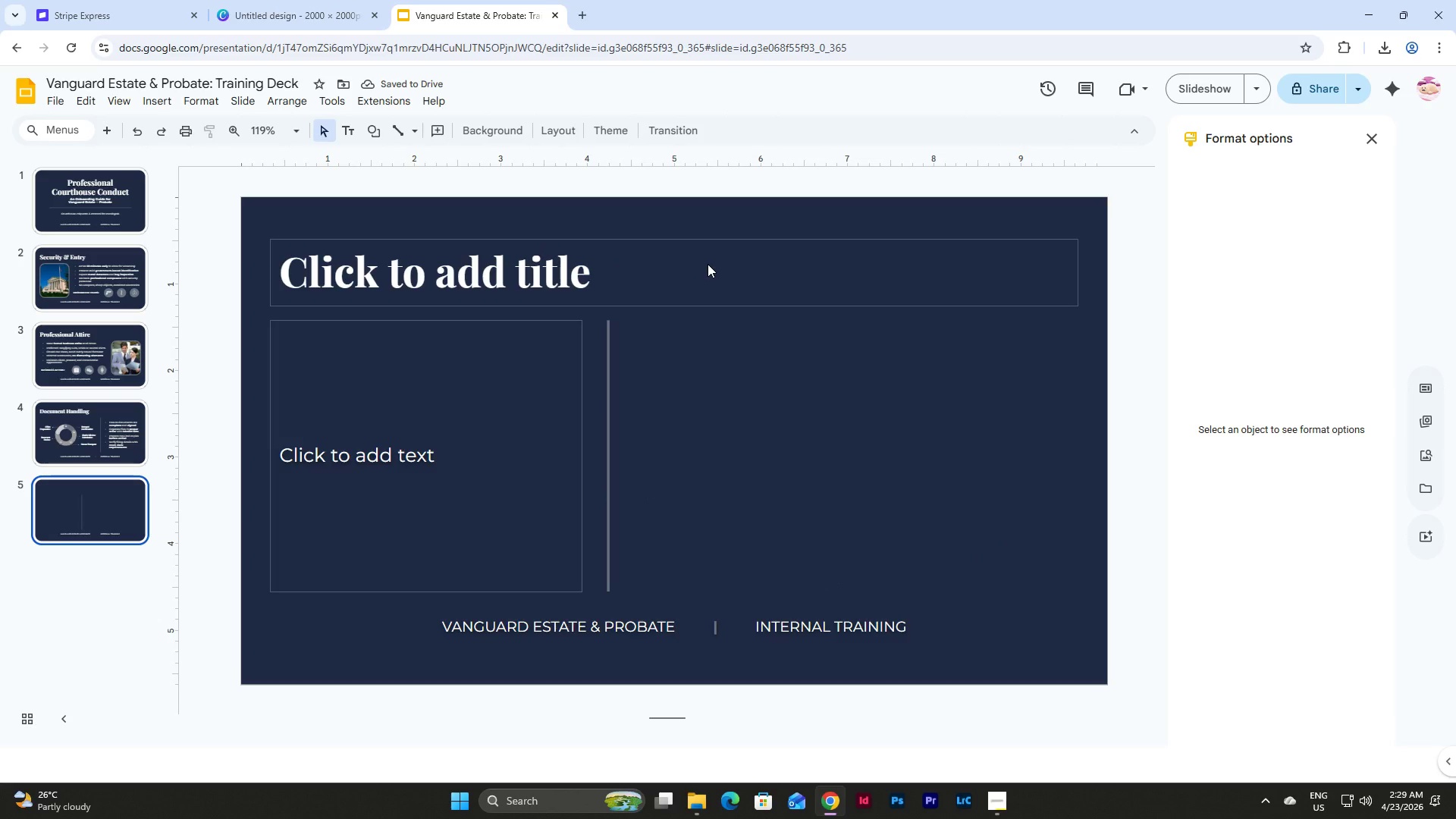 
left_click([579, 265])
 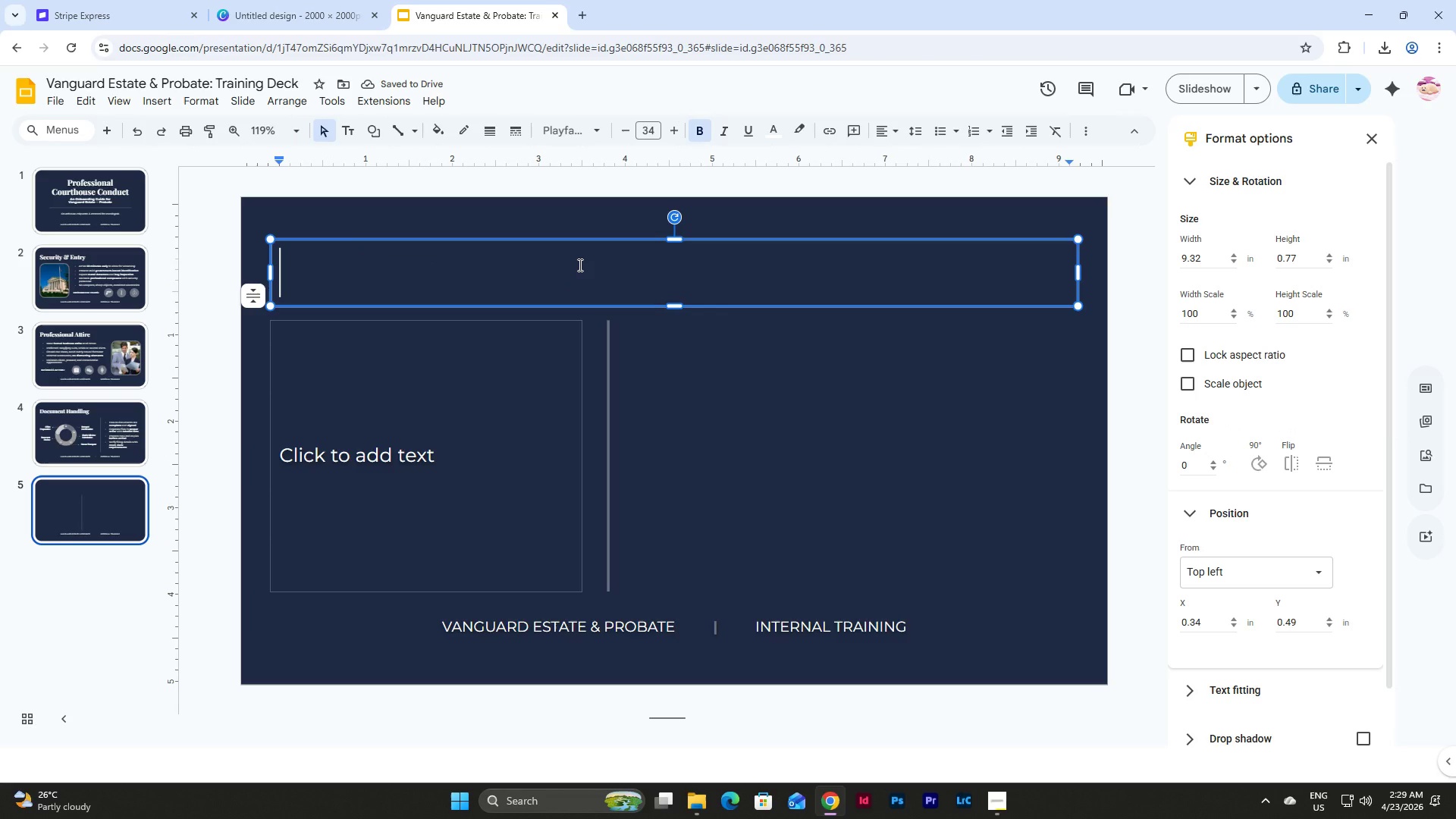 
type(Courtroom Decorum)
 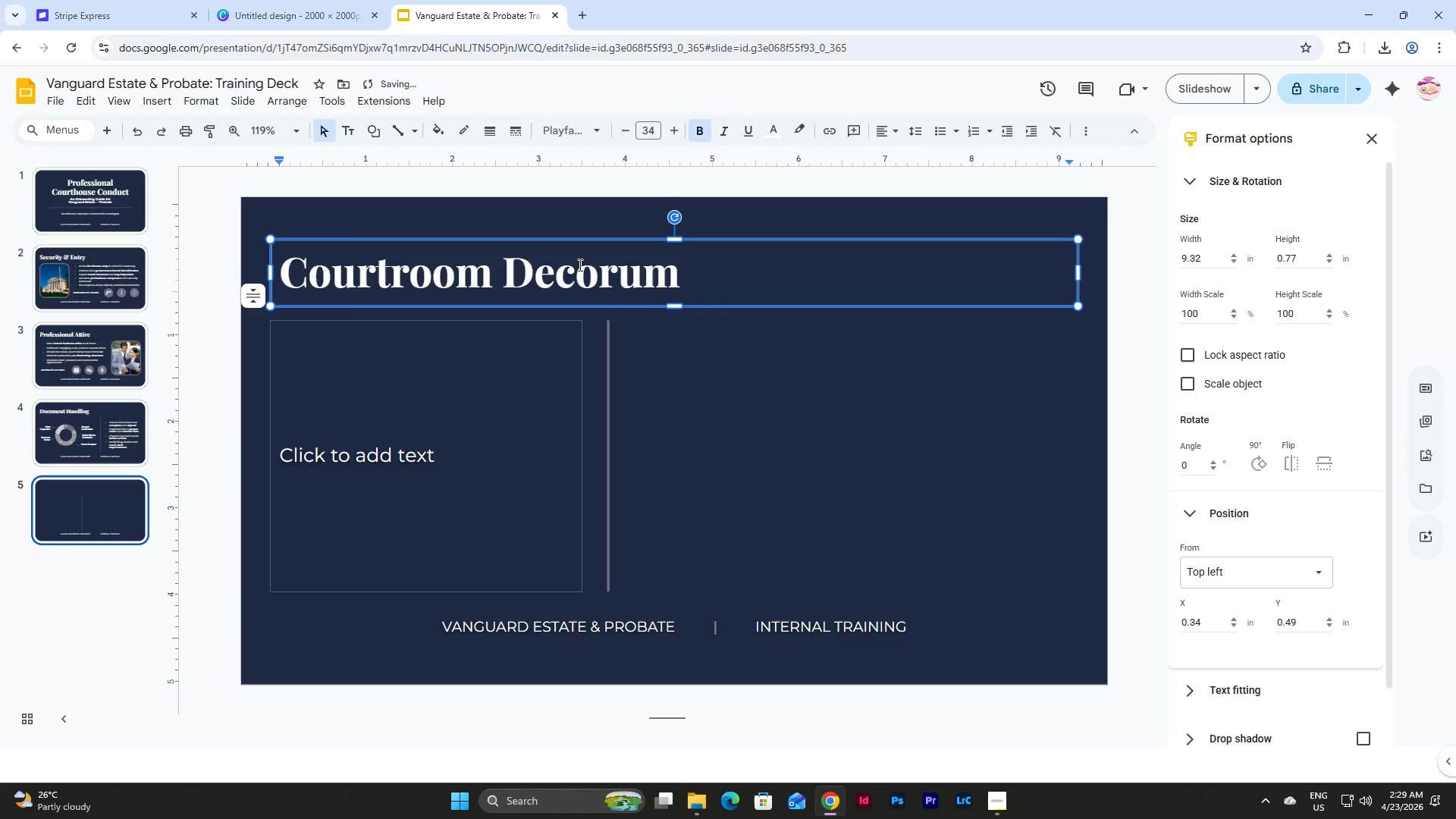 
wait(14.97)
 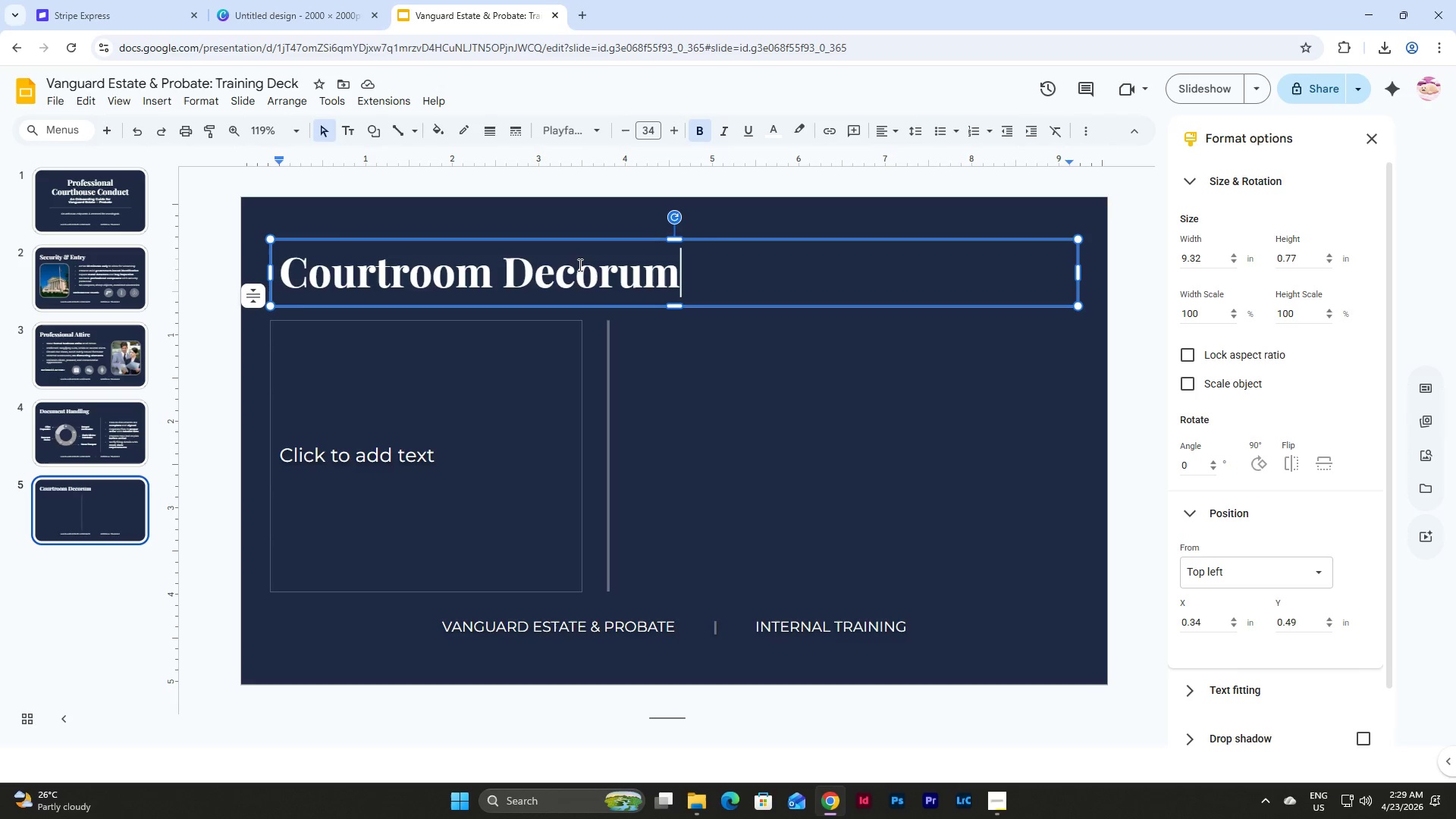 
left_click([448, 443])
 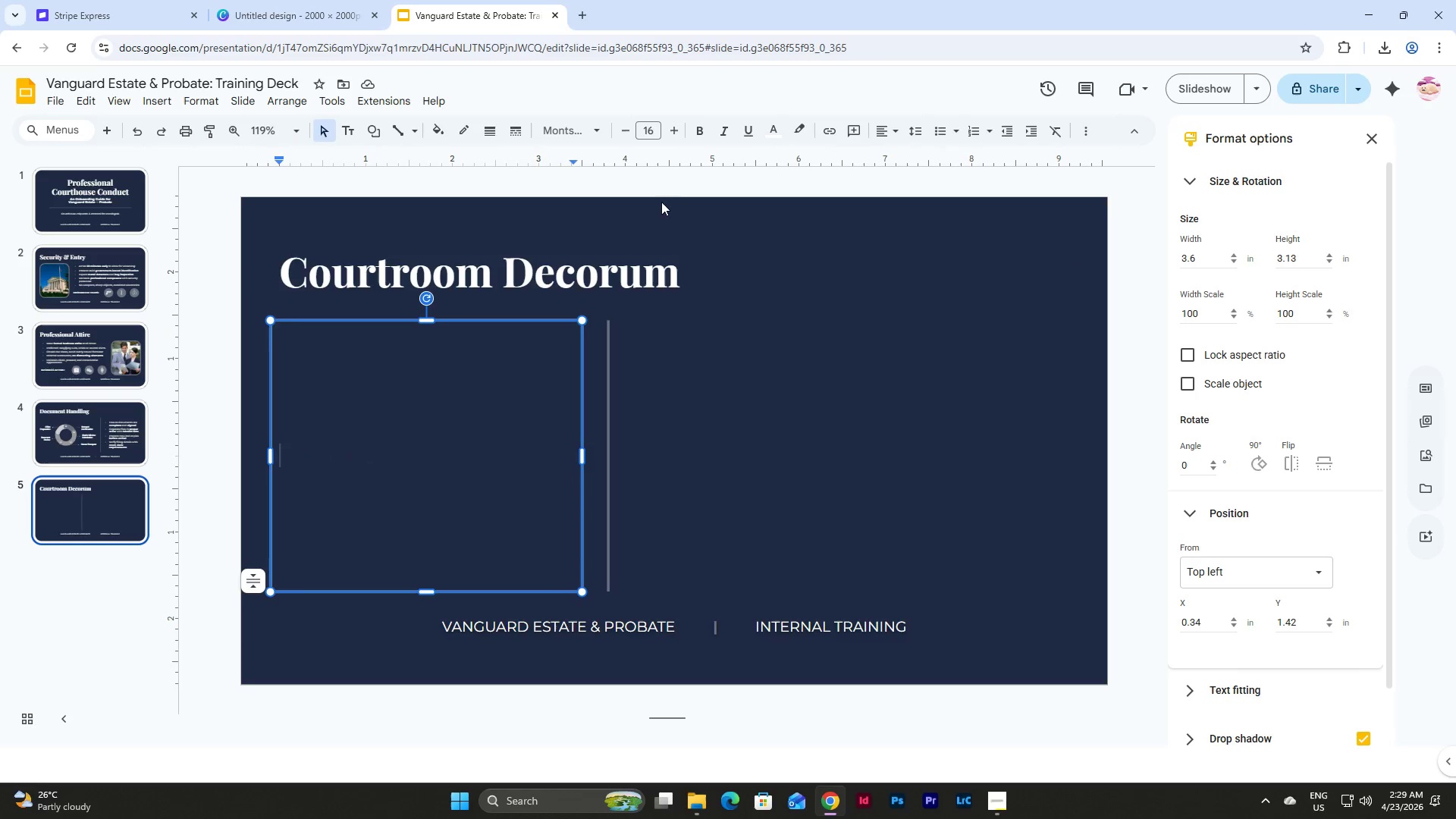 
left_click([130, 202])
 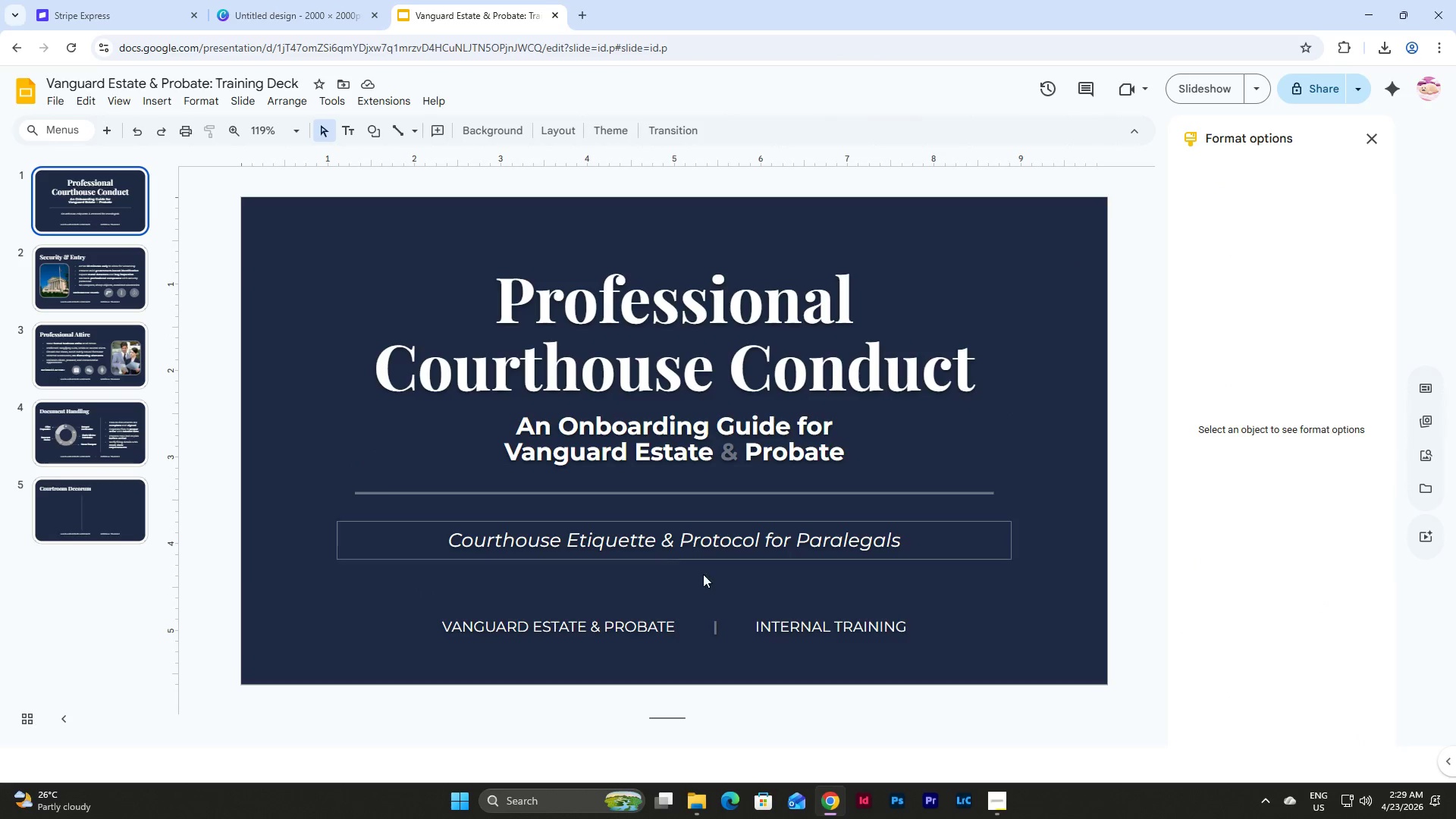 
left_click([105, 205])
 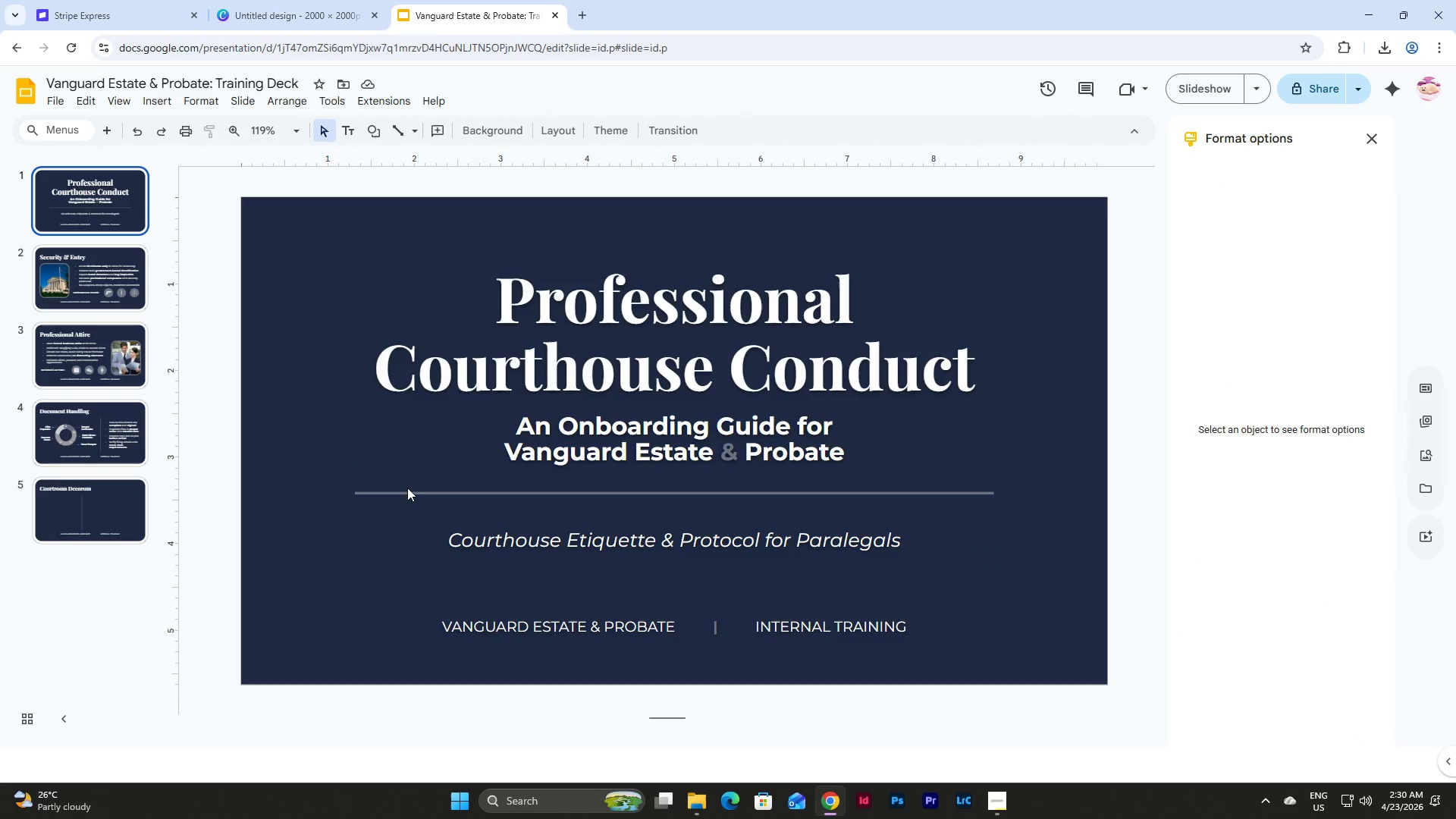 
double_click([407, 494])
 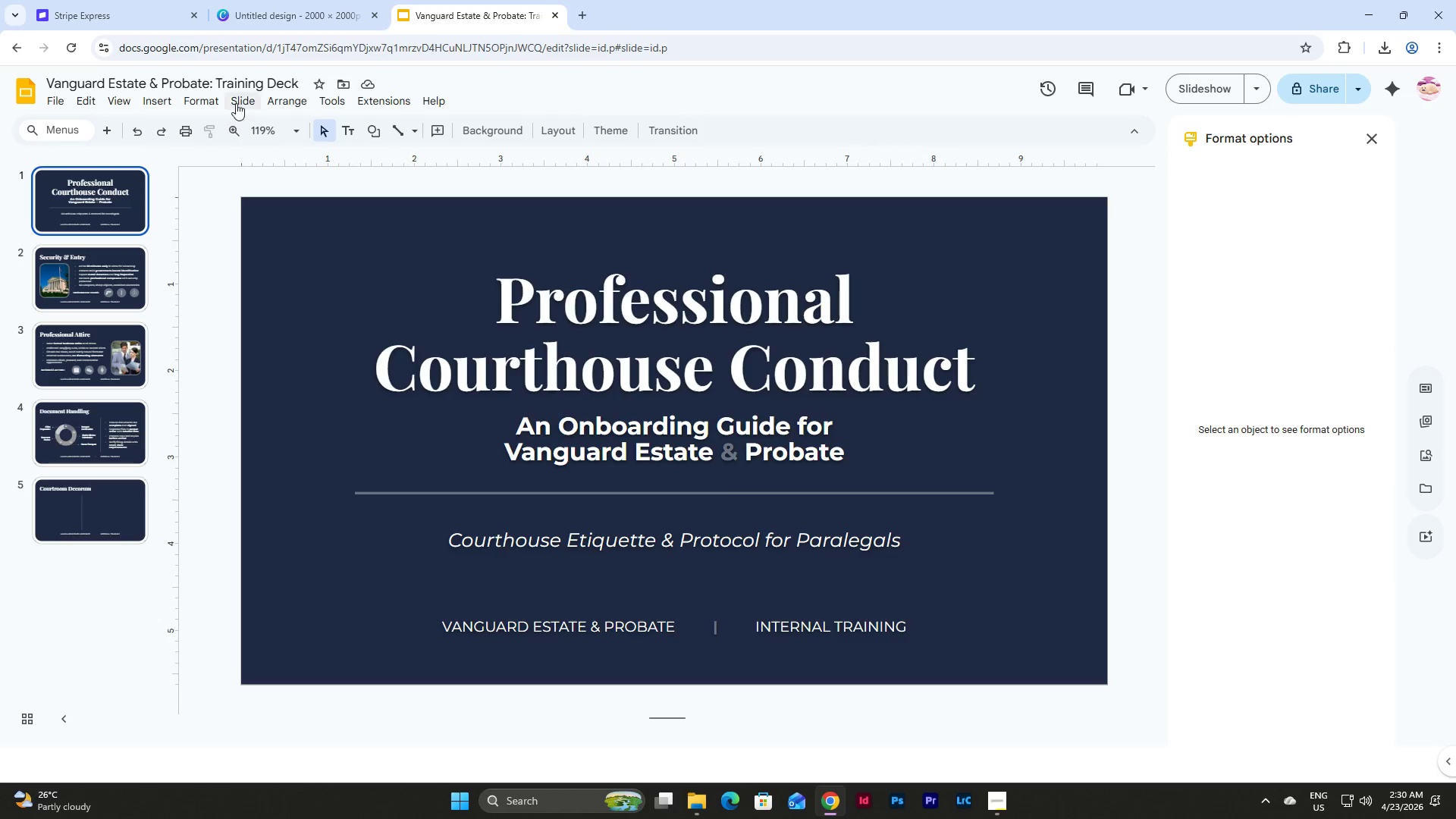 
left_click([243, 102])
 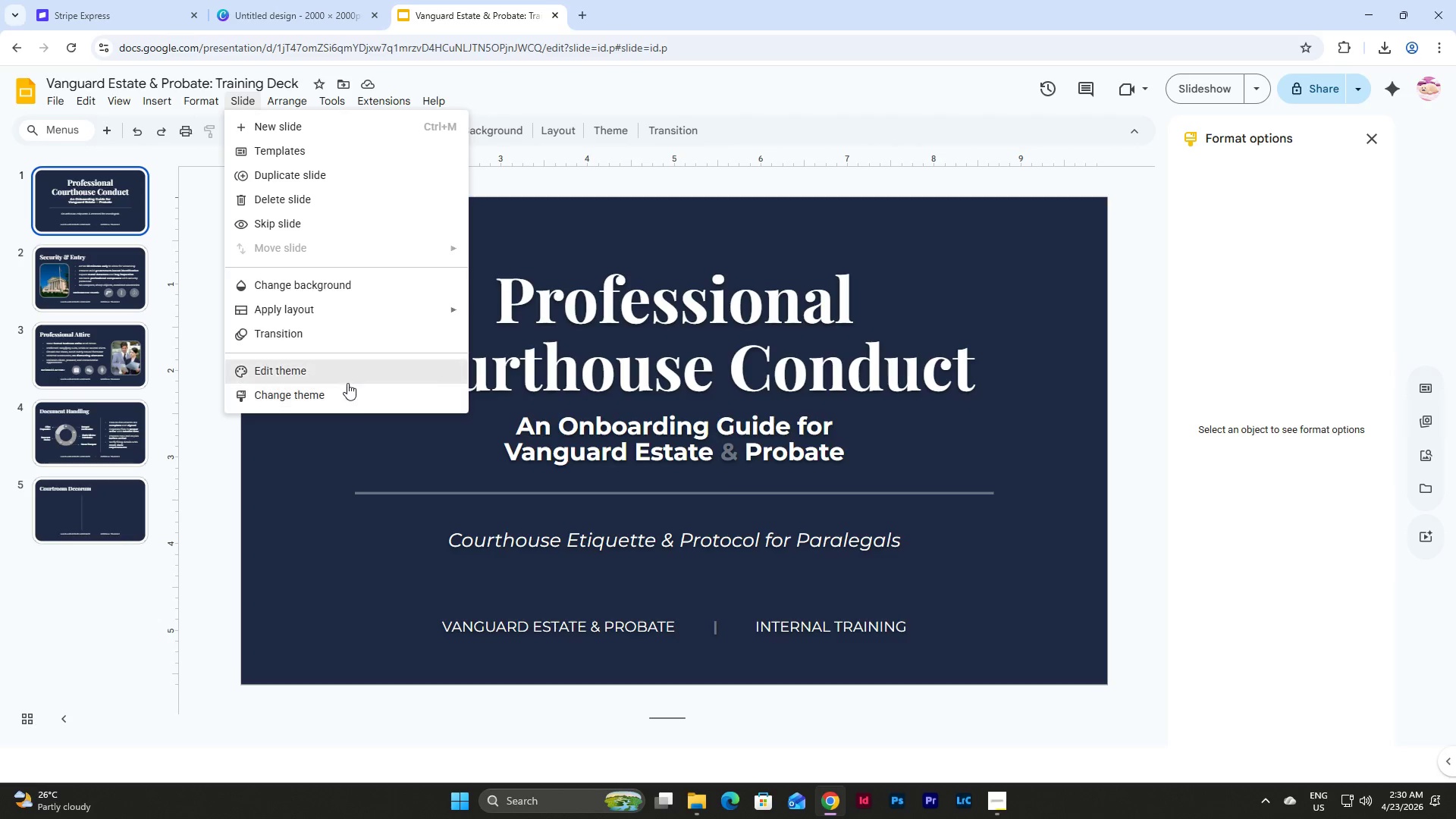 
left_click([340, 372])
 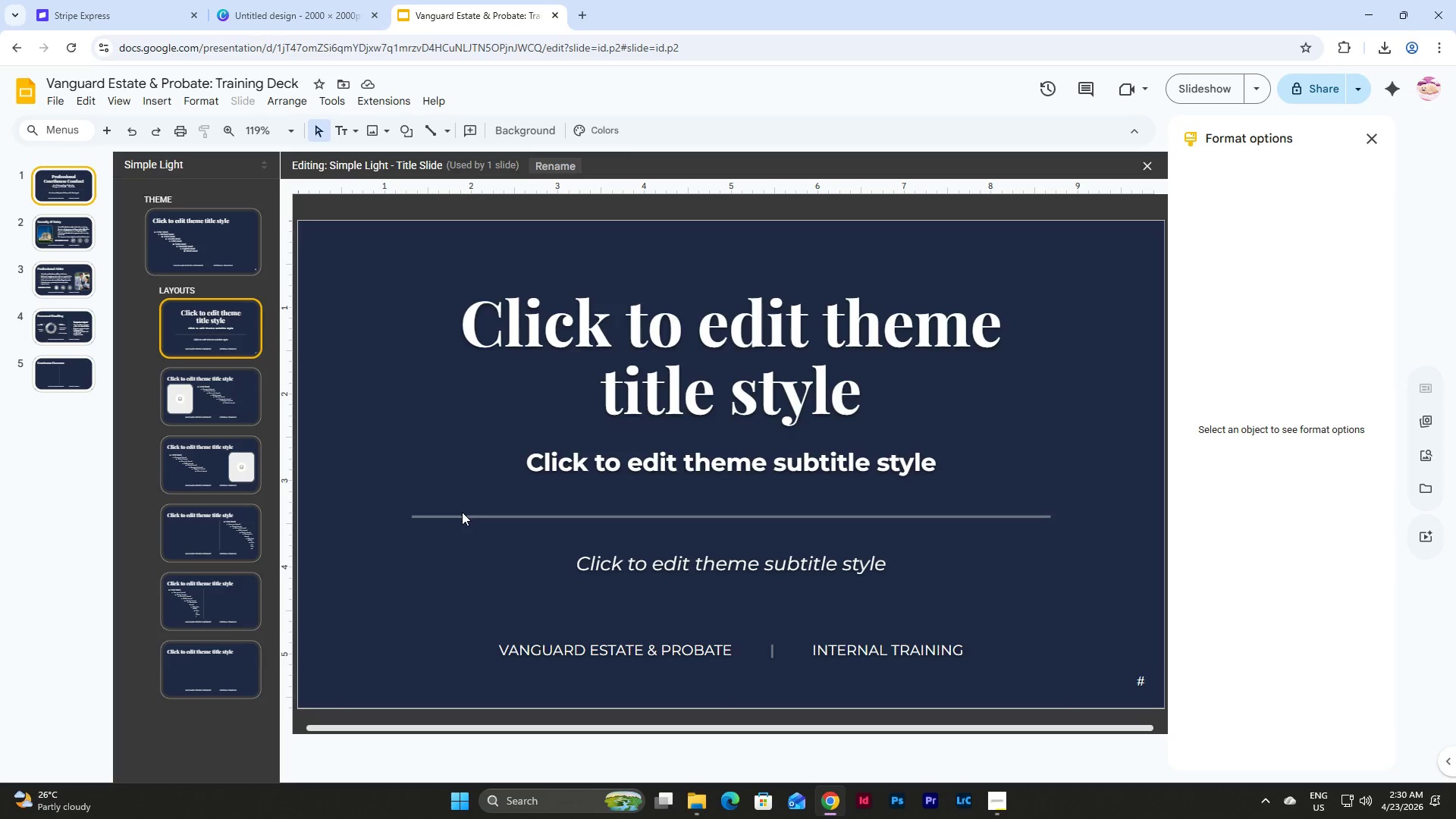 
left_click([462, 517])
 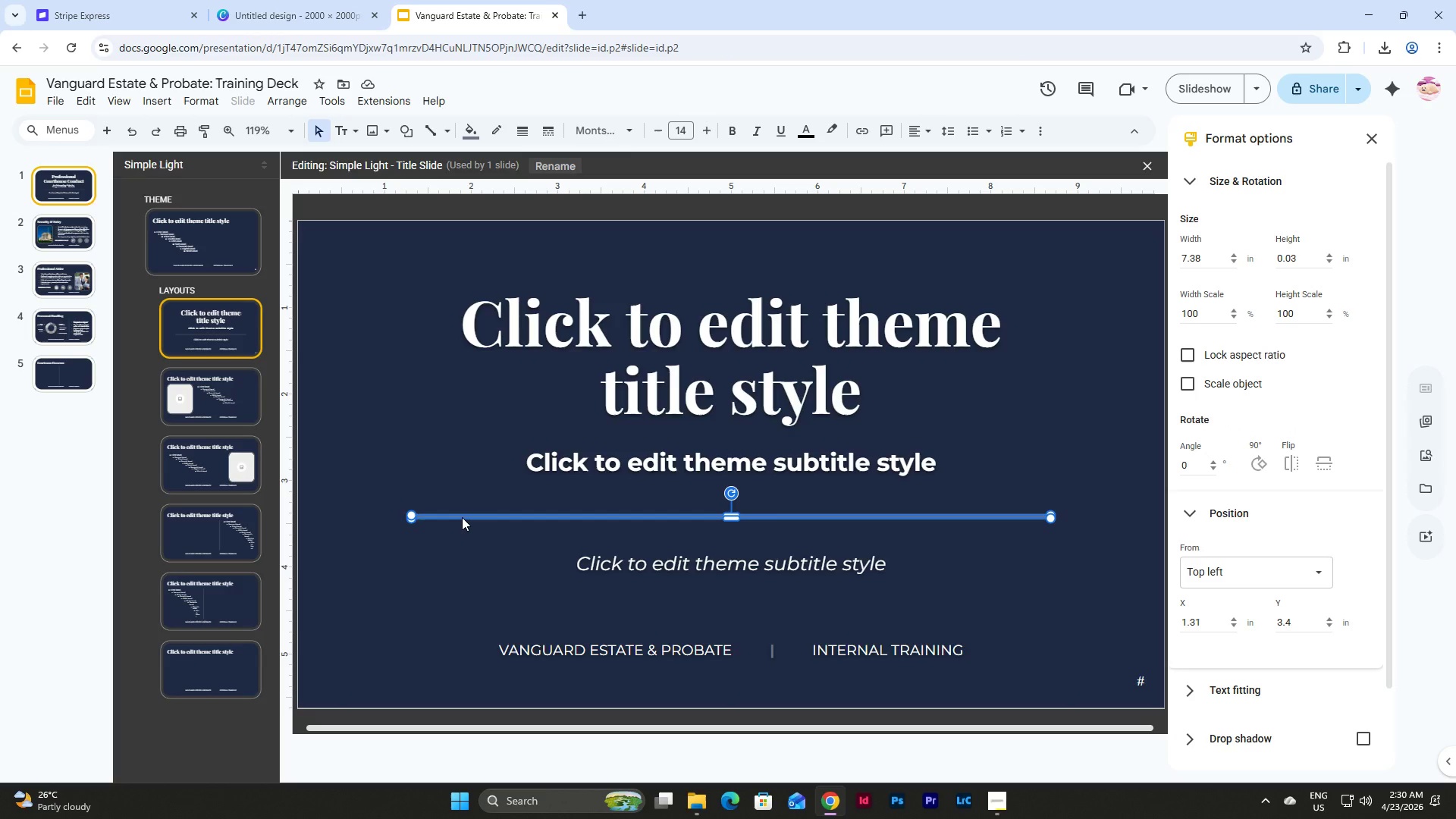 
key(Control+D)
 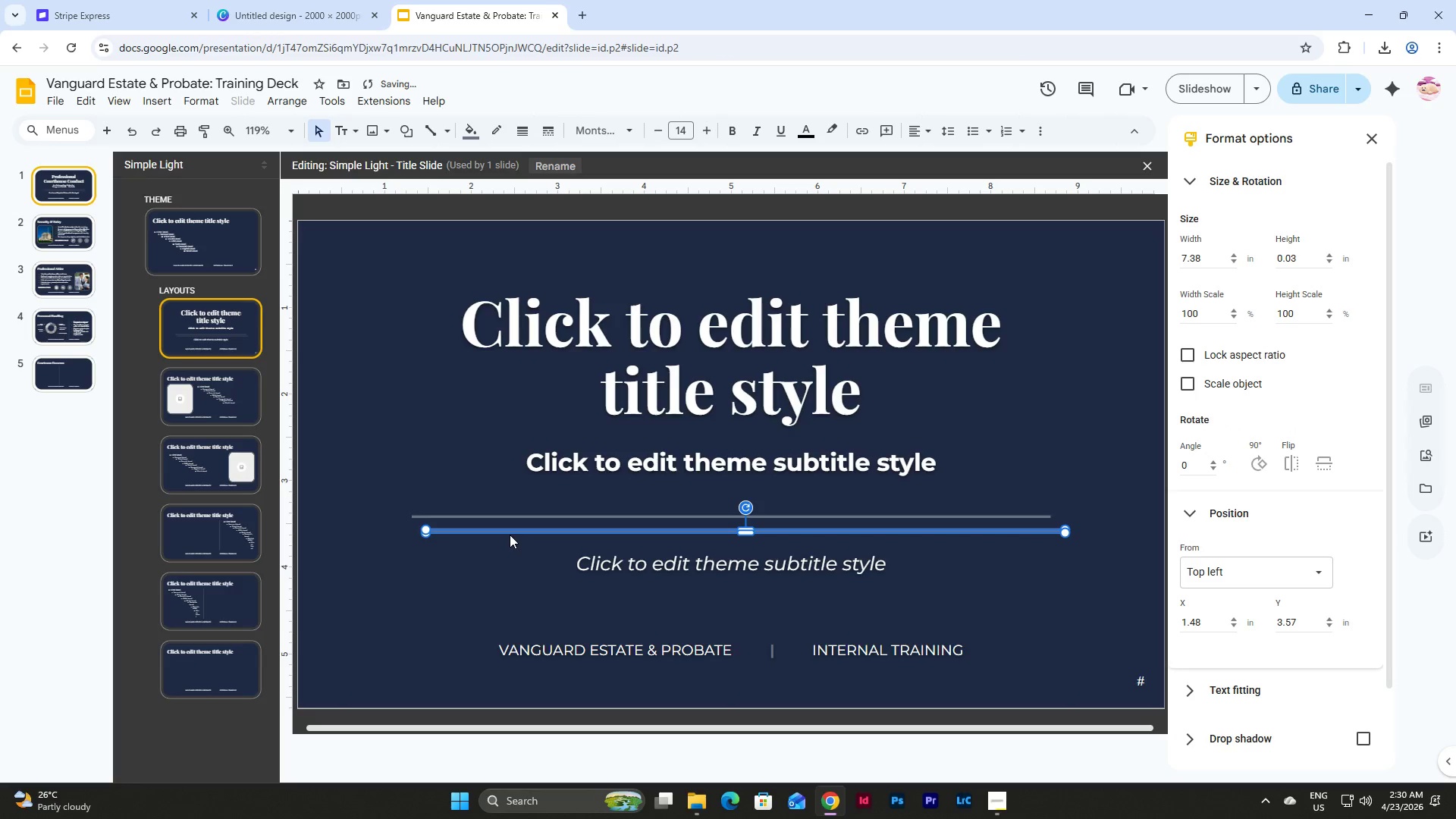 
left_click_drag(start_coordinate=[510, 534], to_coordinate=[521, 608])
 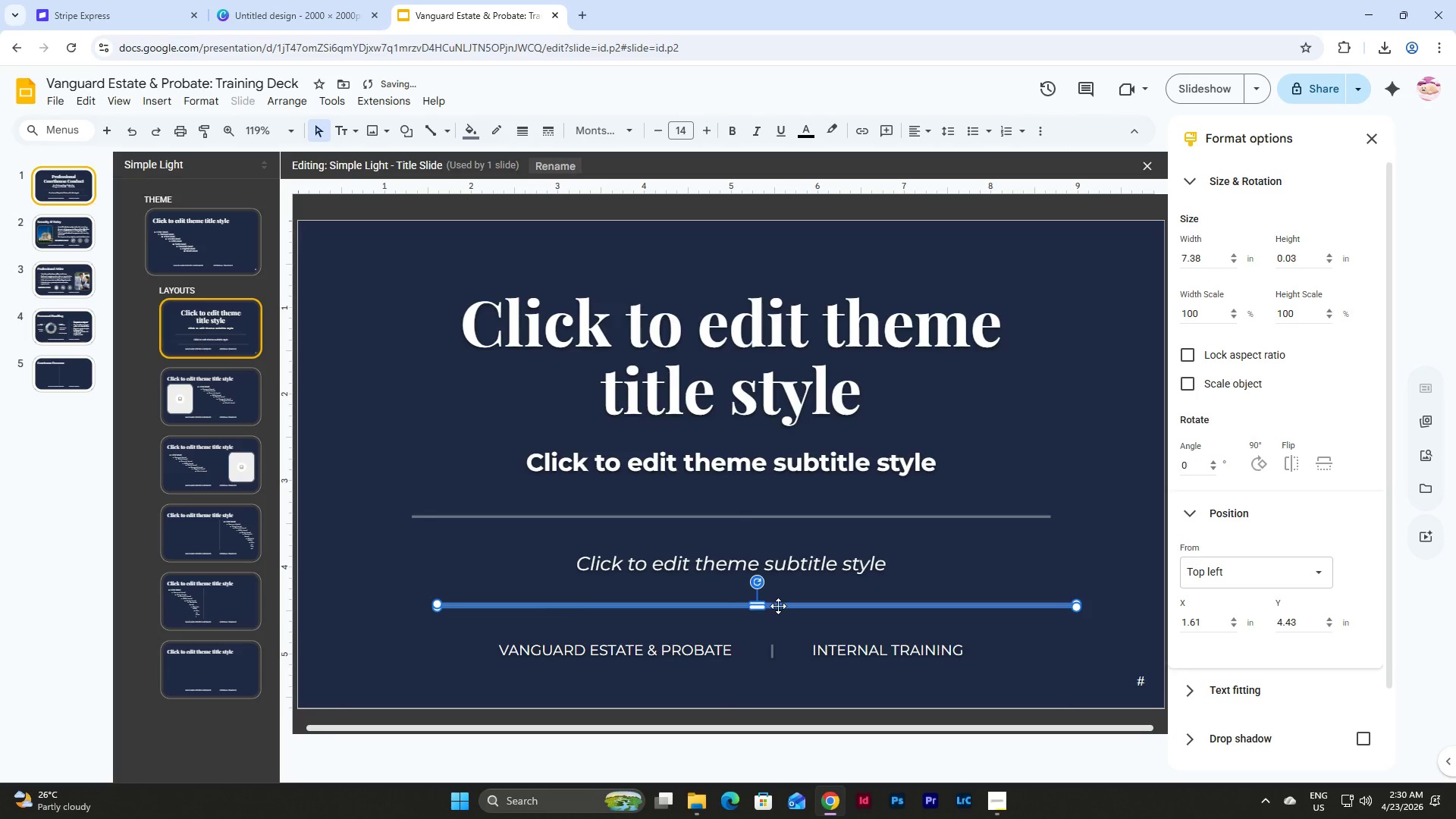 
left_click_drag(start_coordinate=[778, 606], to_coordinate=[749, 607])
 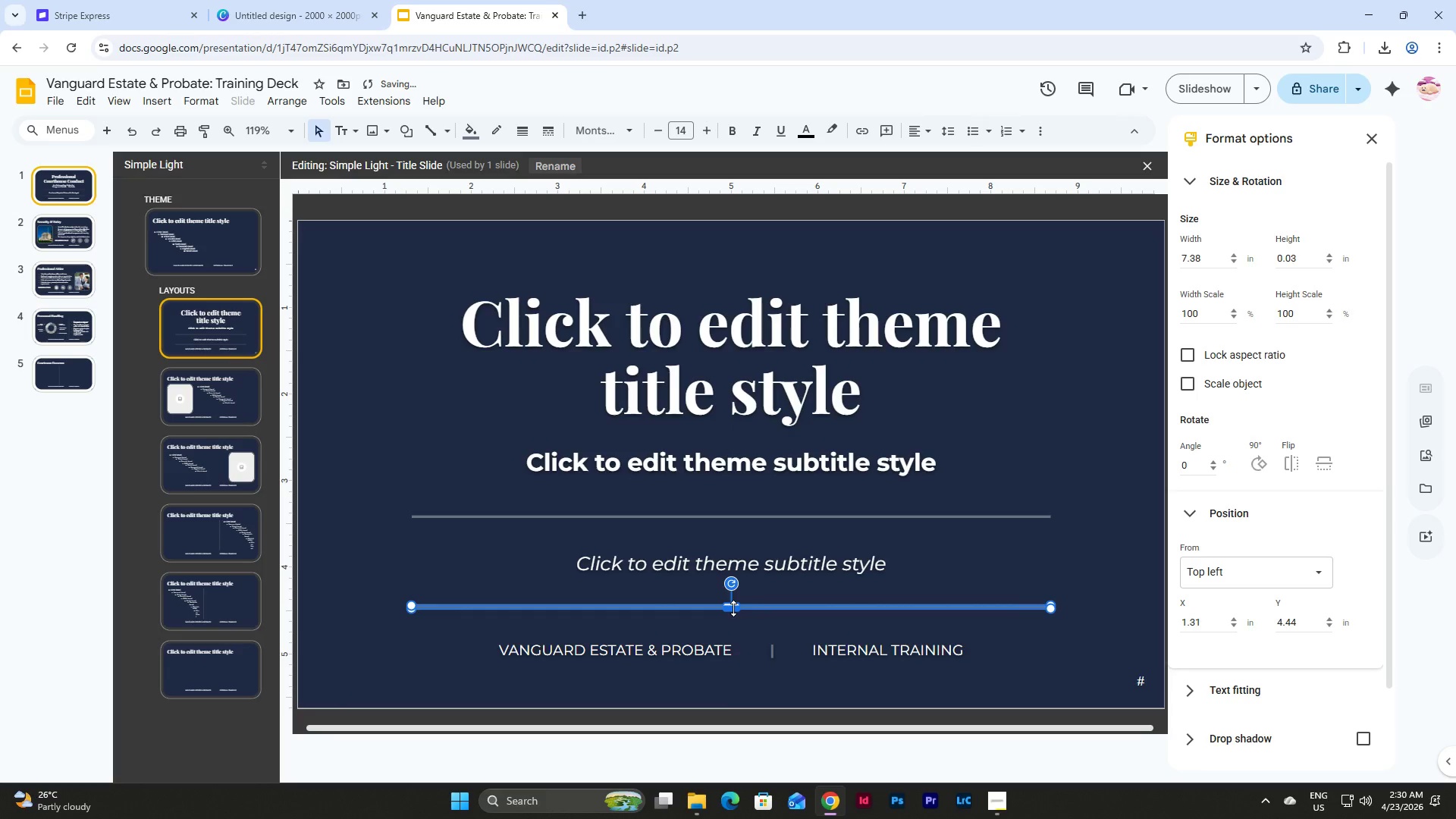 
left_click_drag(start_coordinate=[733, 608], to_coordinate=[736, 620])
 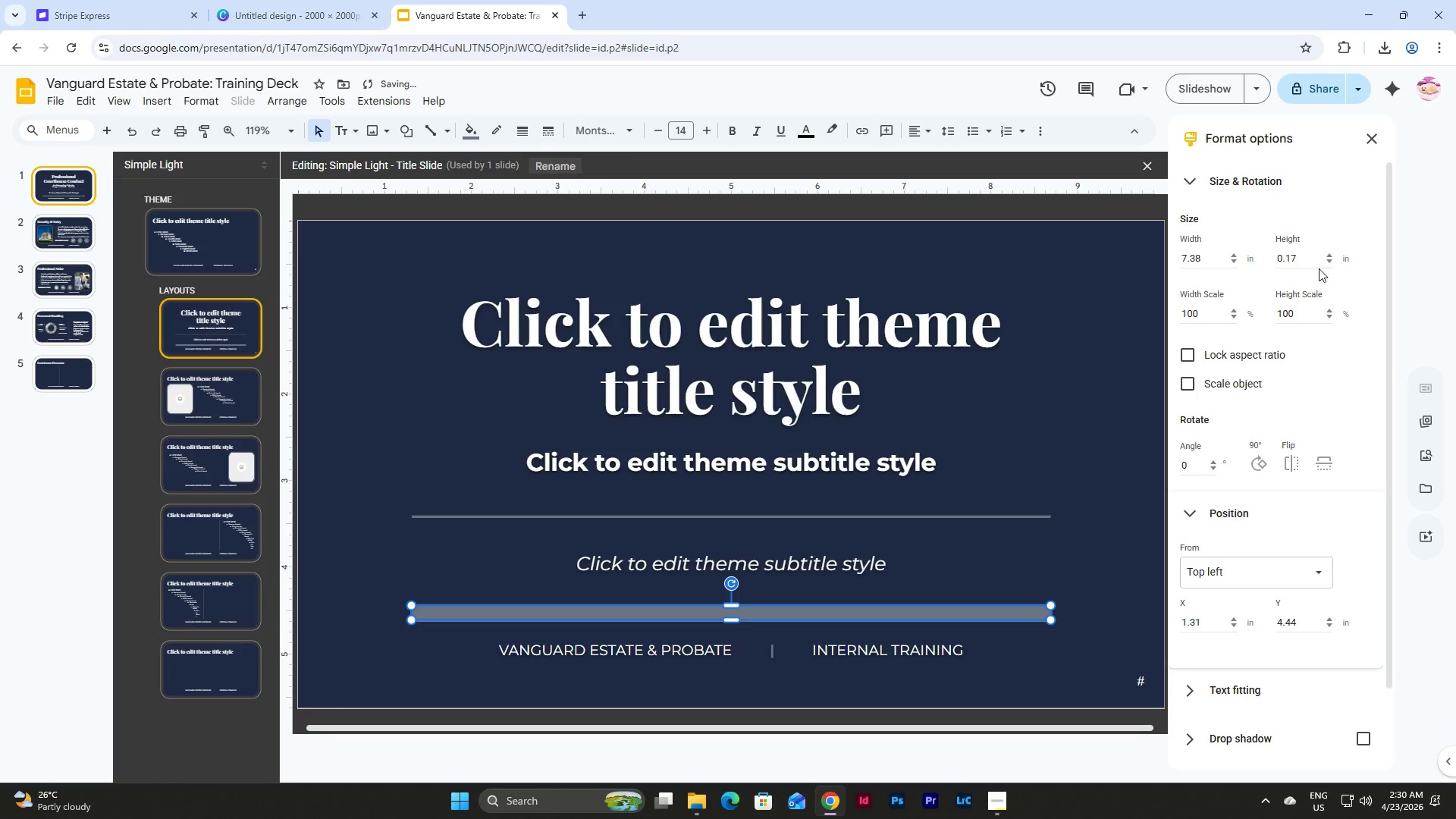 
left_click_drag(start_coordinate=[1305, 261], to_coordinate=[1213, 264])
 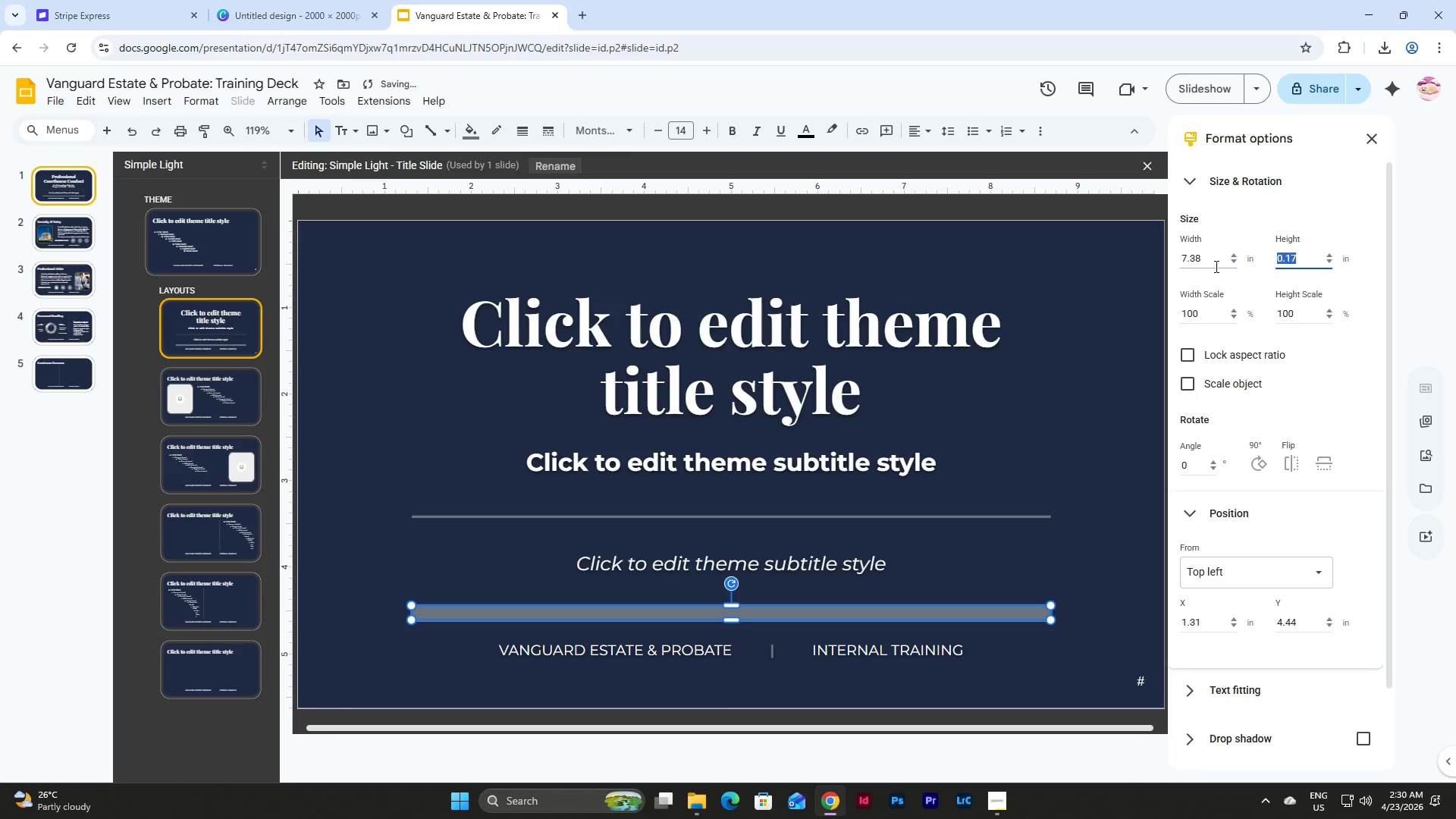 
key(Numpad0)
 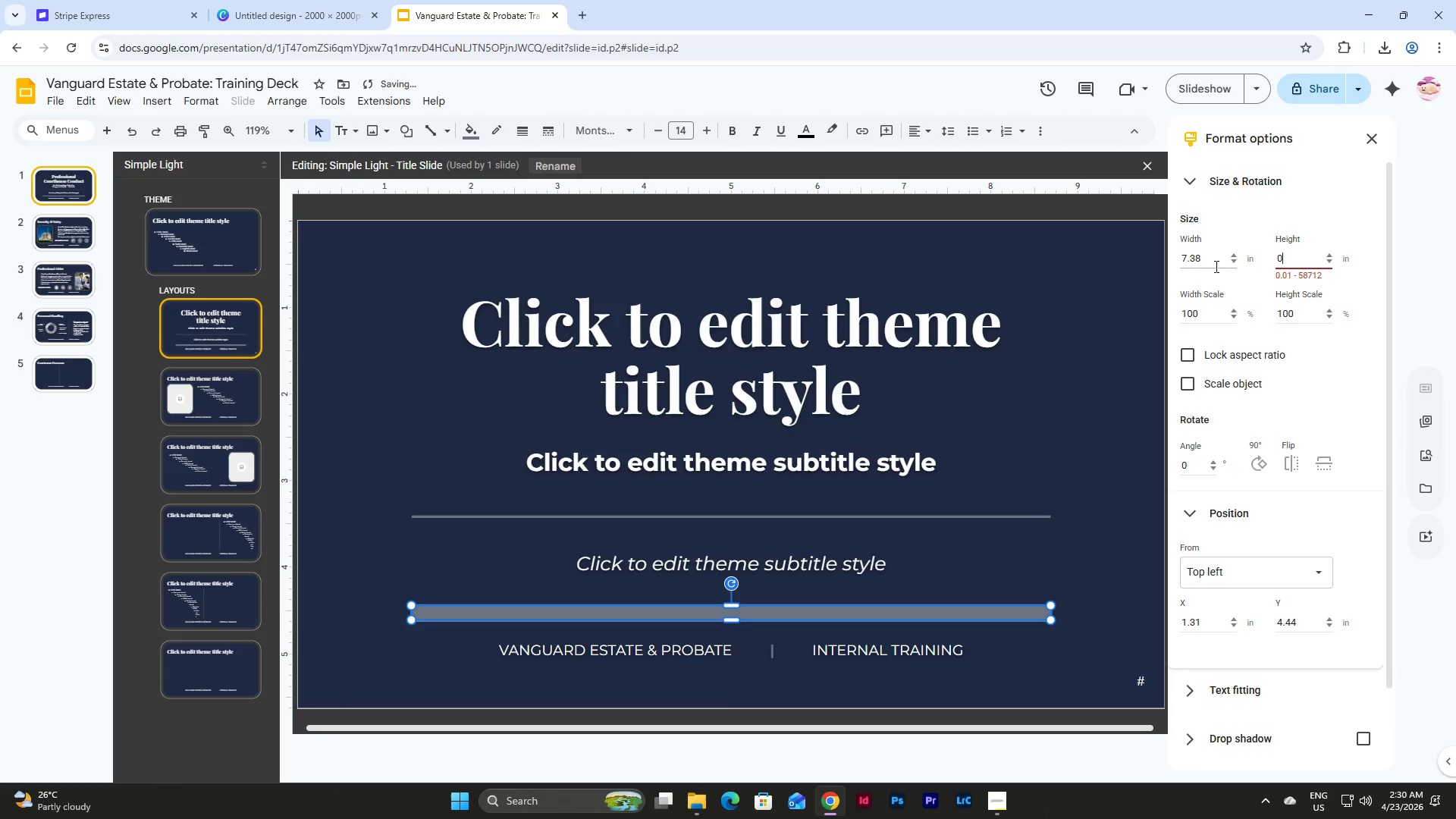 
key(NumpadDecimal)
 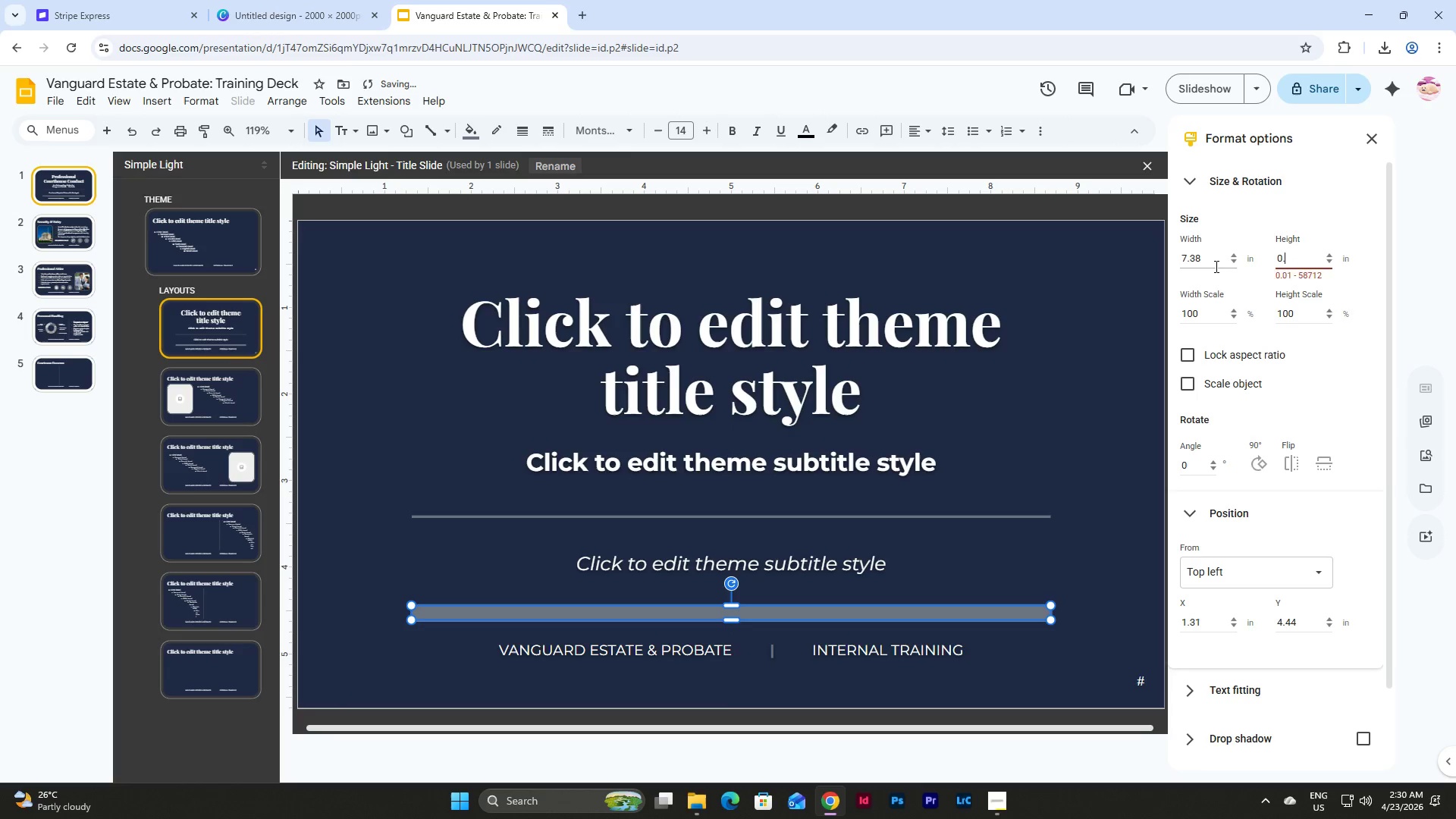 
key(Numpad1)
 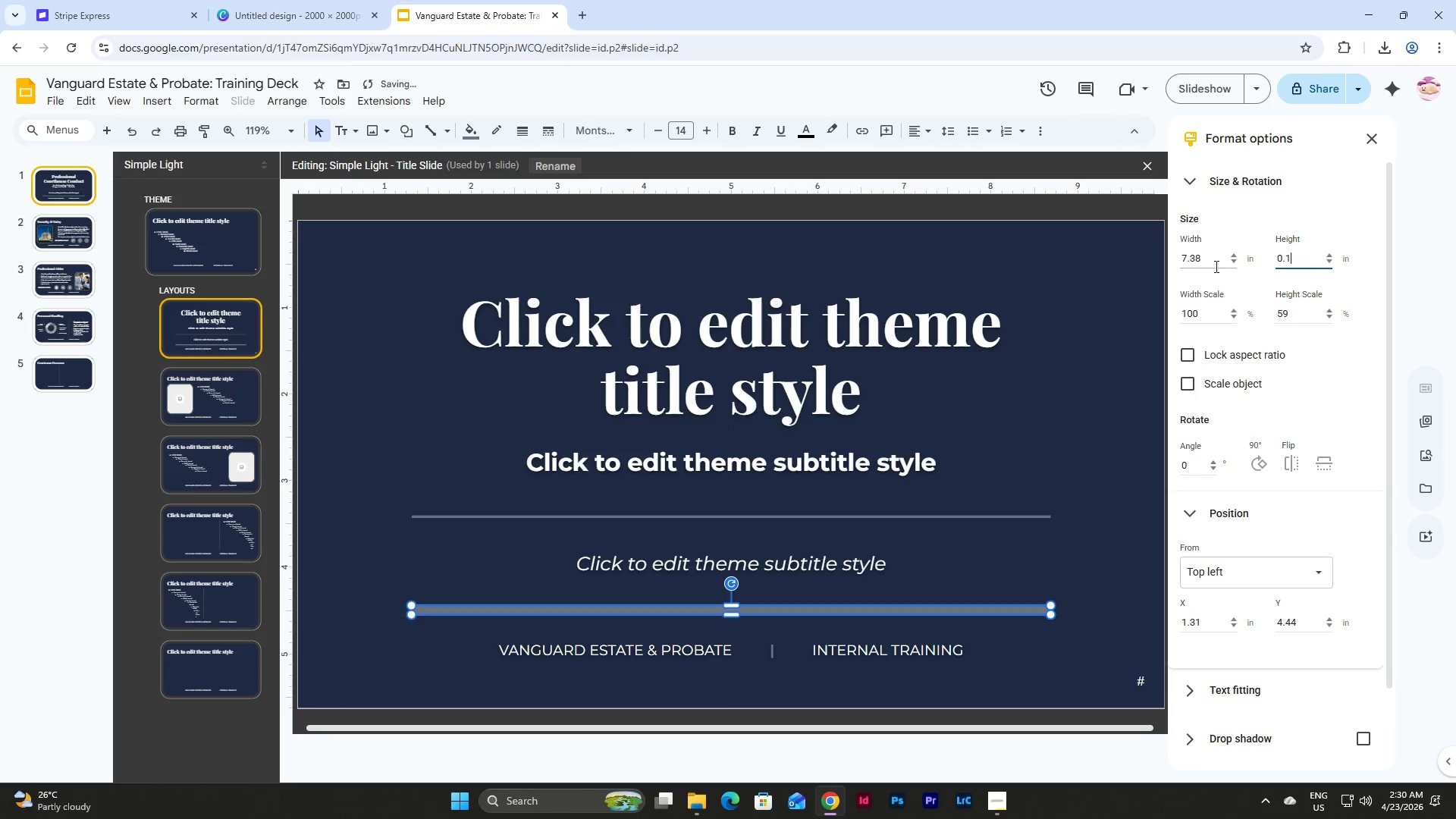 
key(NumpadEnter)
 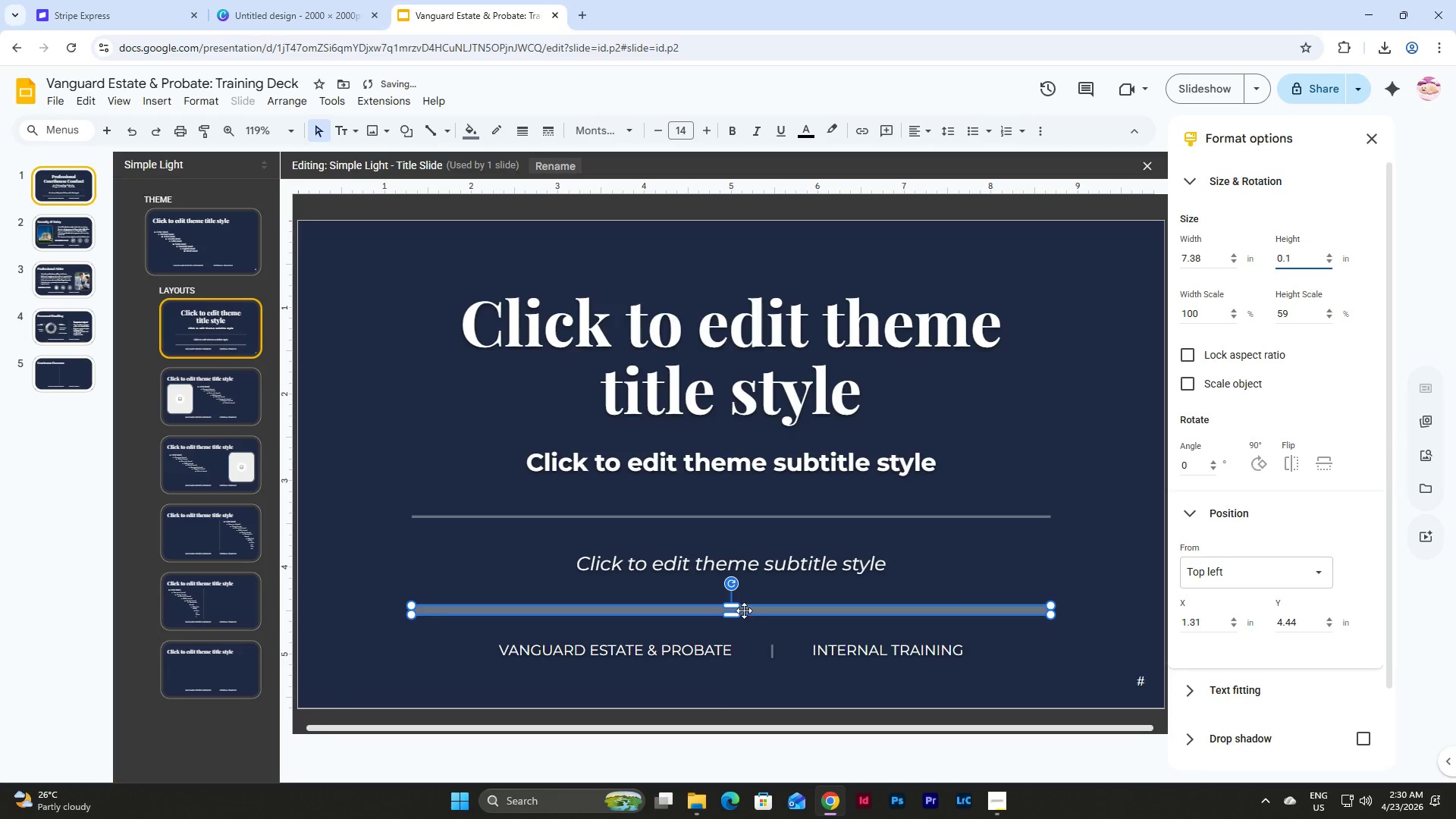 
left_click_drag(start_coordinate=[750, 610], to_coordinate=[750, 607])
 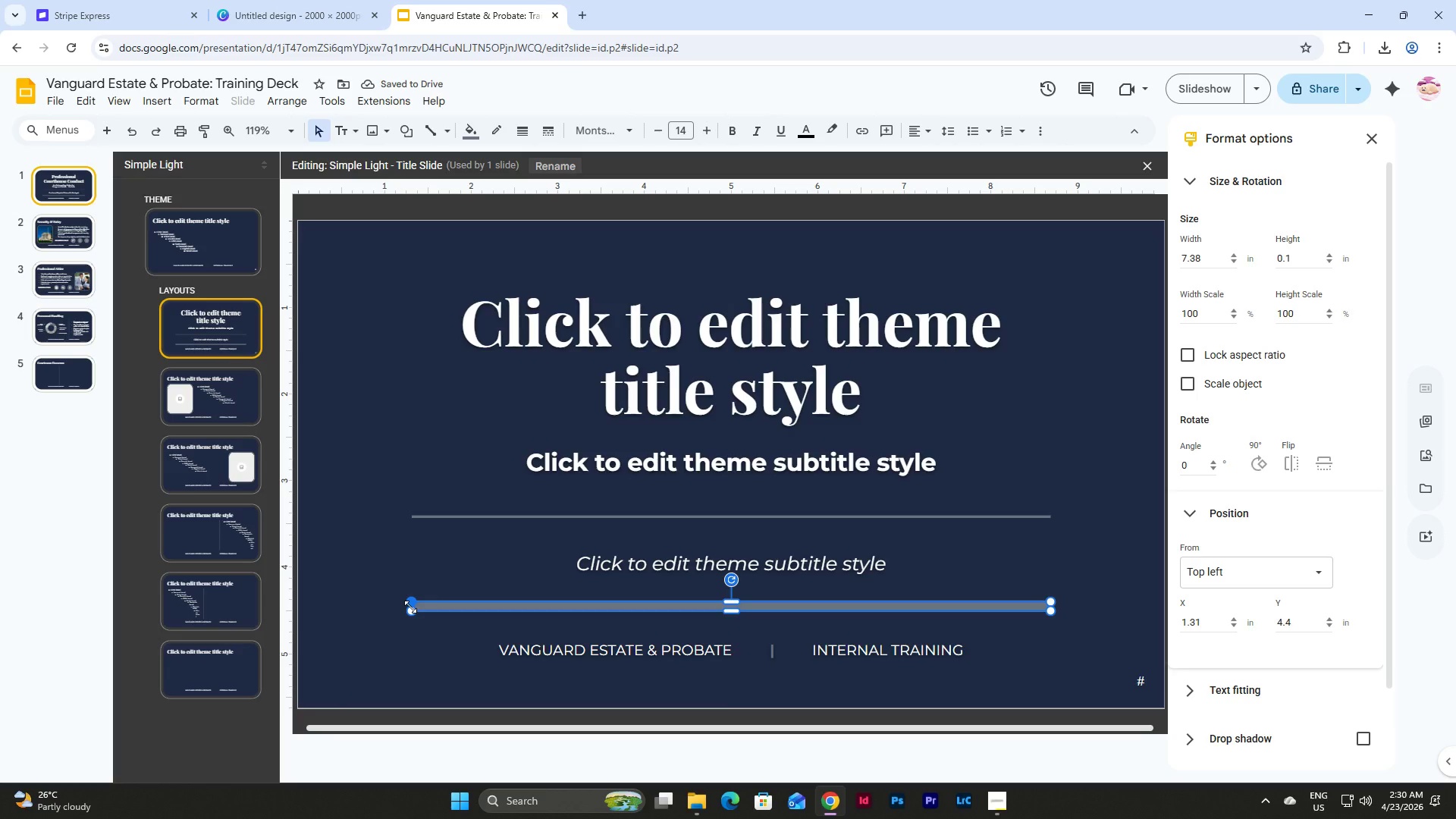 
left_click_drag(start_coordinate=[409, 607], to_coordinate=[298, 608])
 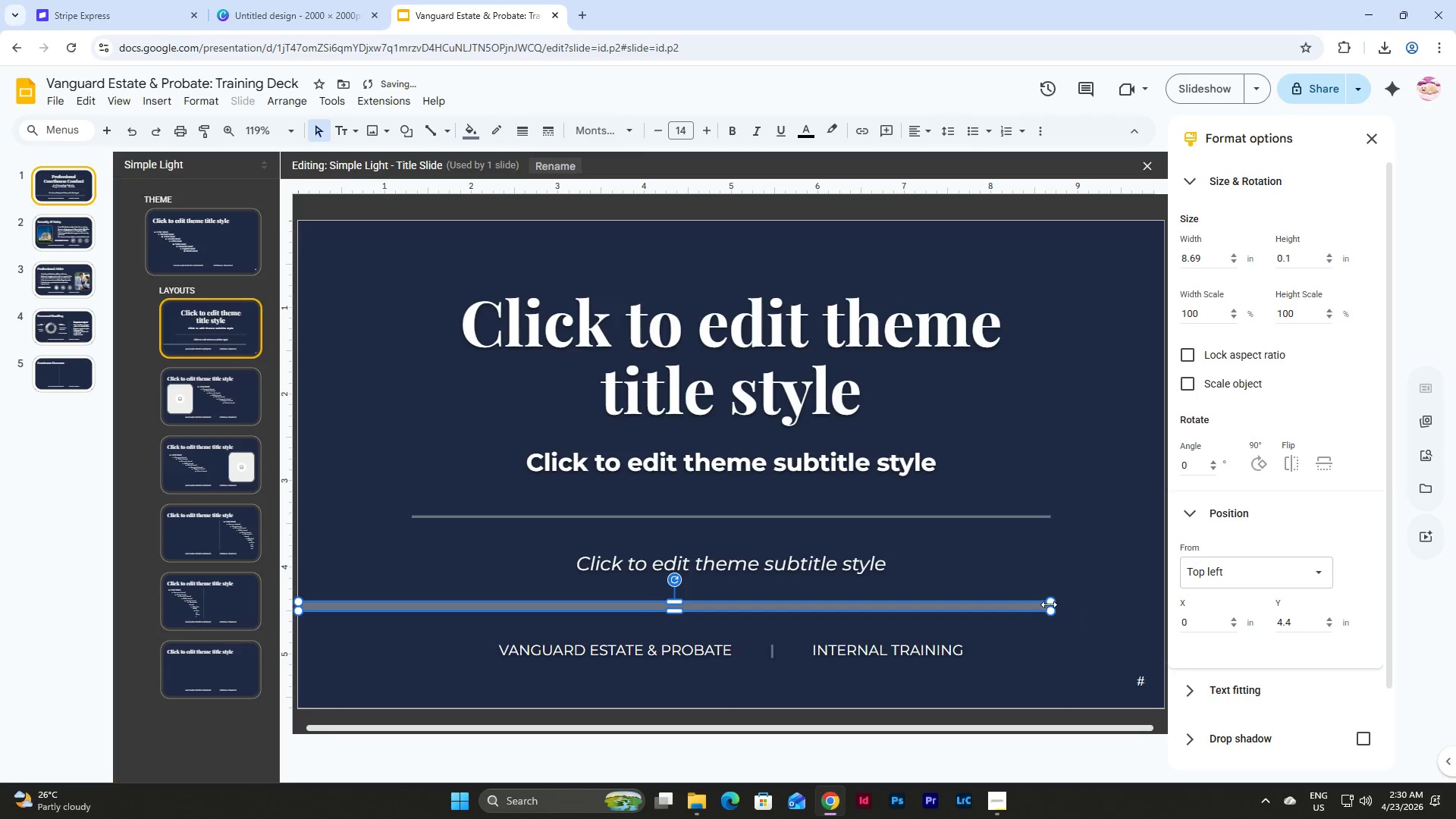 
left_click_drag(start_coordinate=[1049, 604], to_coordinate=[1161, 607])
 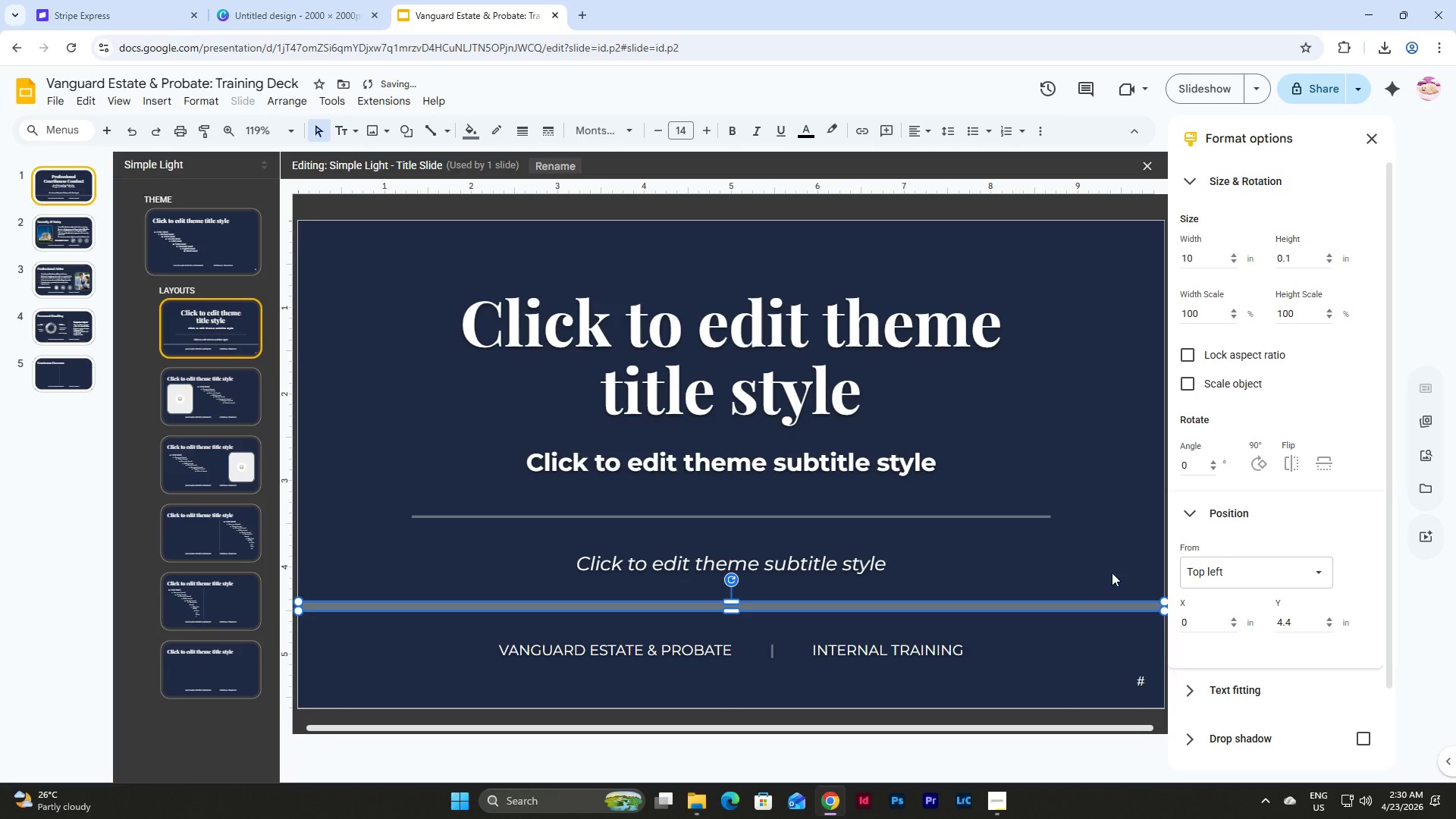 
left_click([1113, 569])
 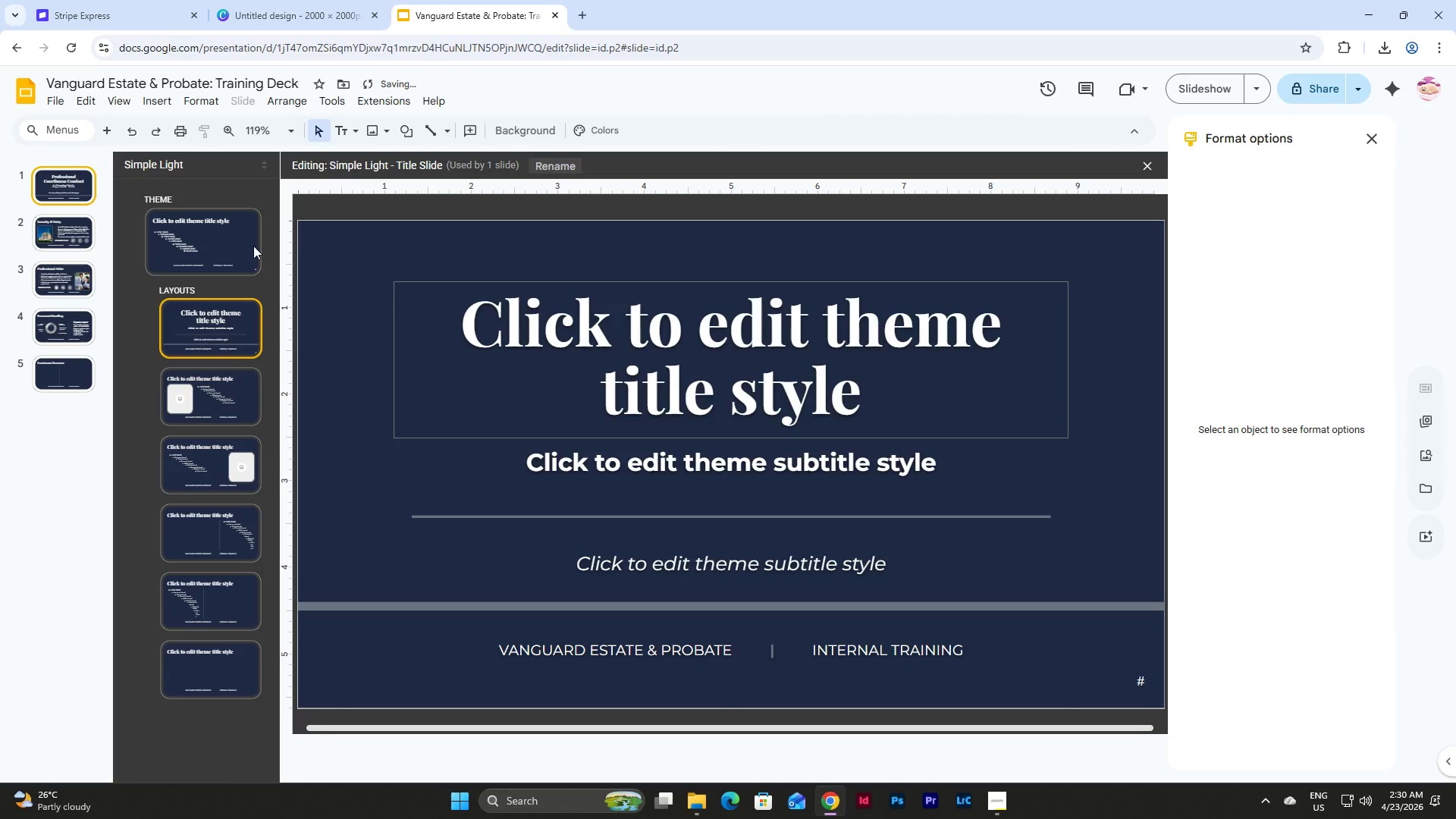 
left_click([69, 190])
 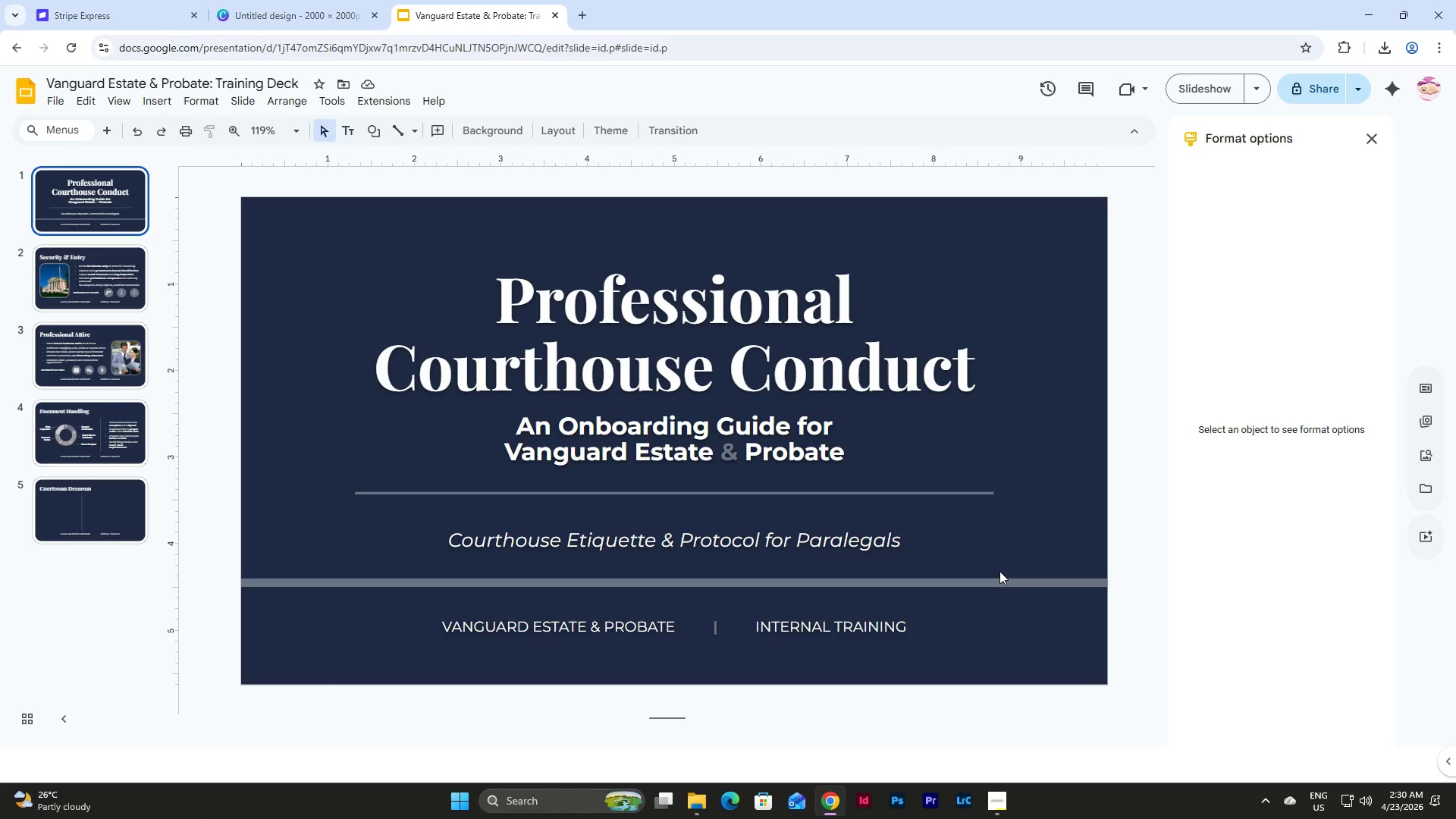 
wait(12.44)
 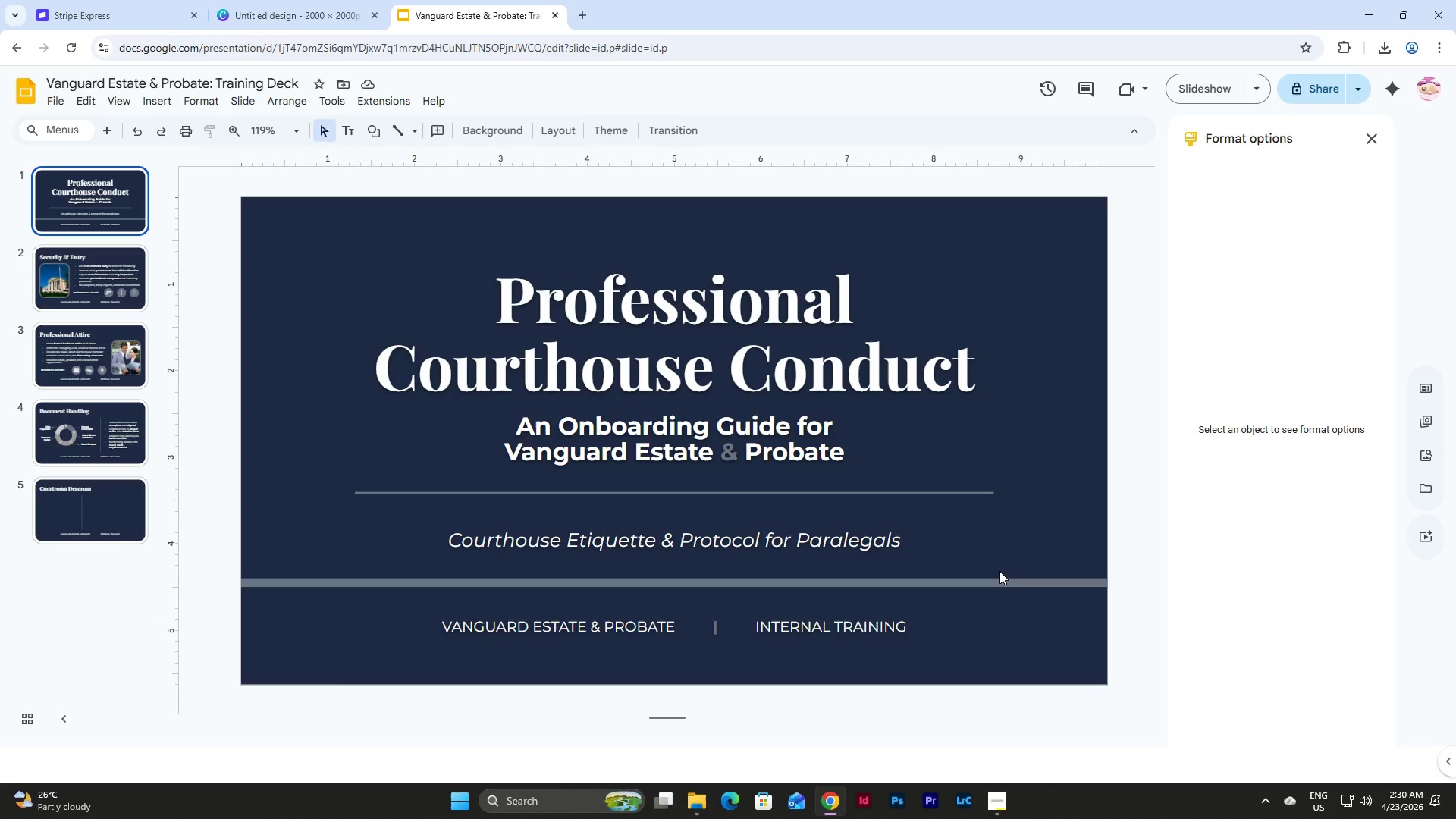 
left_click([76, 195])
 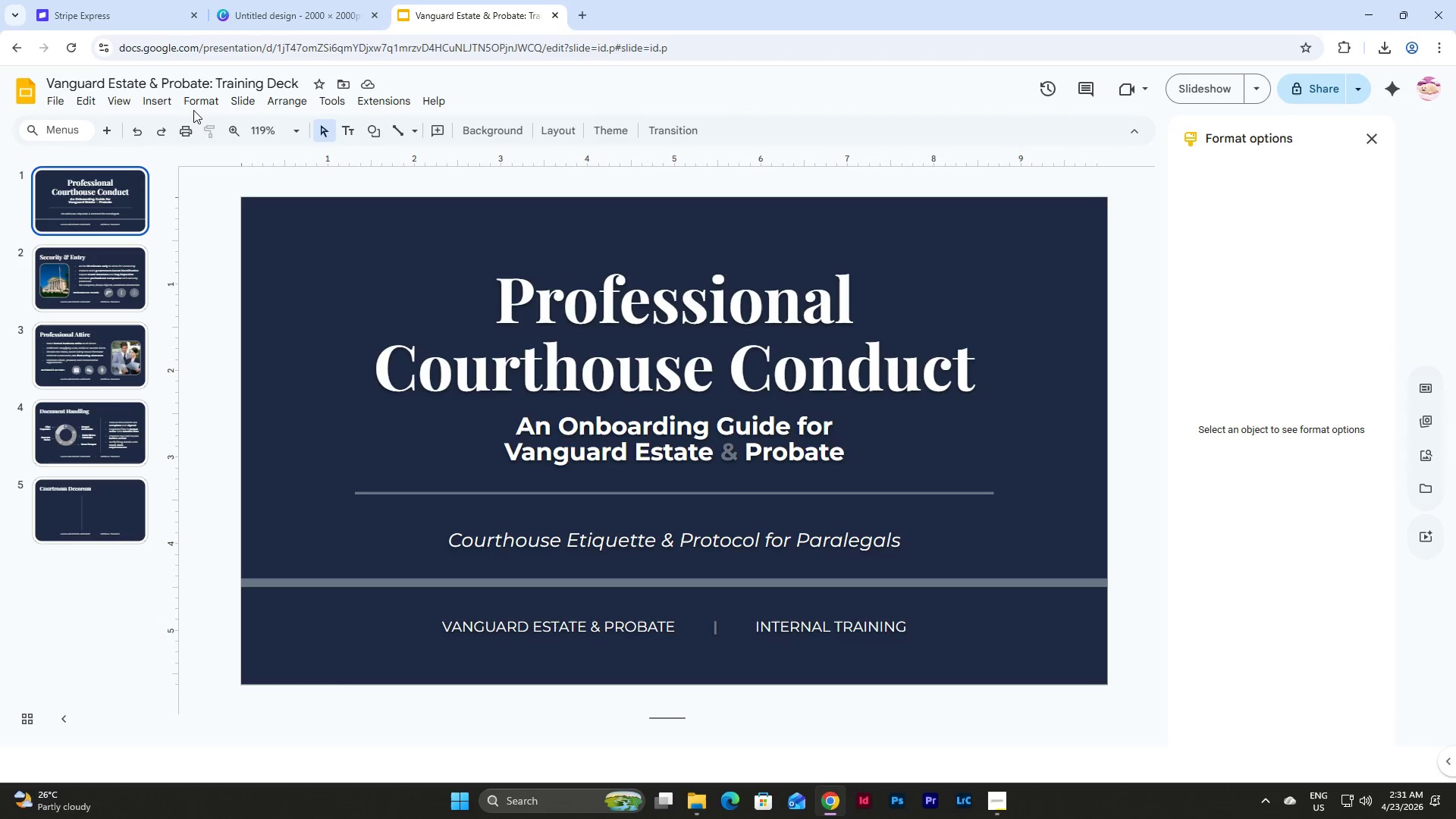 
left_click([245, 97])
 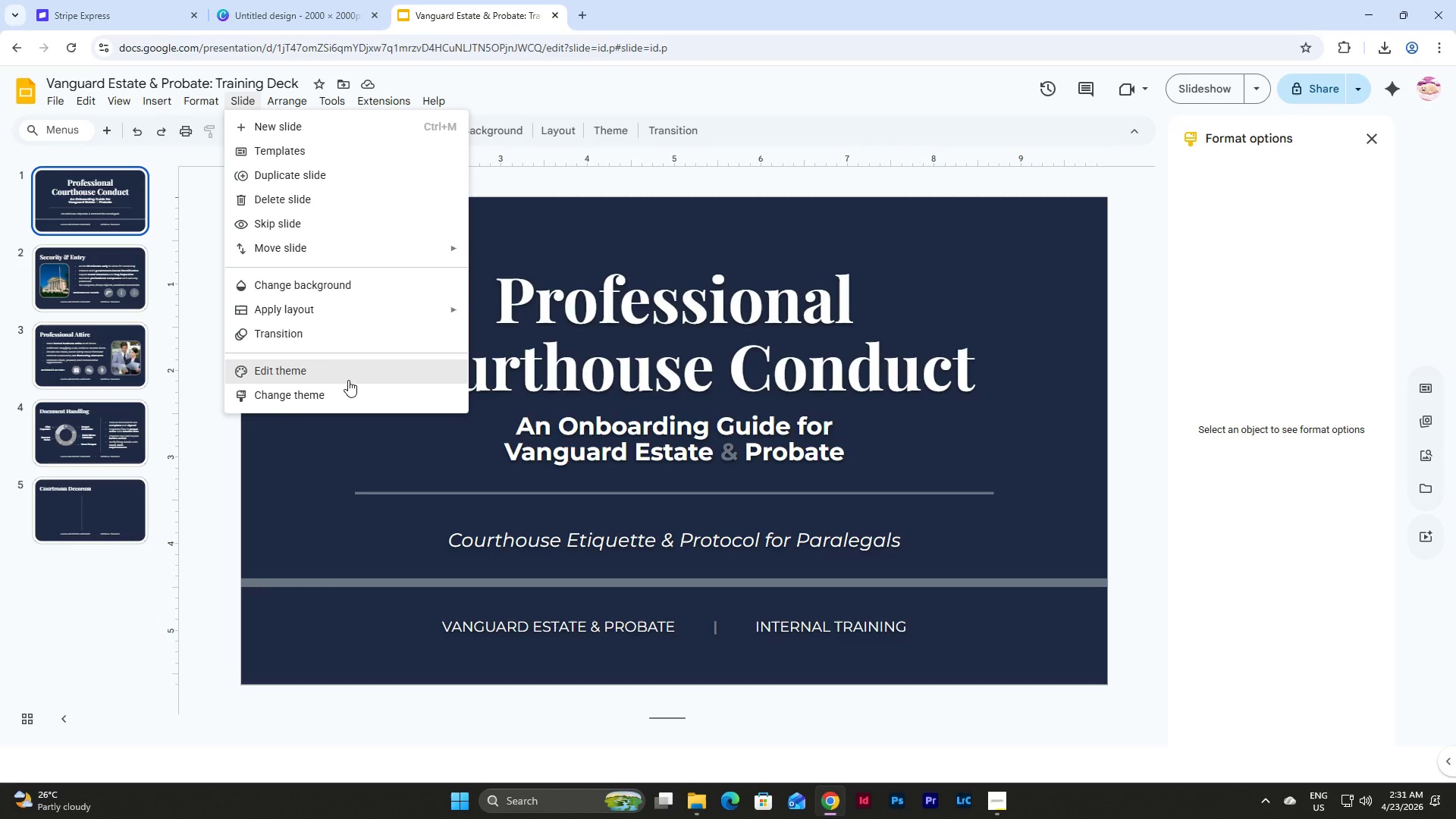 
left_click([348, 380])
 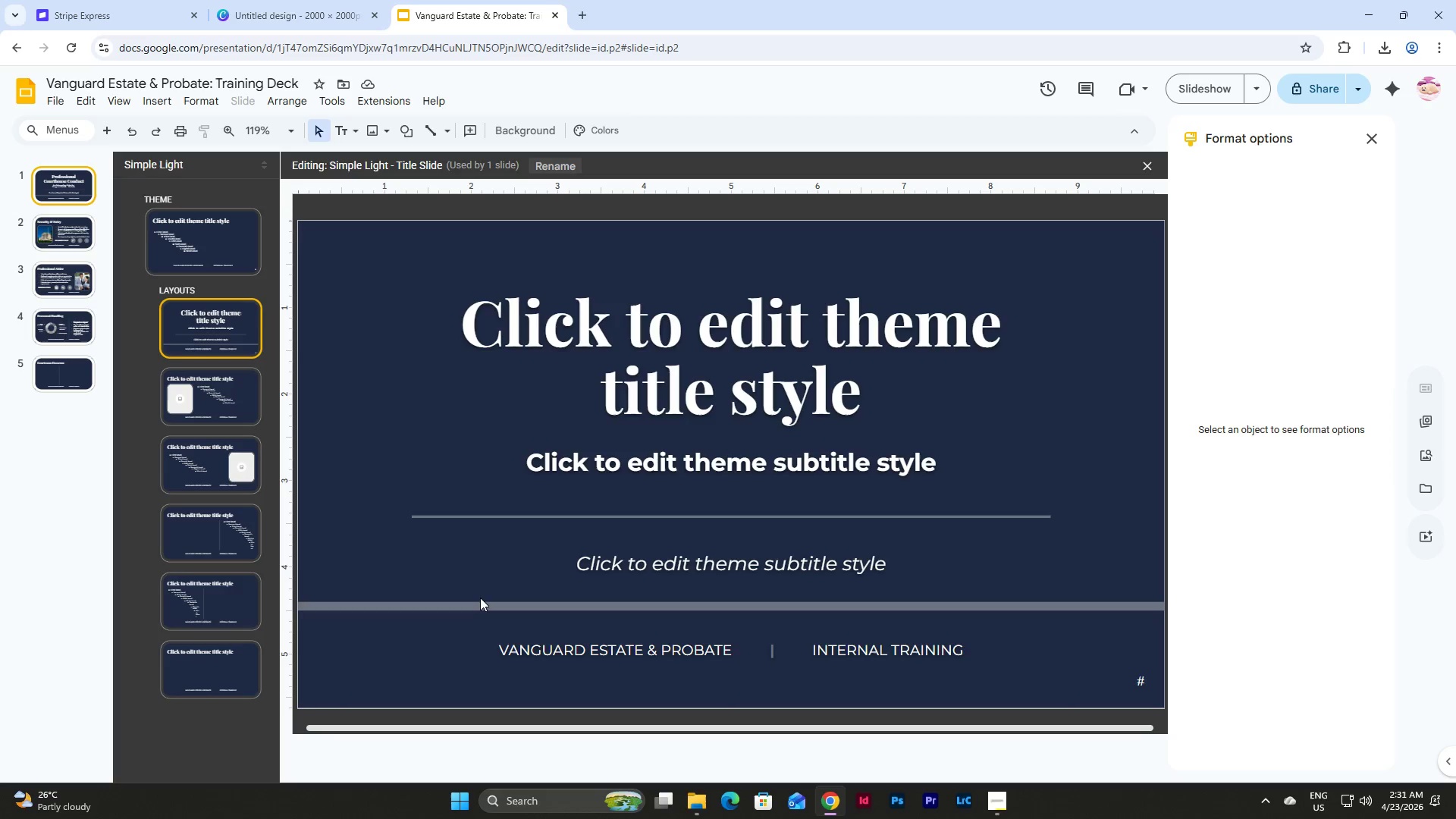 
left_click([471, 606])
 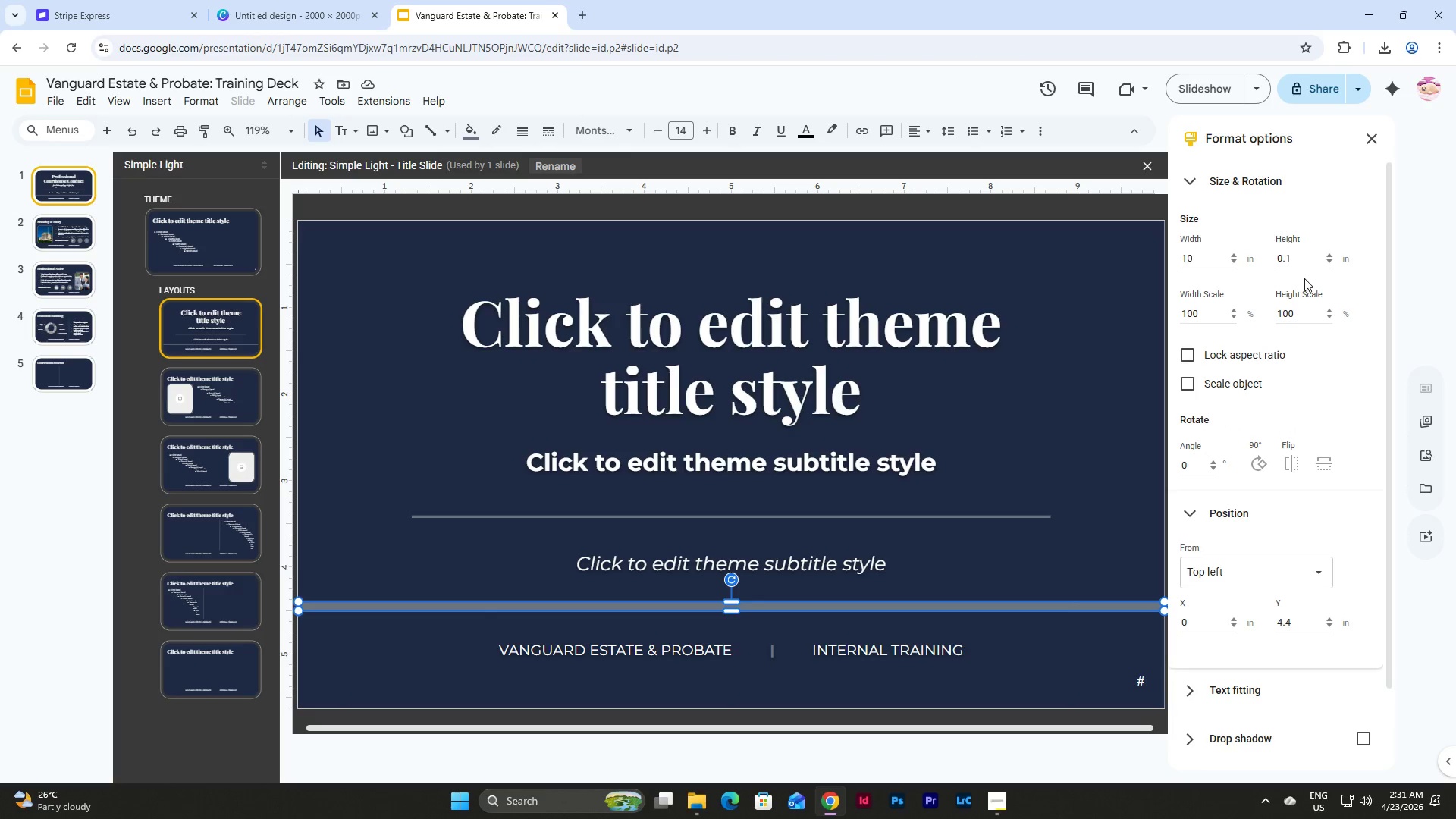 
left_click_drag(start_coordinate=[1295, 258], to_coordinate=[1271, 258])
 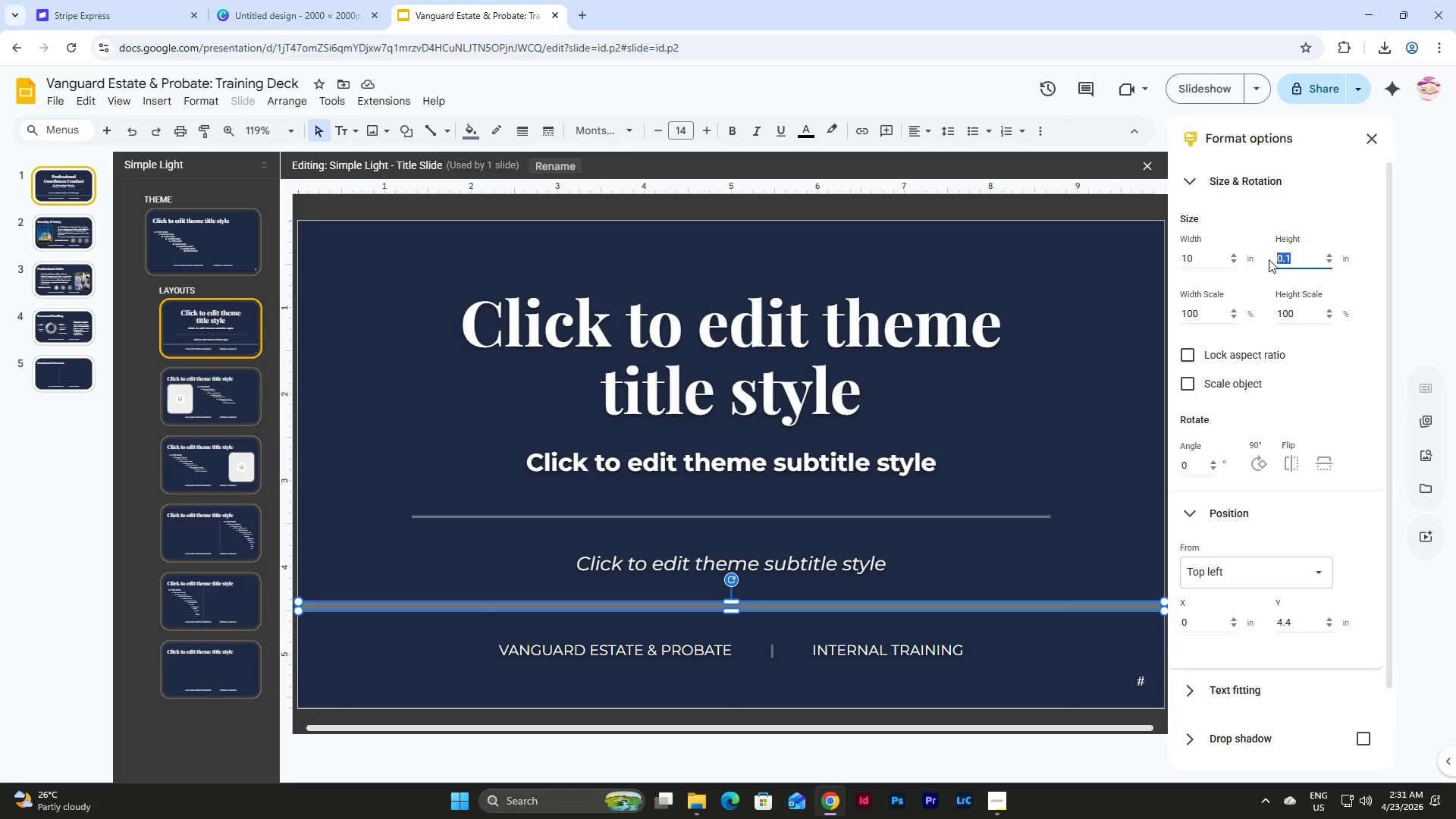 
key(Numpad0)
 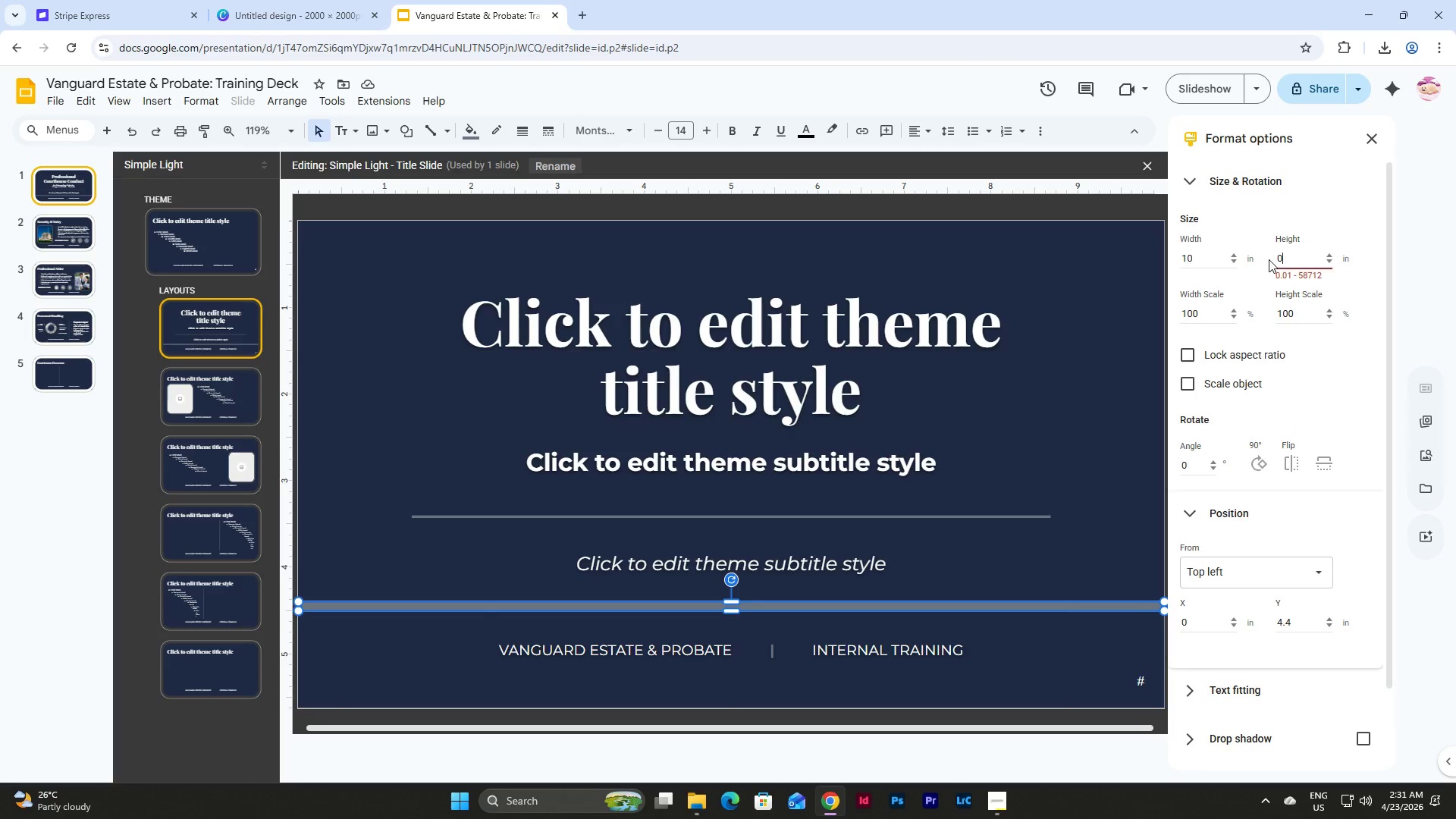 
key(NumpadDecimal)
 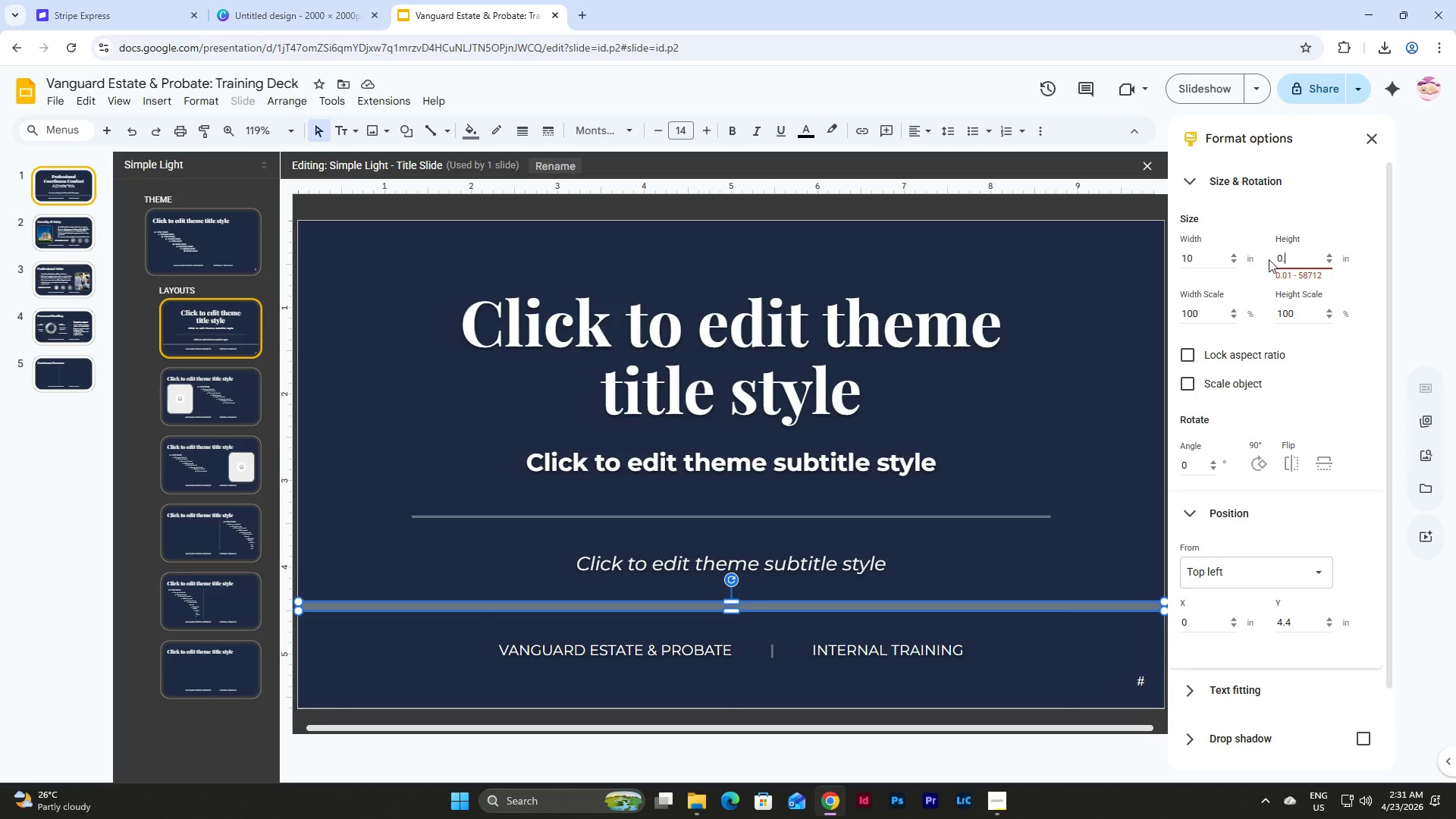 
key(Numpad2)
 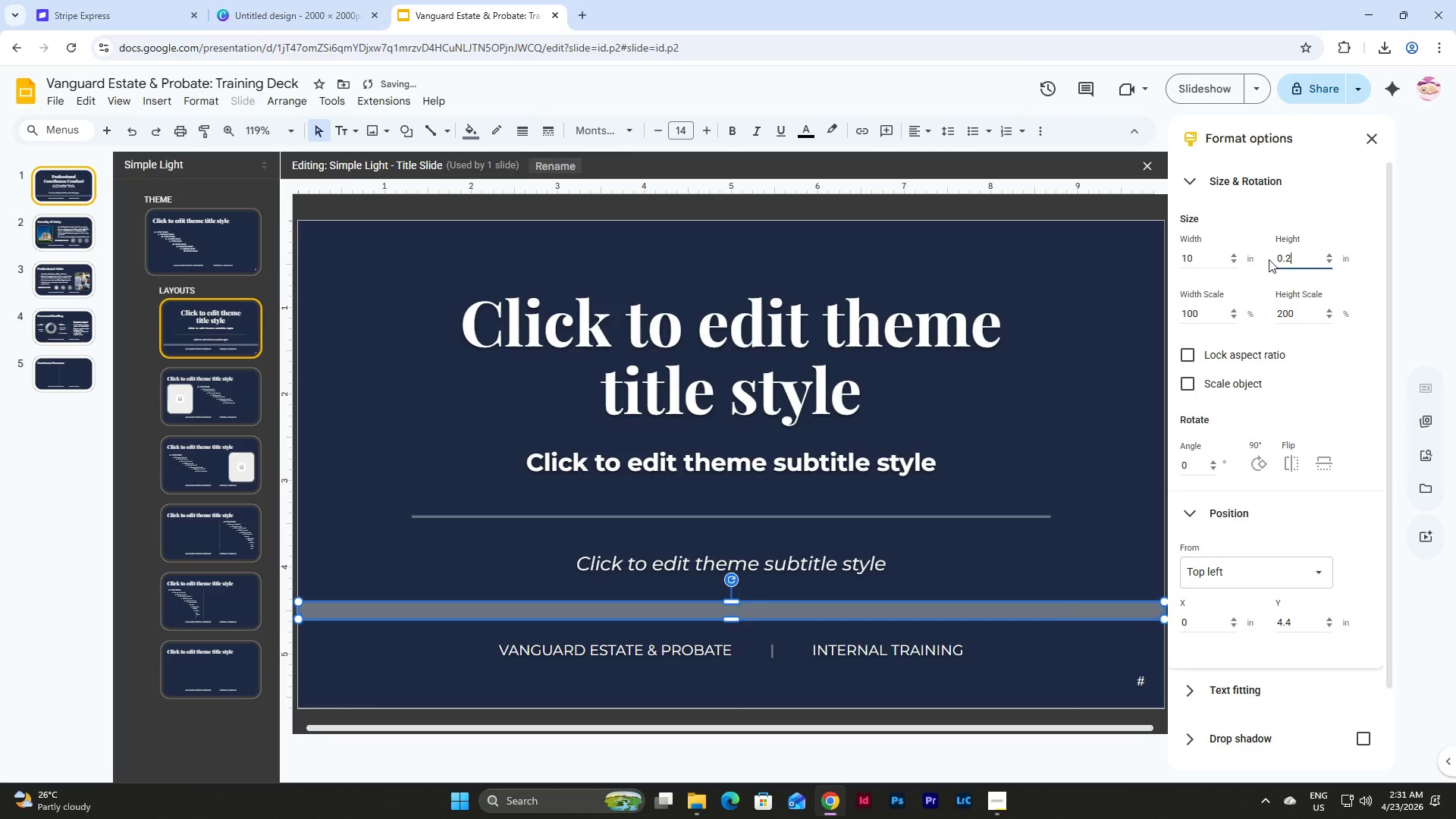 
key(NumpadEnter)
 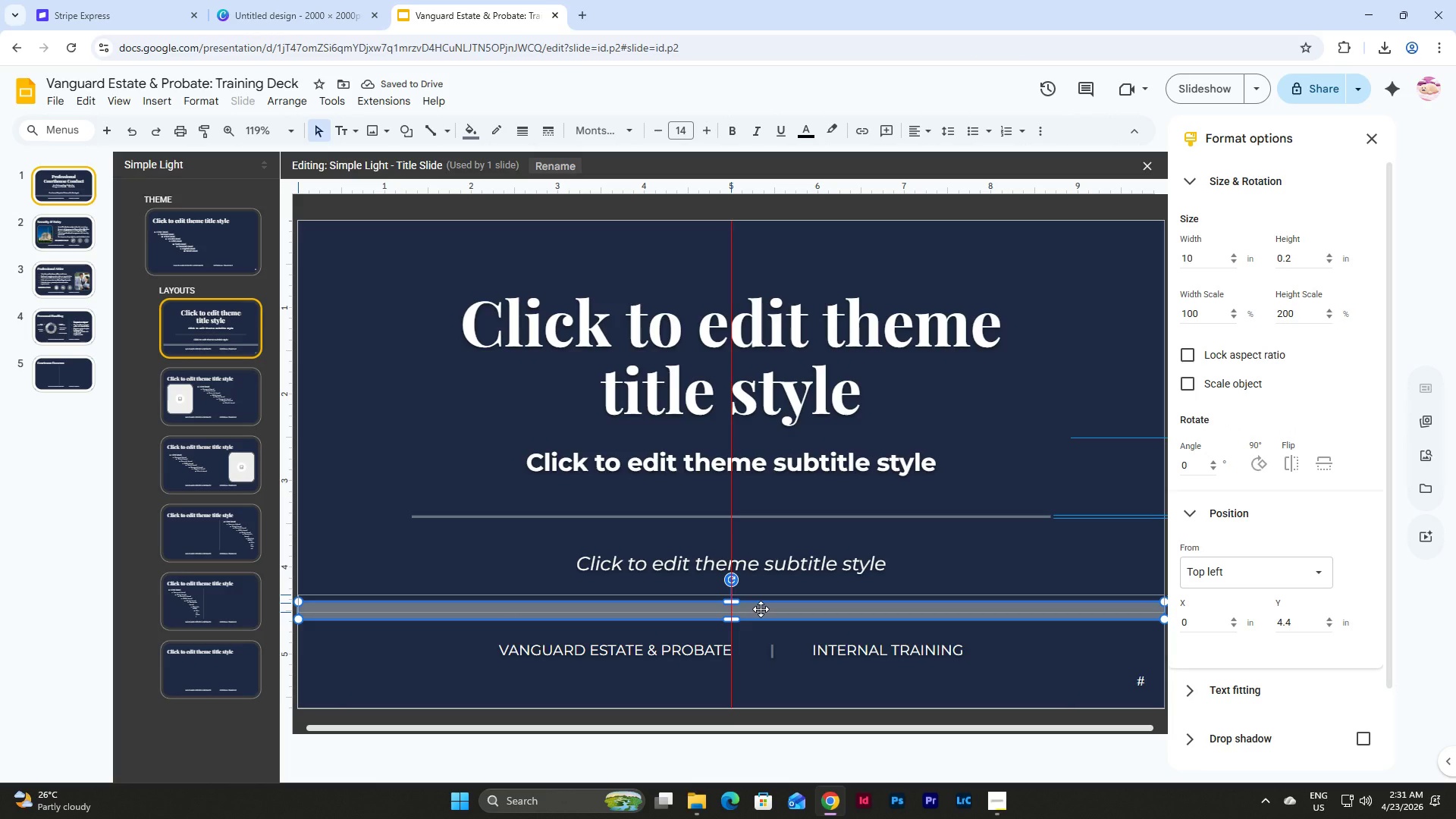 
wait(8.95)
 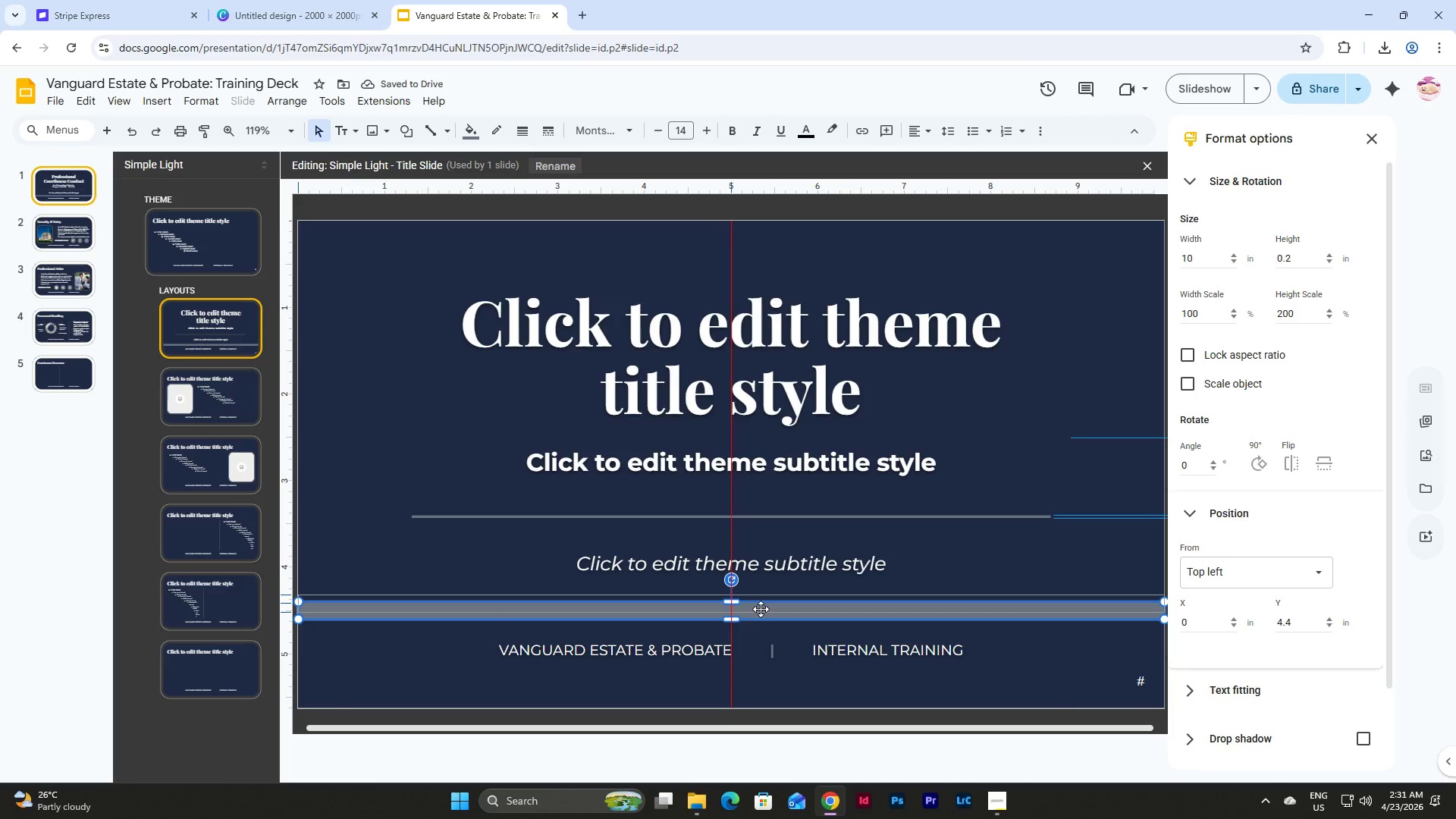 
left_click([1070, 645])
 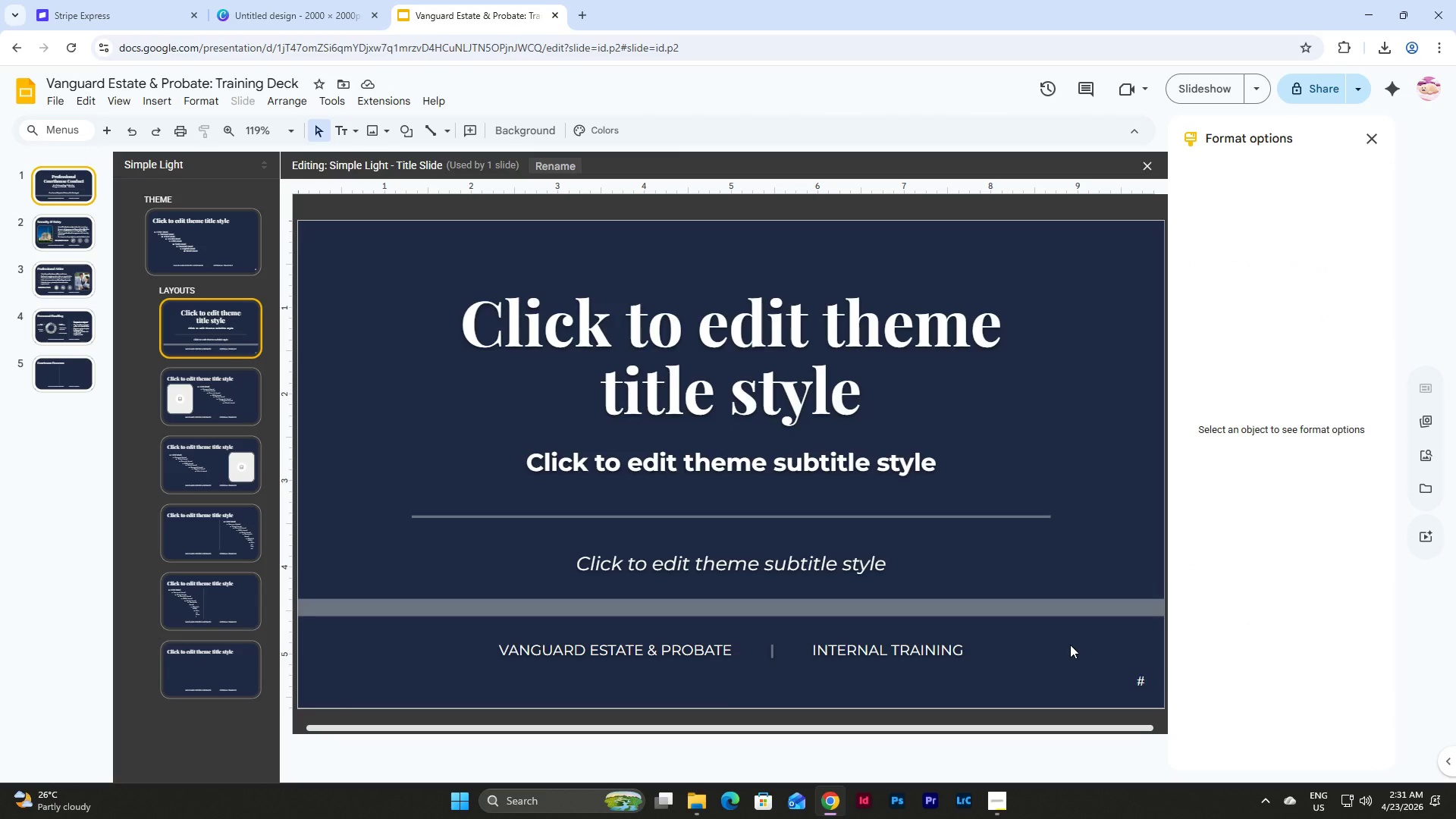 
wait(21.32)
 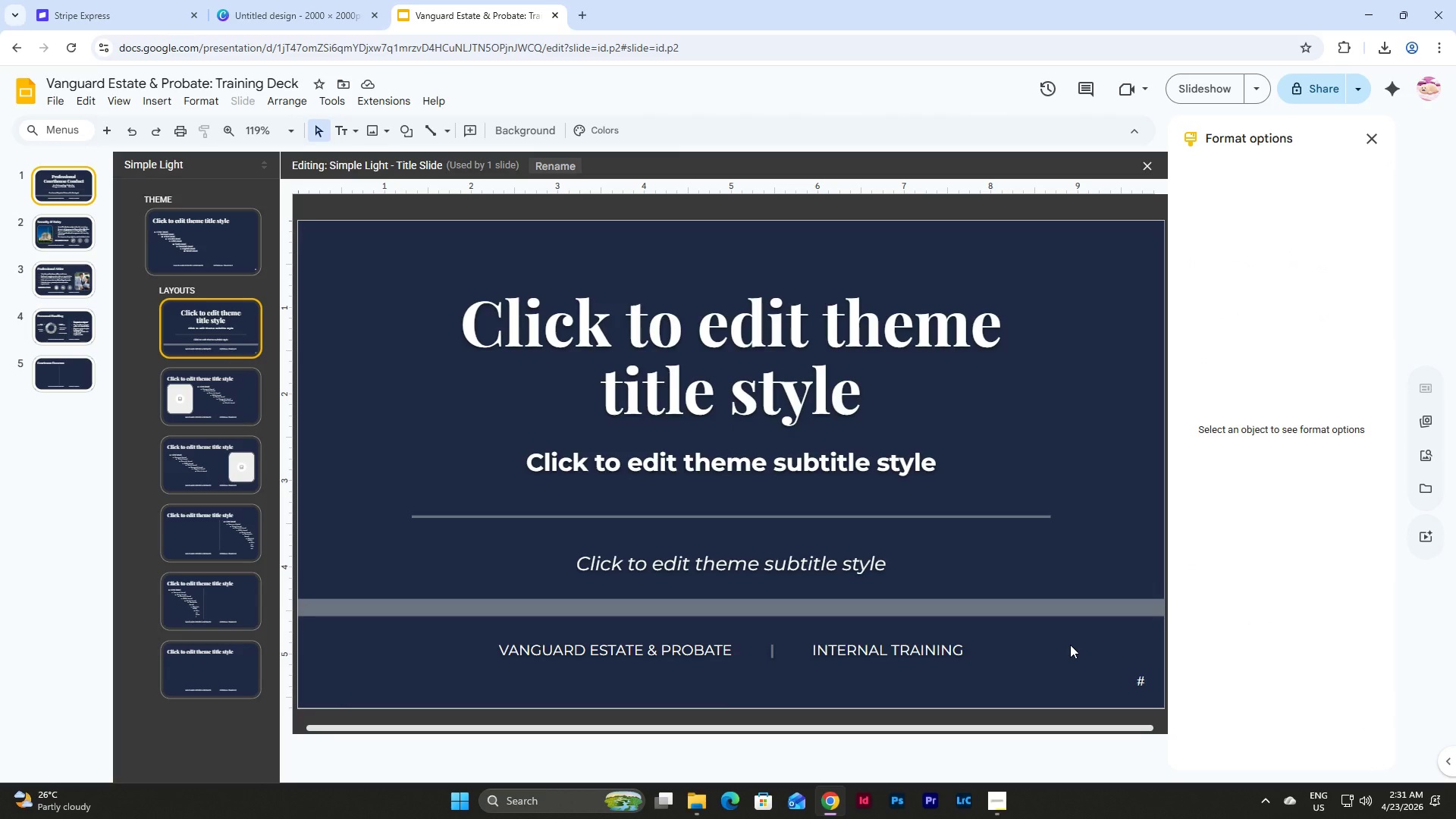 
mouse_move([89, 192])
 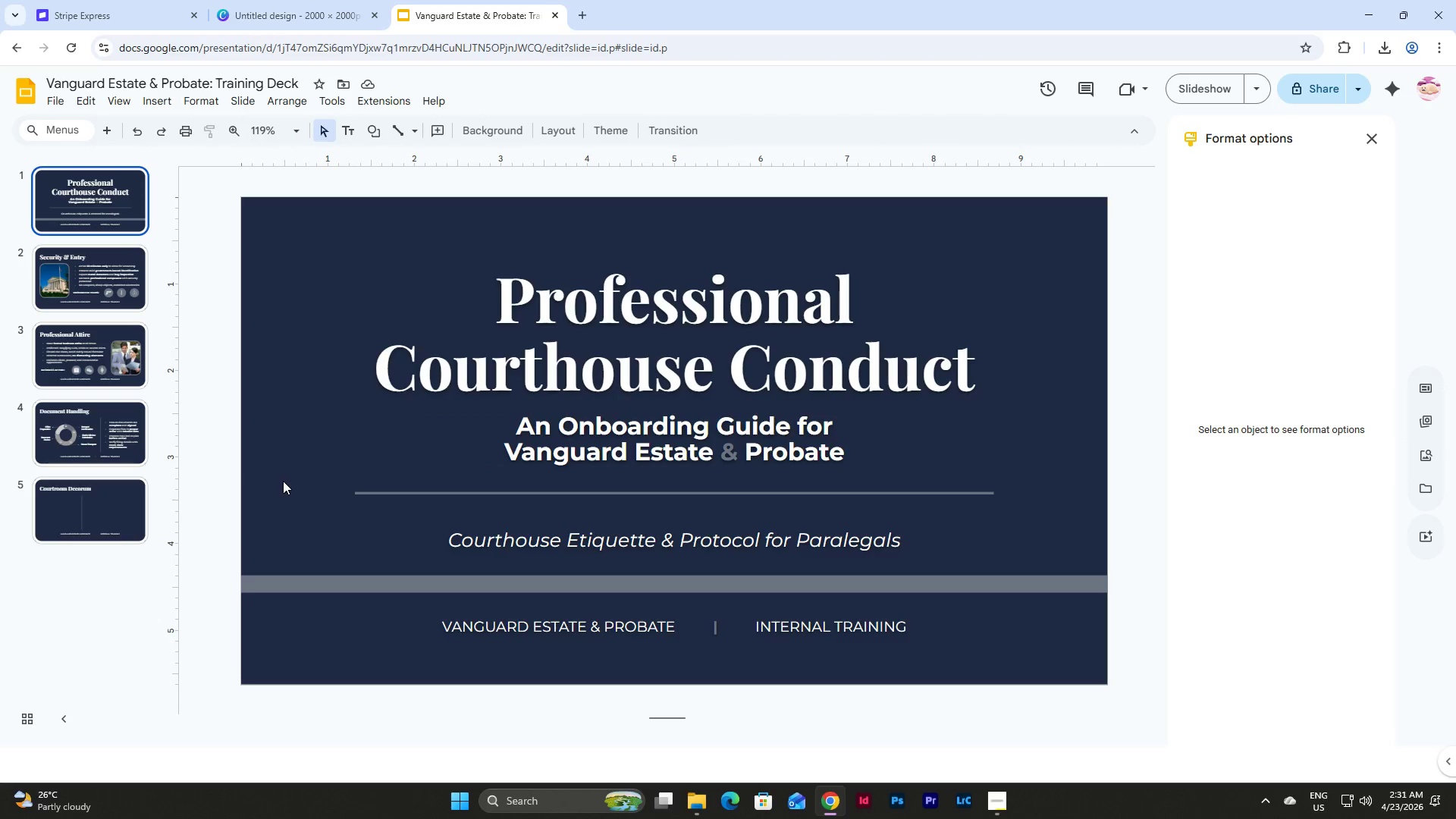 
wait(15.53)
 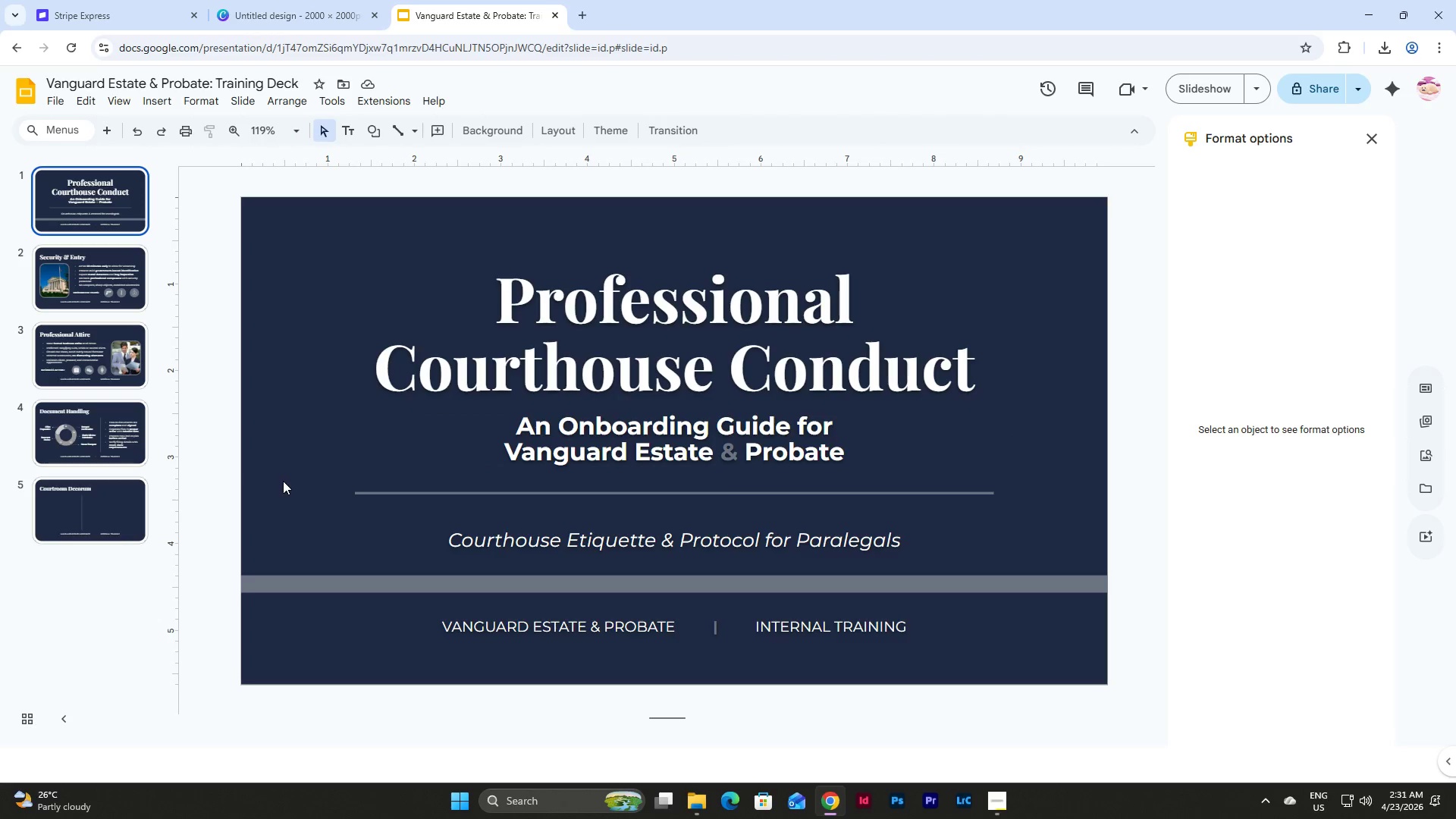 
left_click([237, 99])
 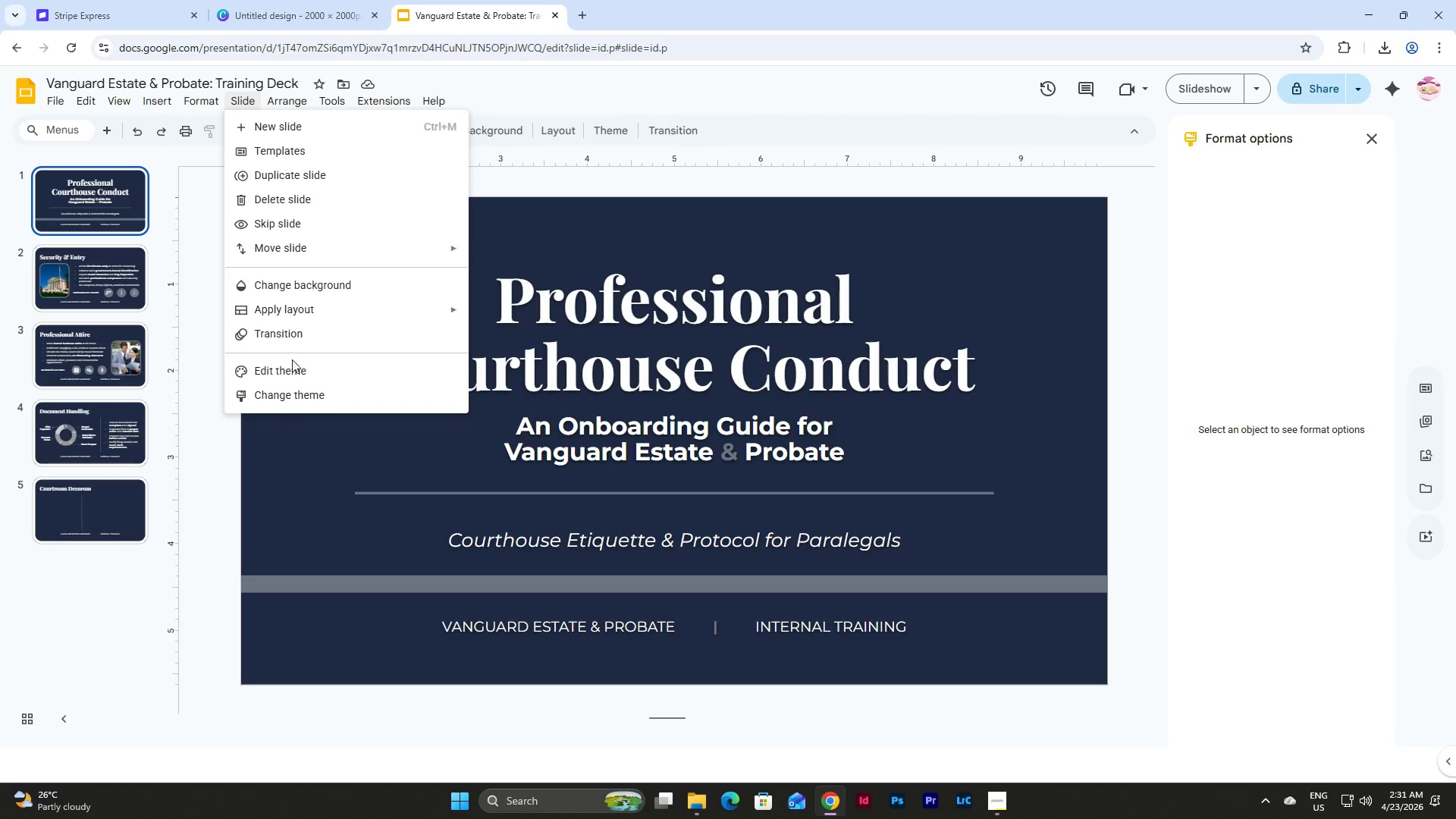 
left_click([293, 372])
 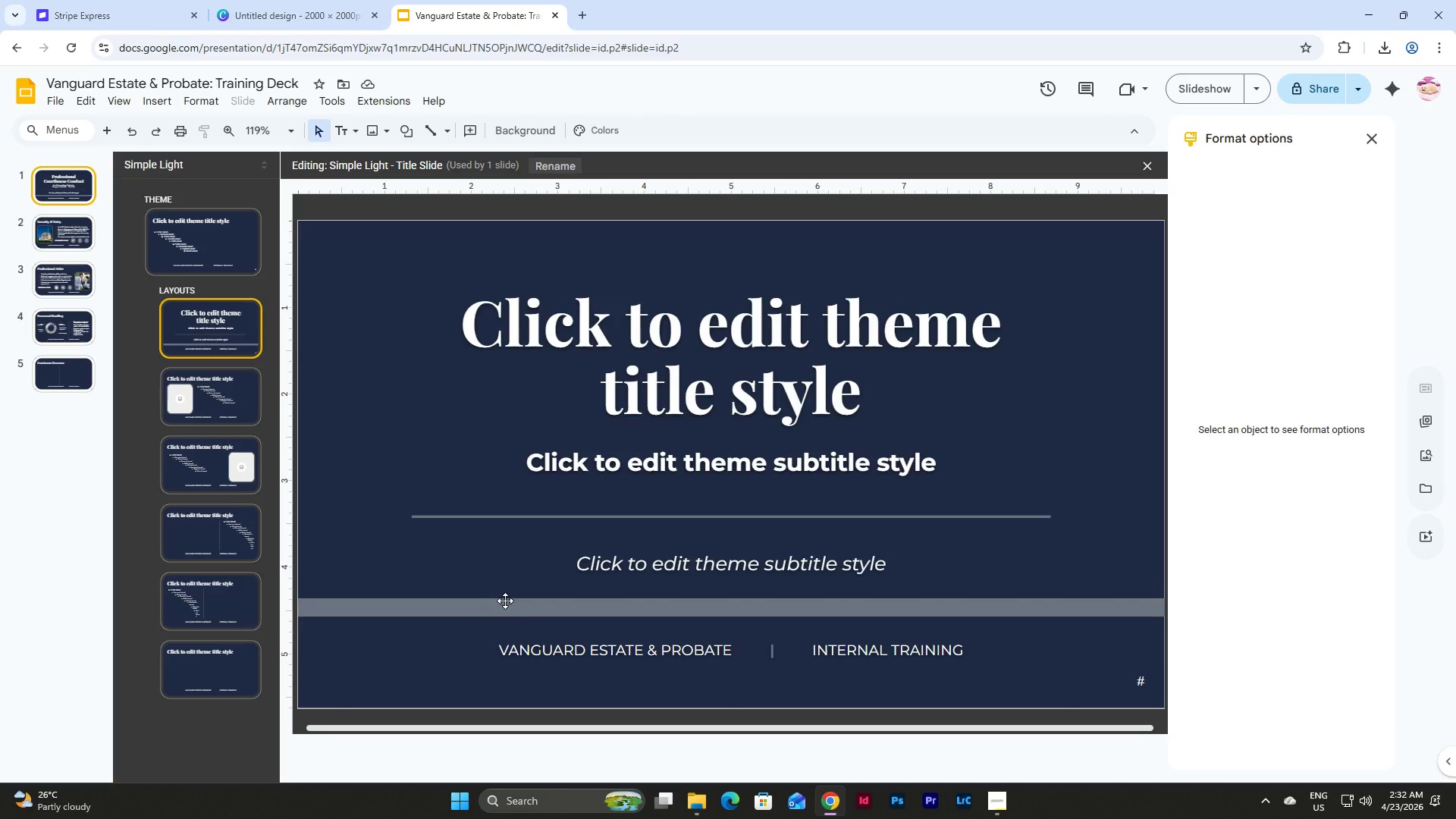 
wait(15.06)
 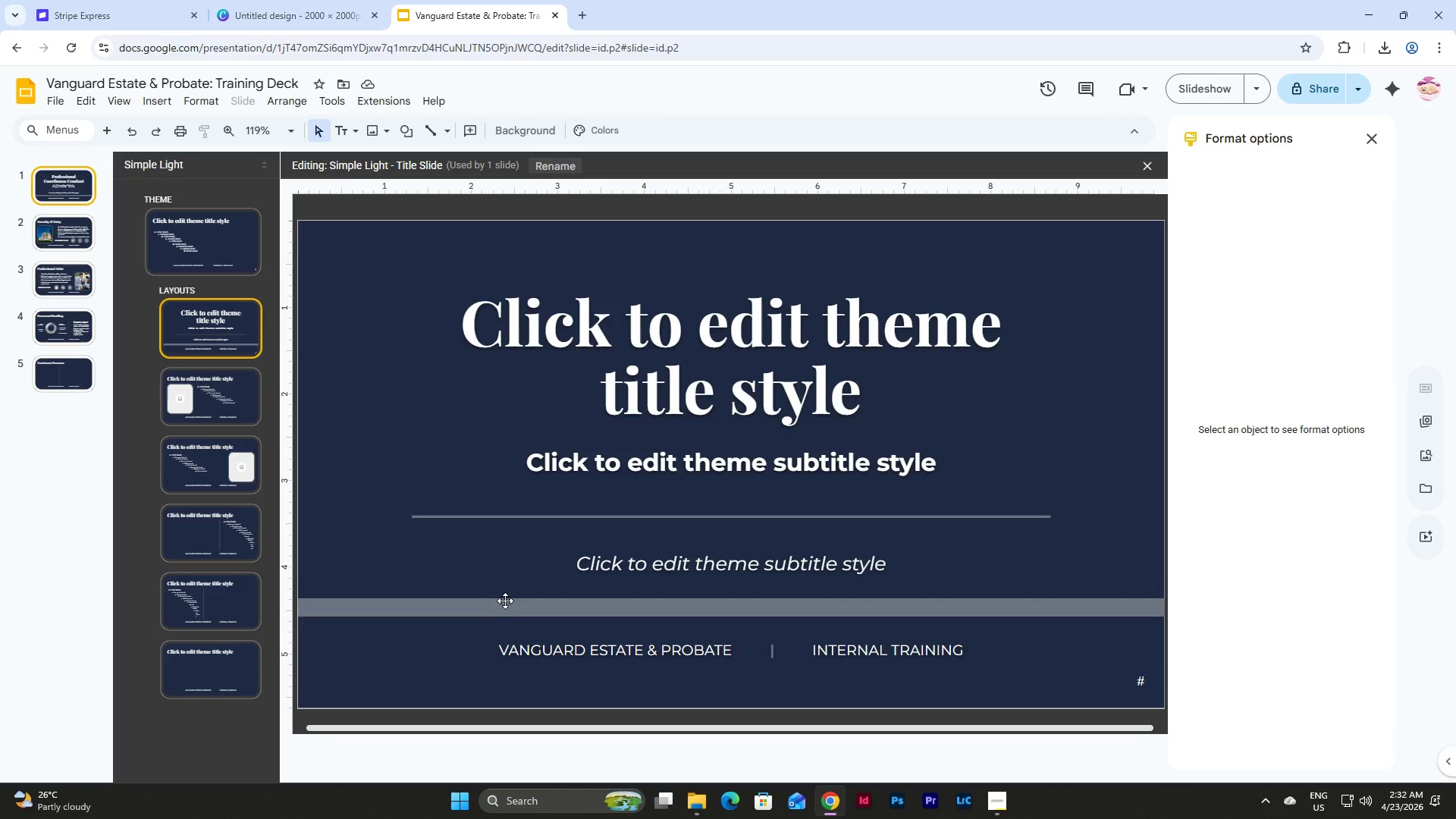 
left_click([76, 232])
 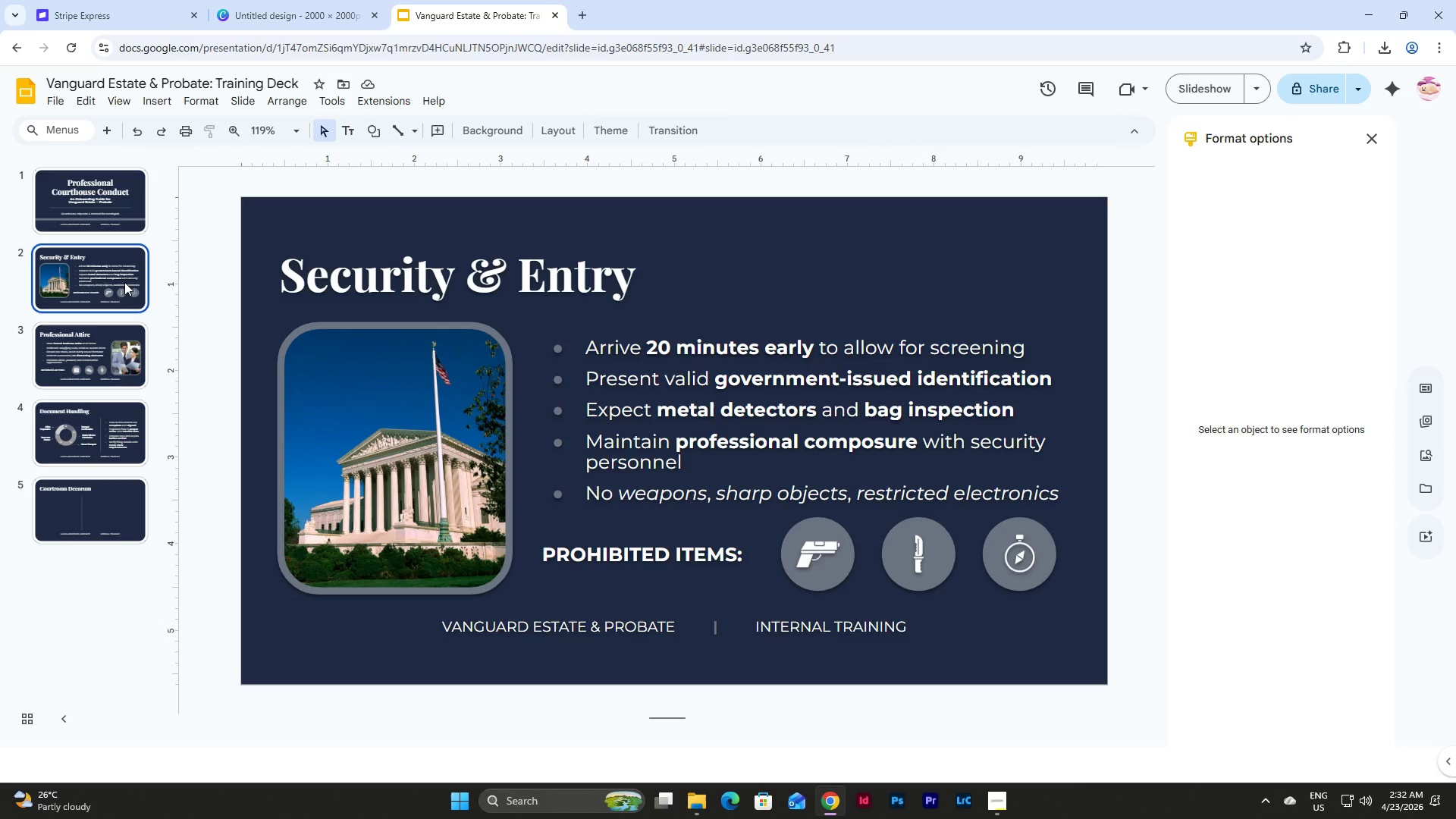 
left_click([124, 210])
 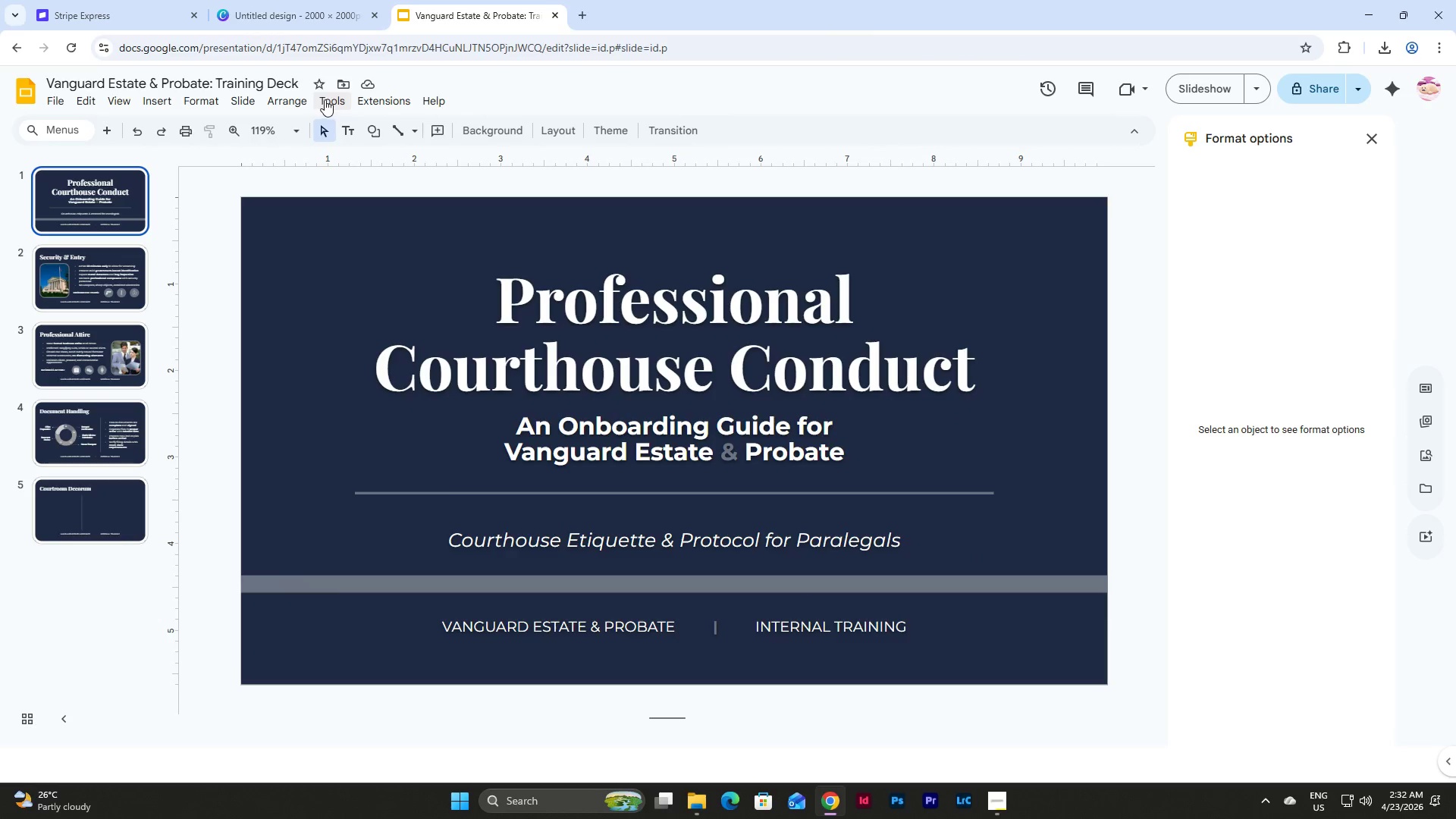 
left_click([244, 99])
 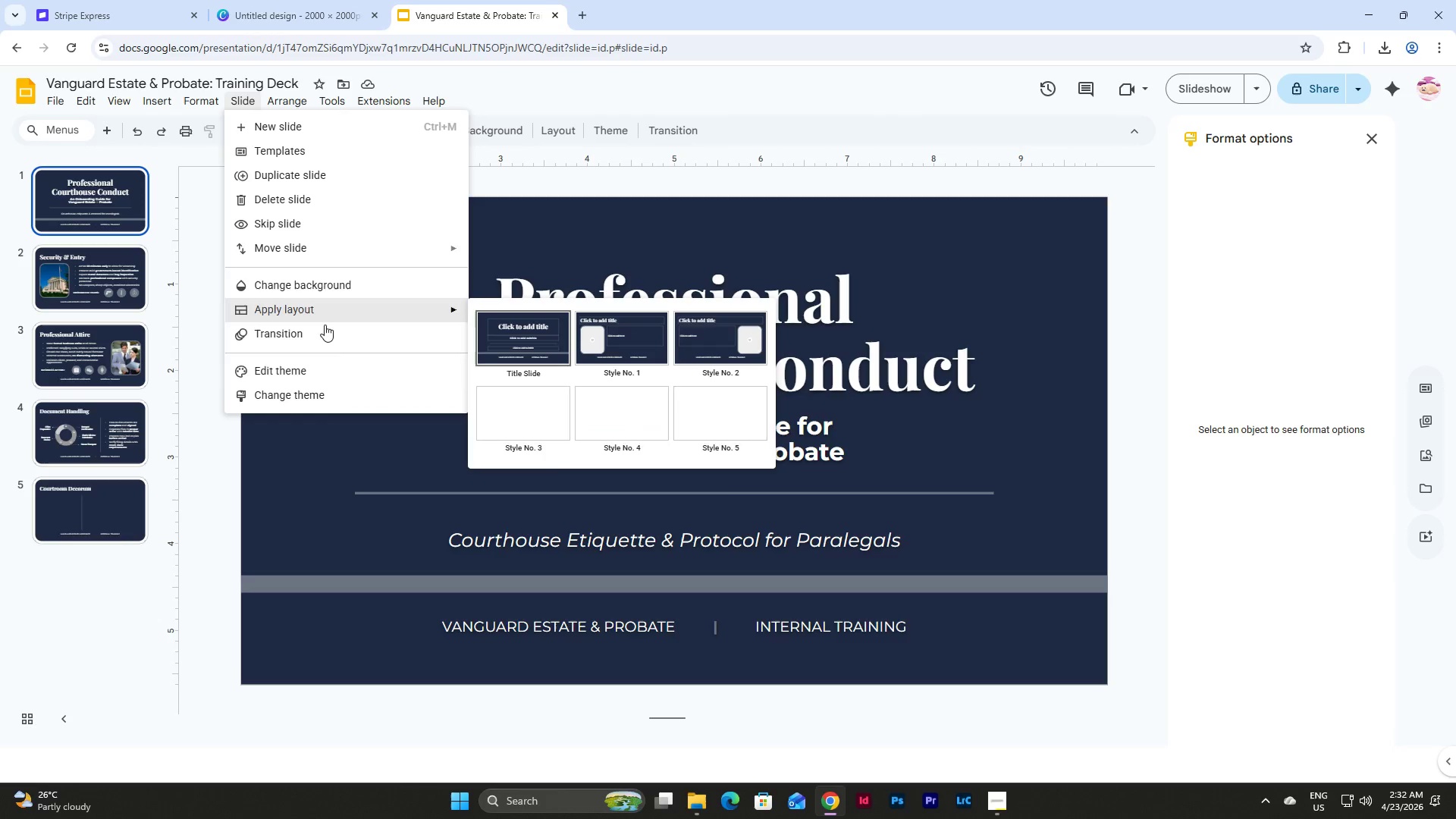 
left_click([322, 368])
 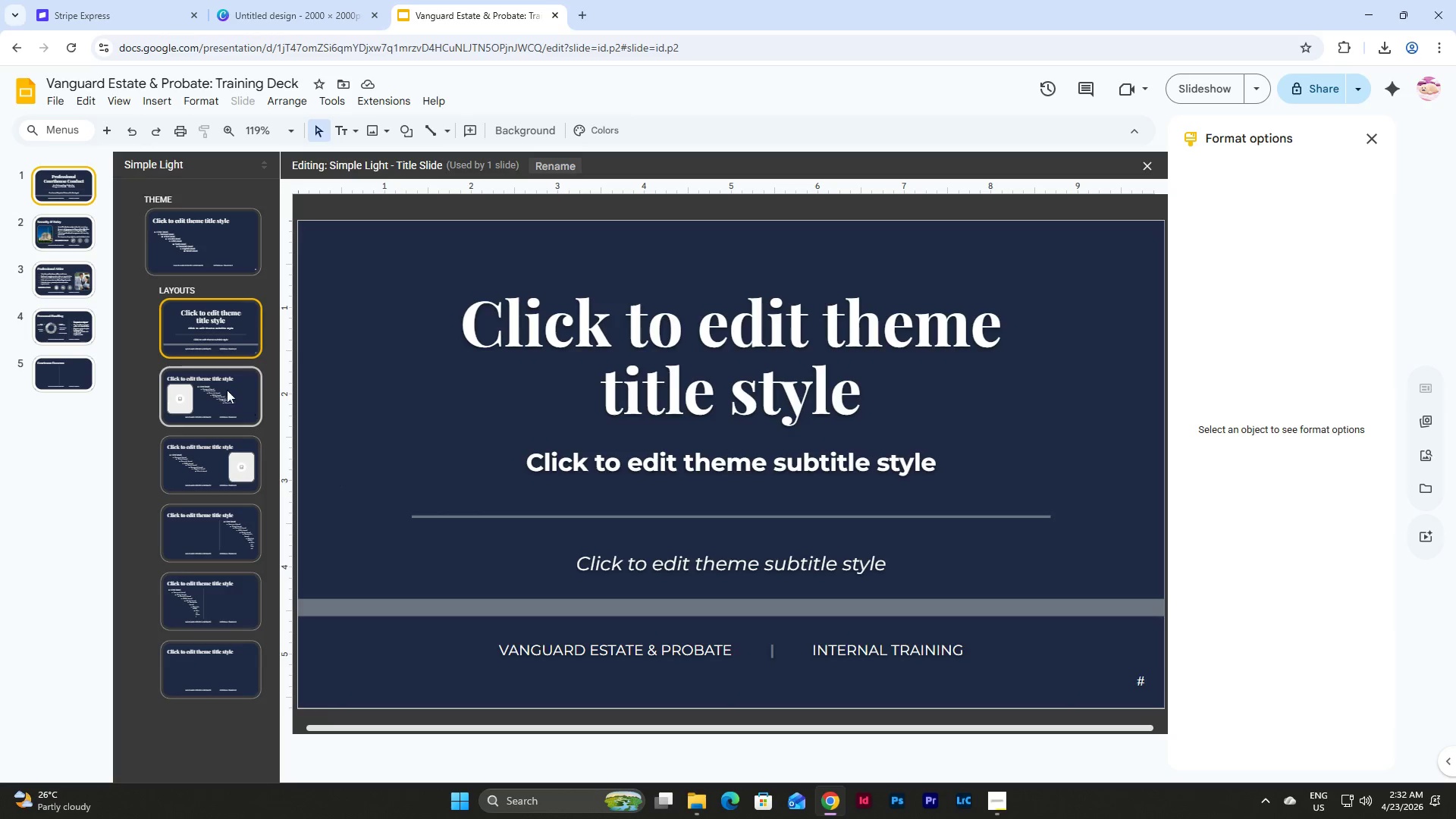 
left_click([224, 404])
 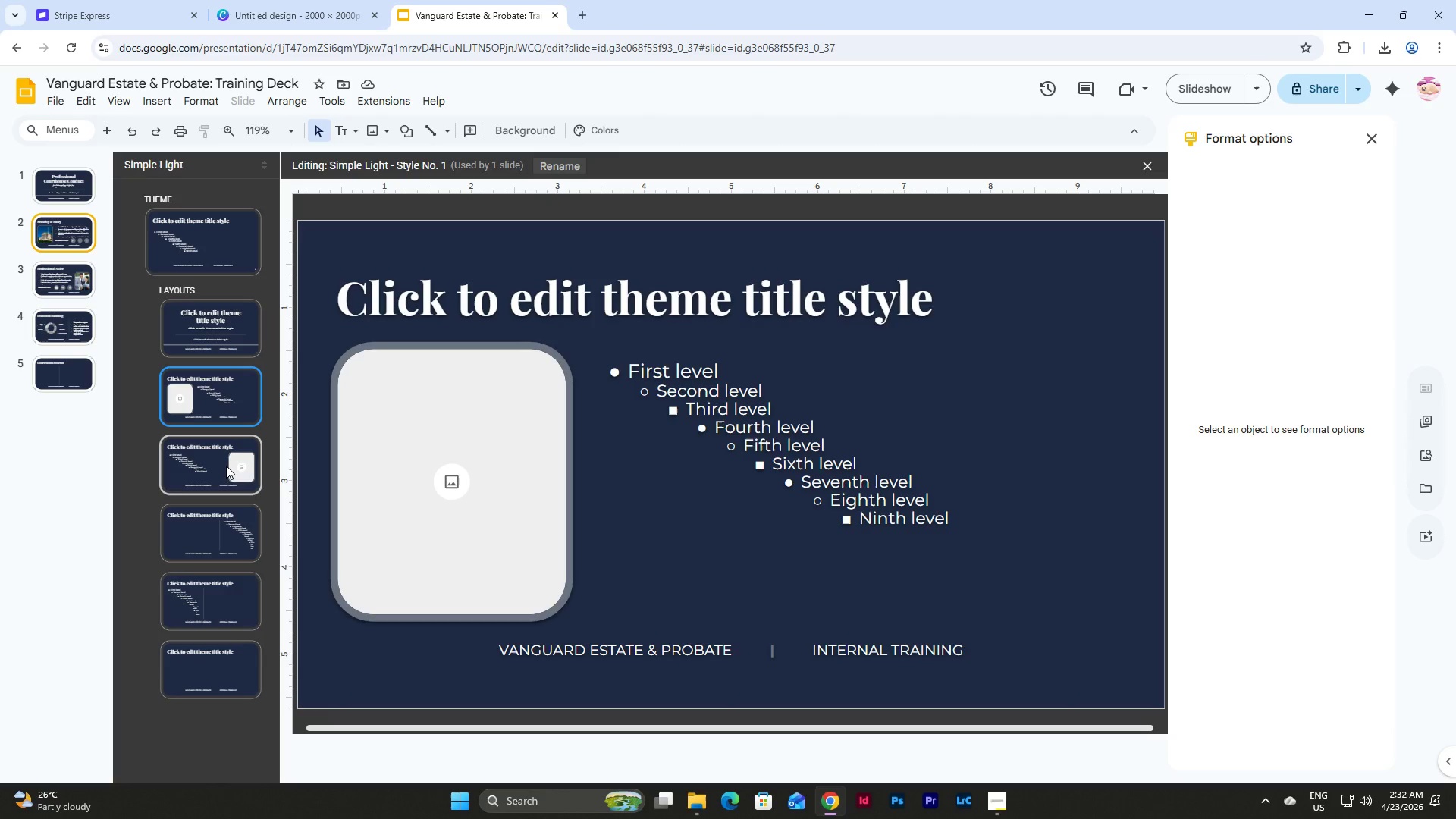 
left_click([226, 472])
 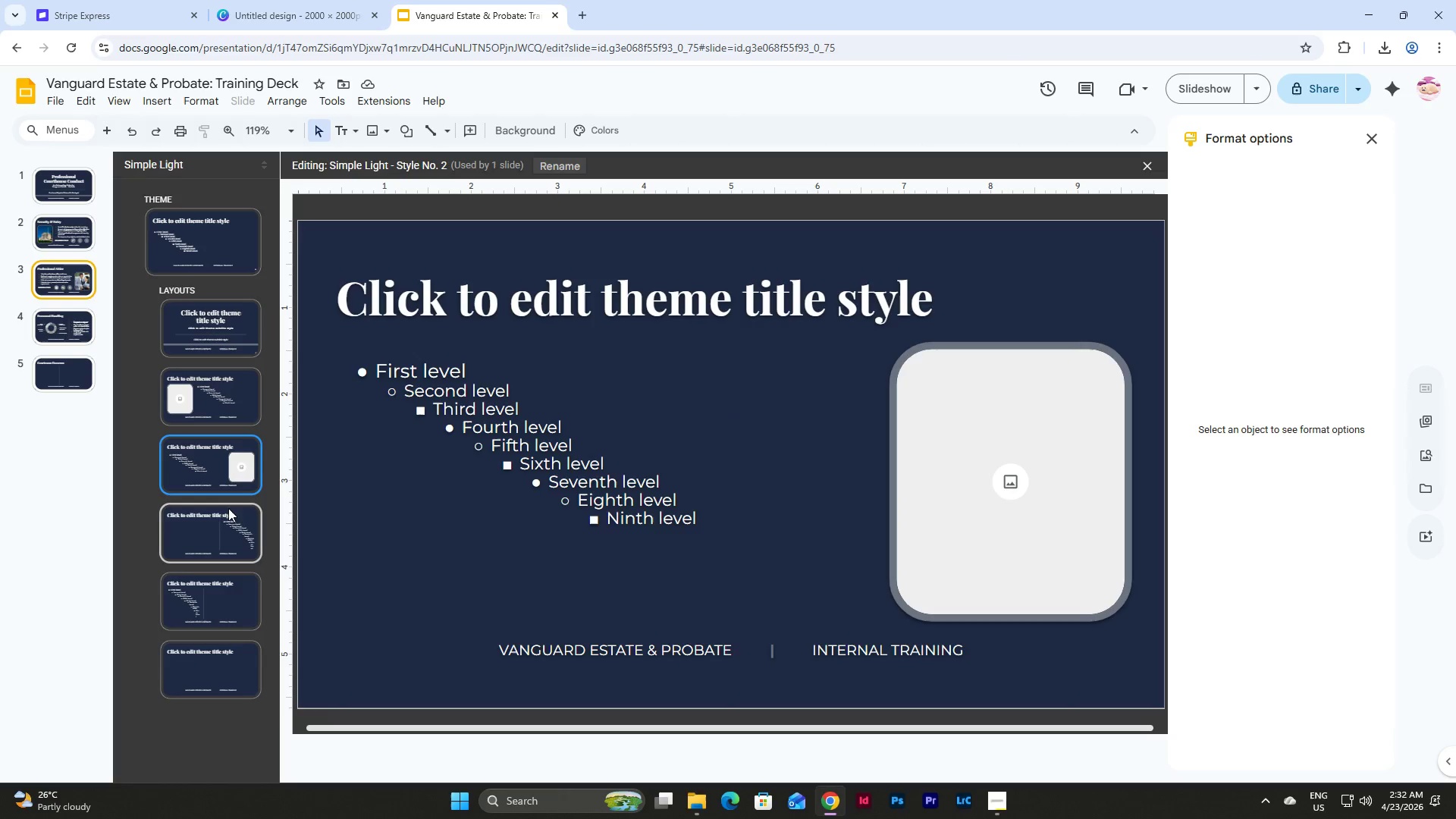 
left_click([231, 548])
 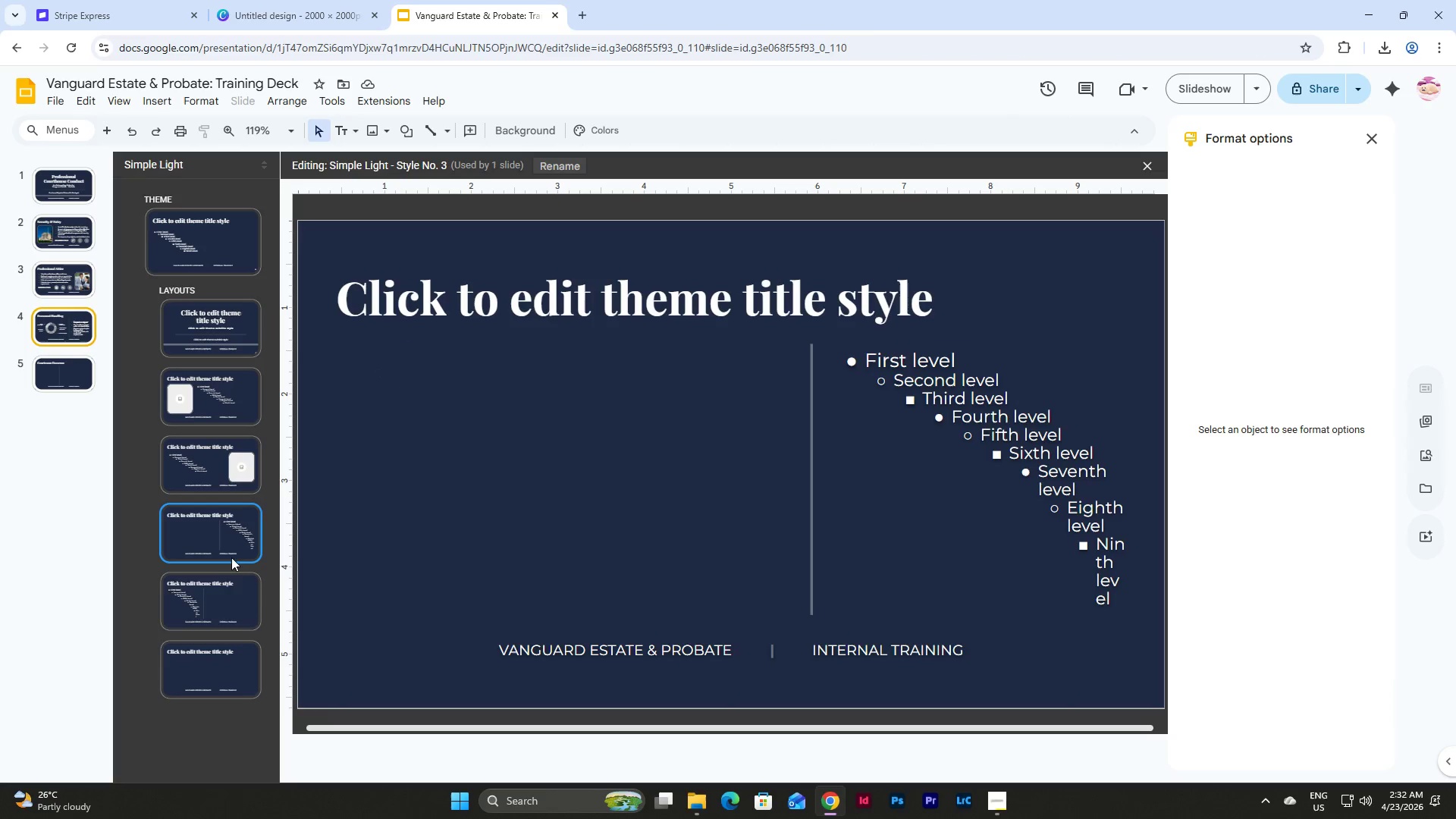 
left_click([235, 594])
 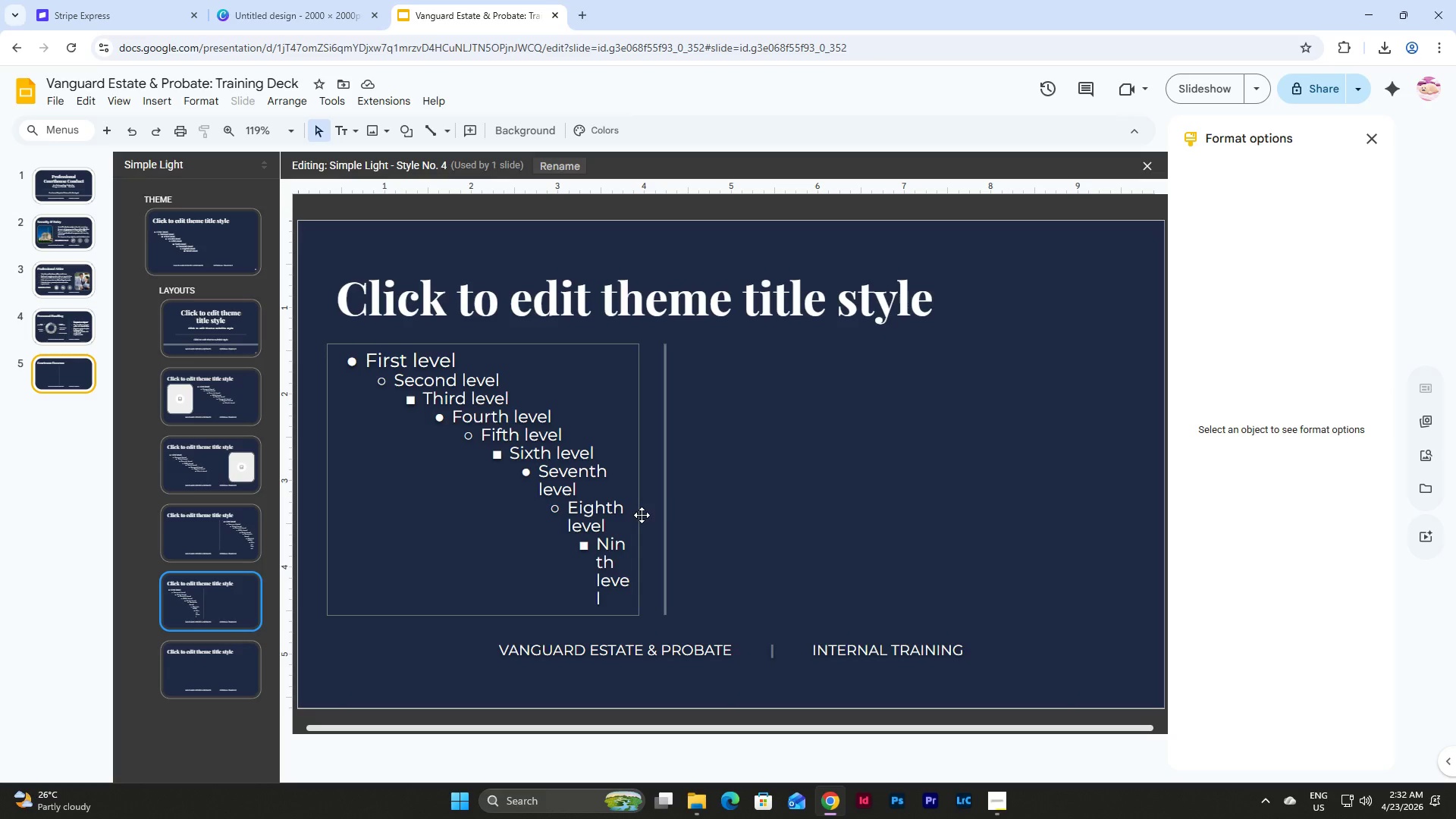 
wait(9.12)
 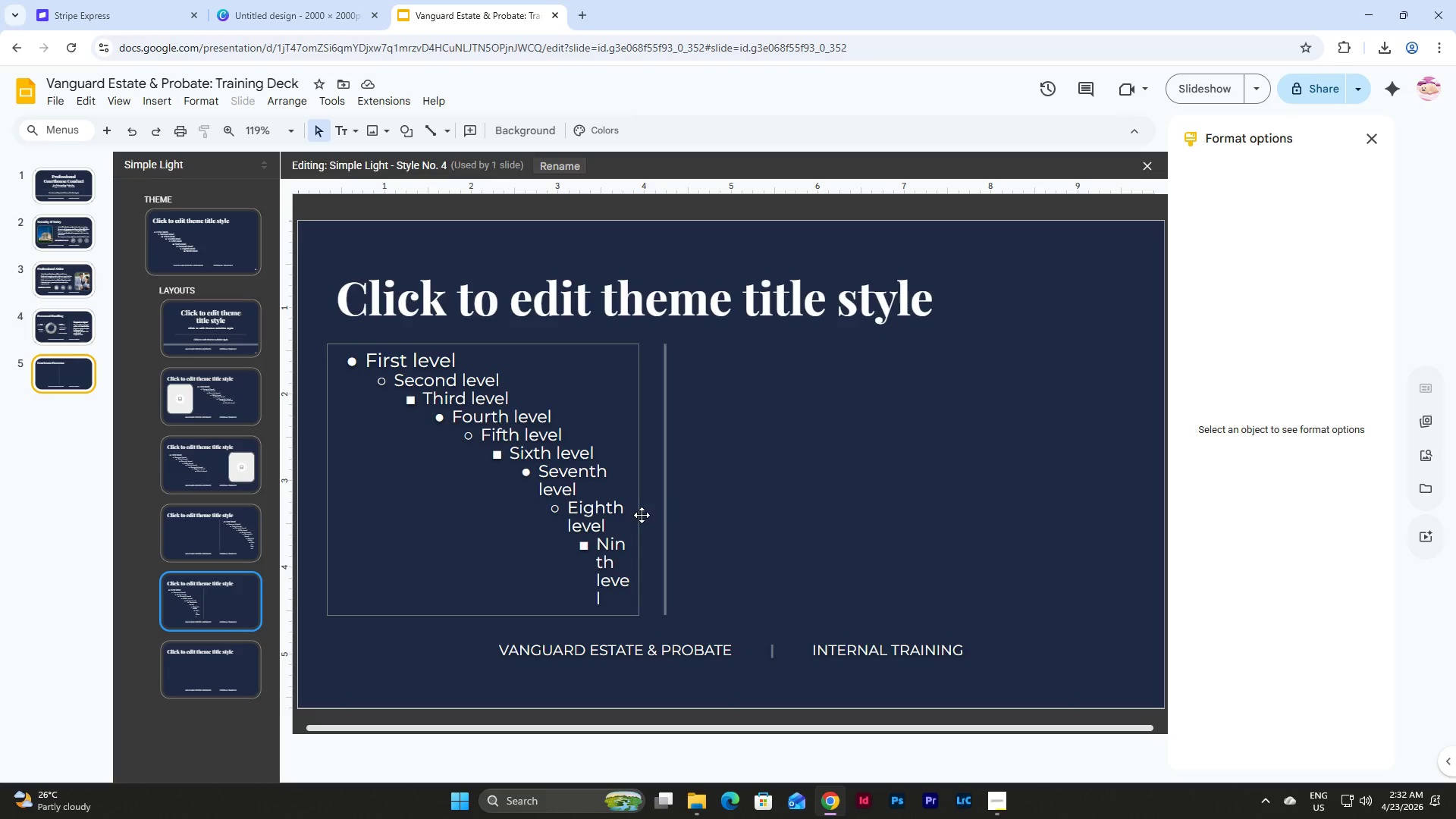 
left_click([642, 515])
 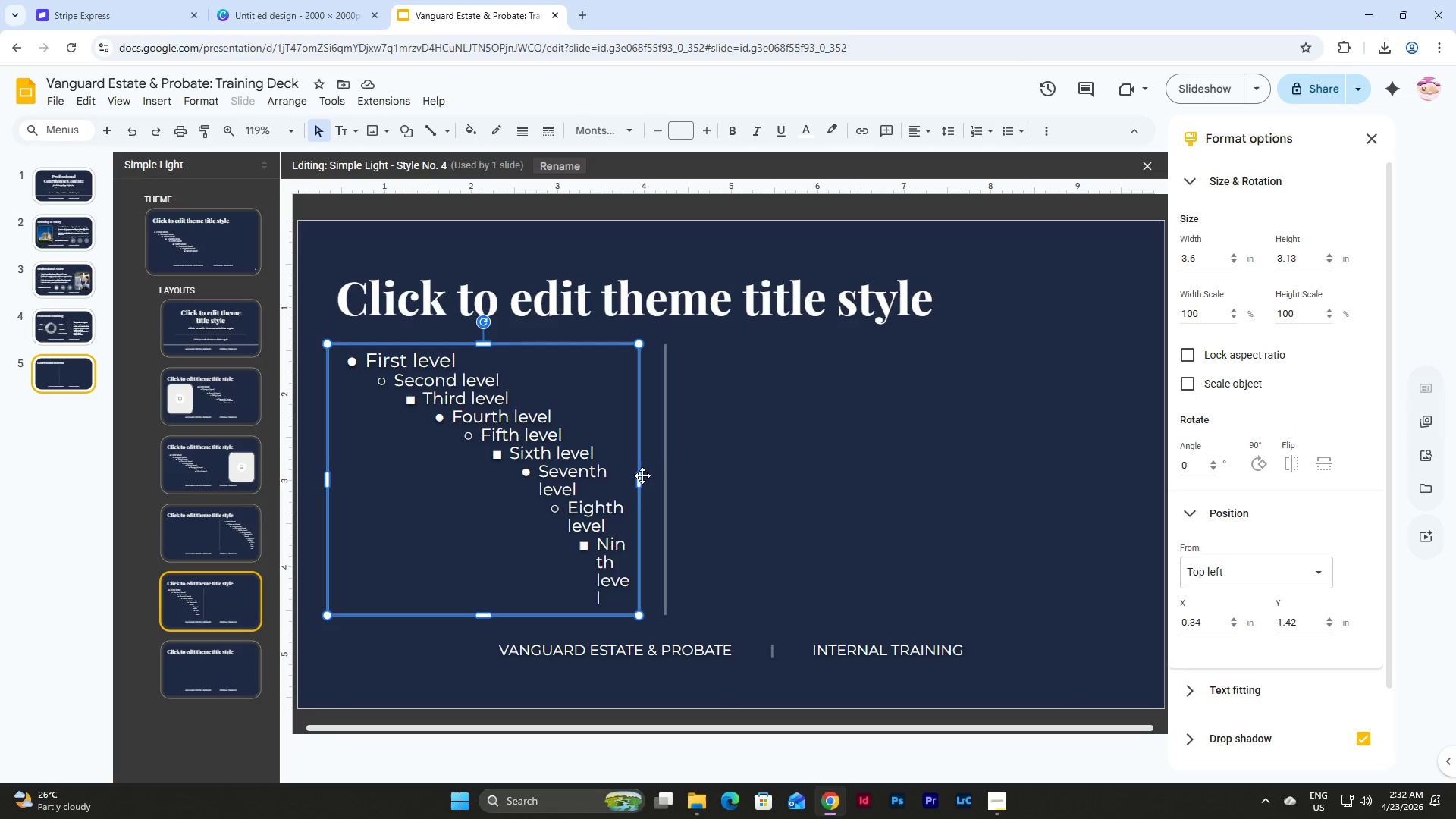 
left_click_drag(start_coordinate=[642, 475], to_coordinate=[645, 475])
 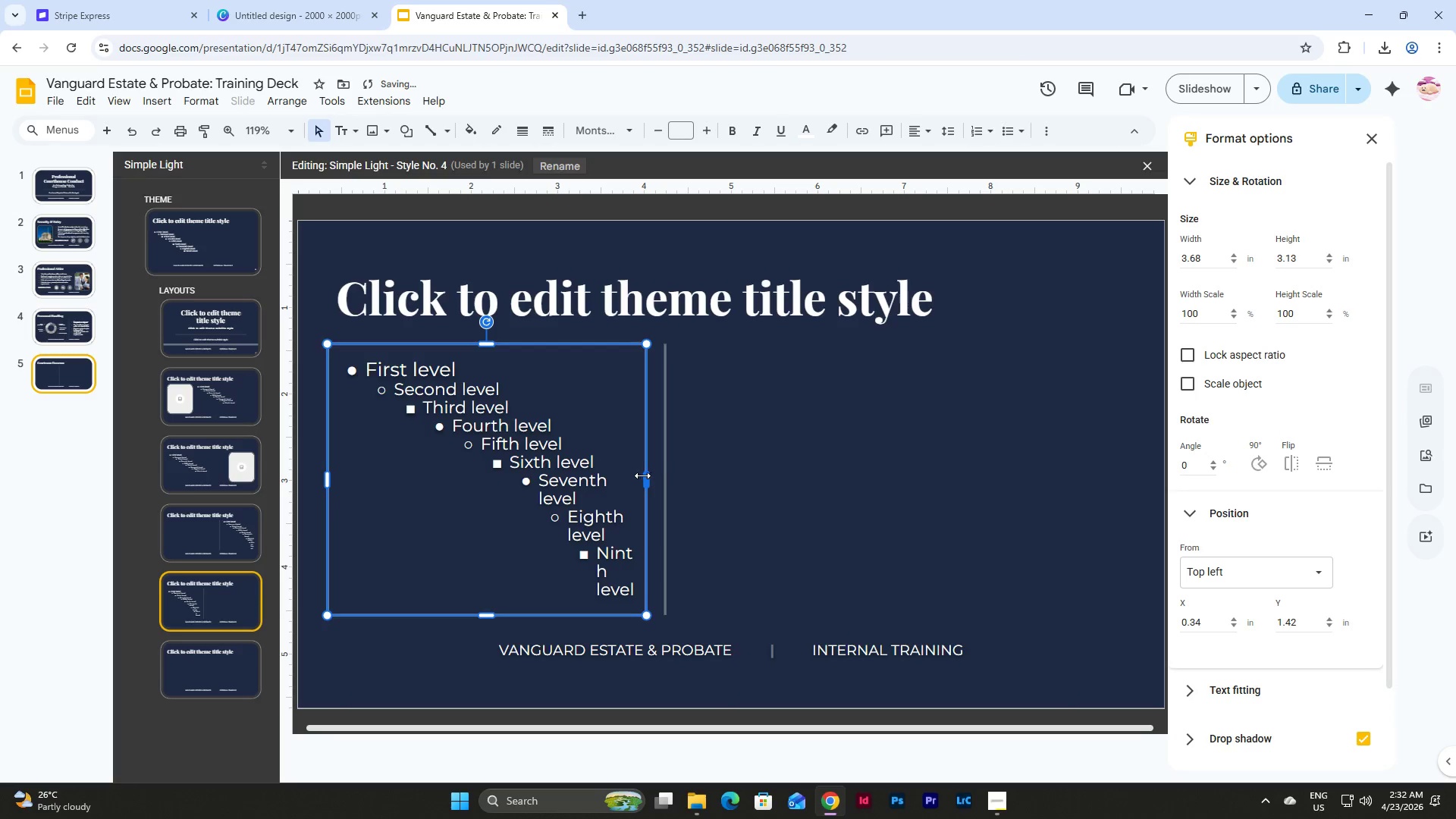 
left_click([231, 541])
 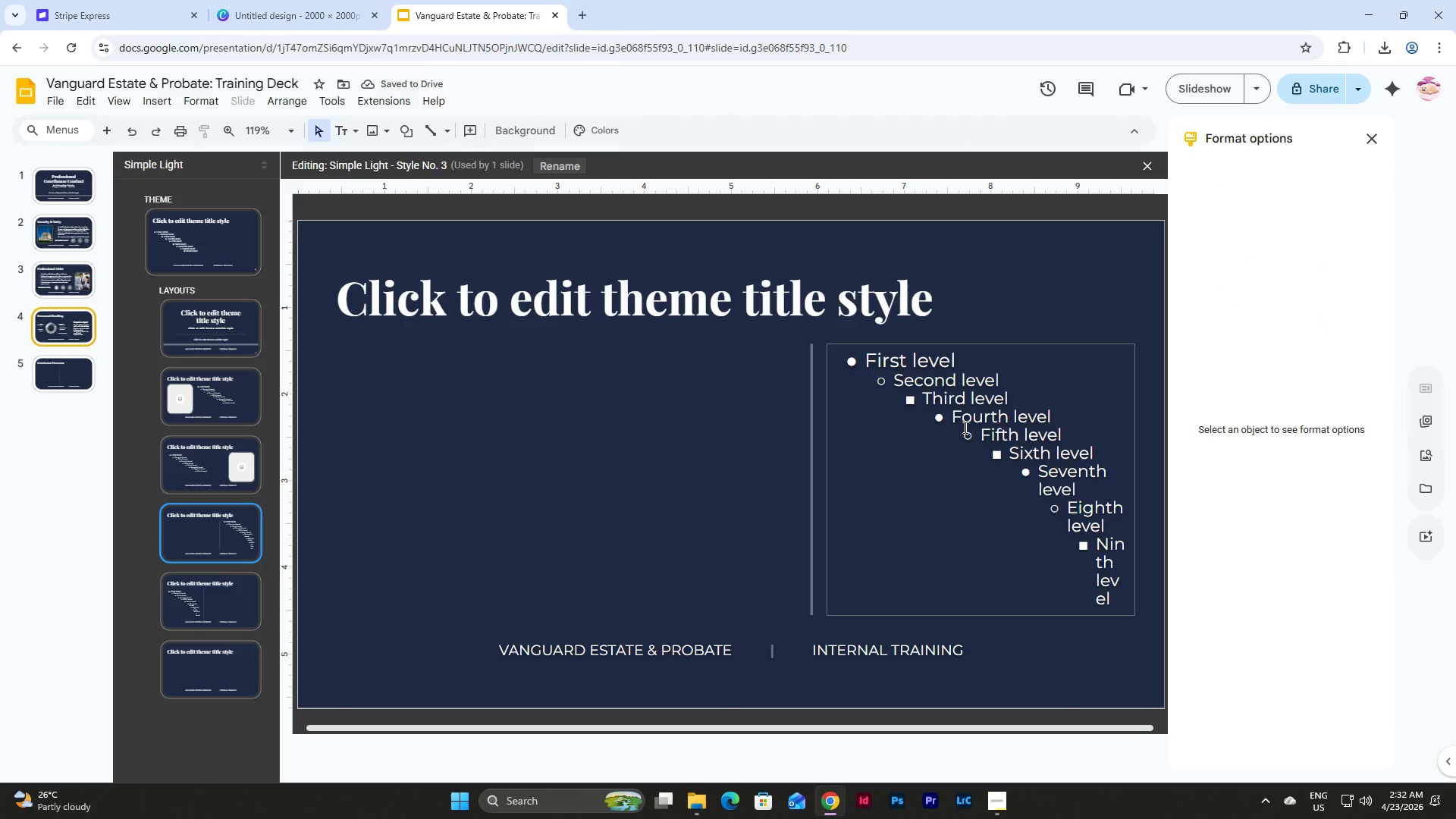 
left_click([966, 425])
 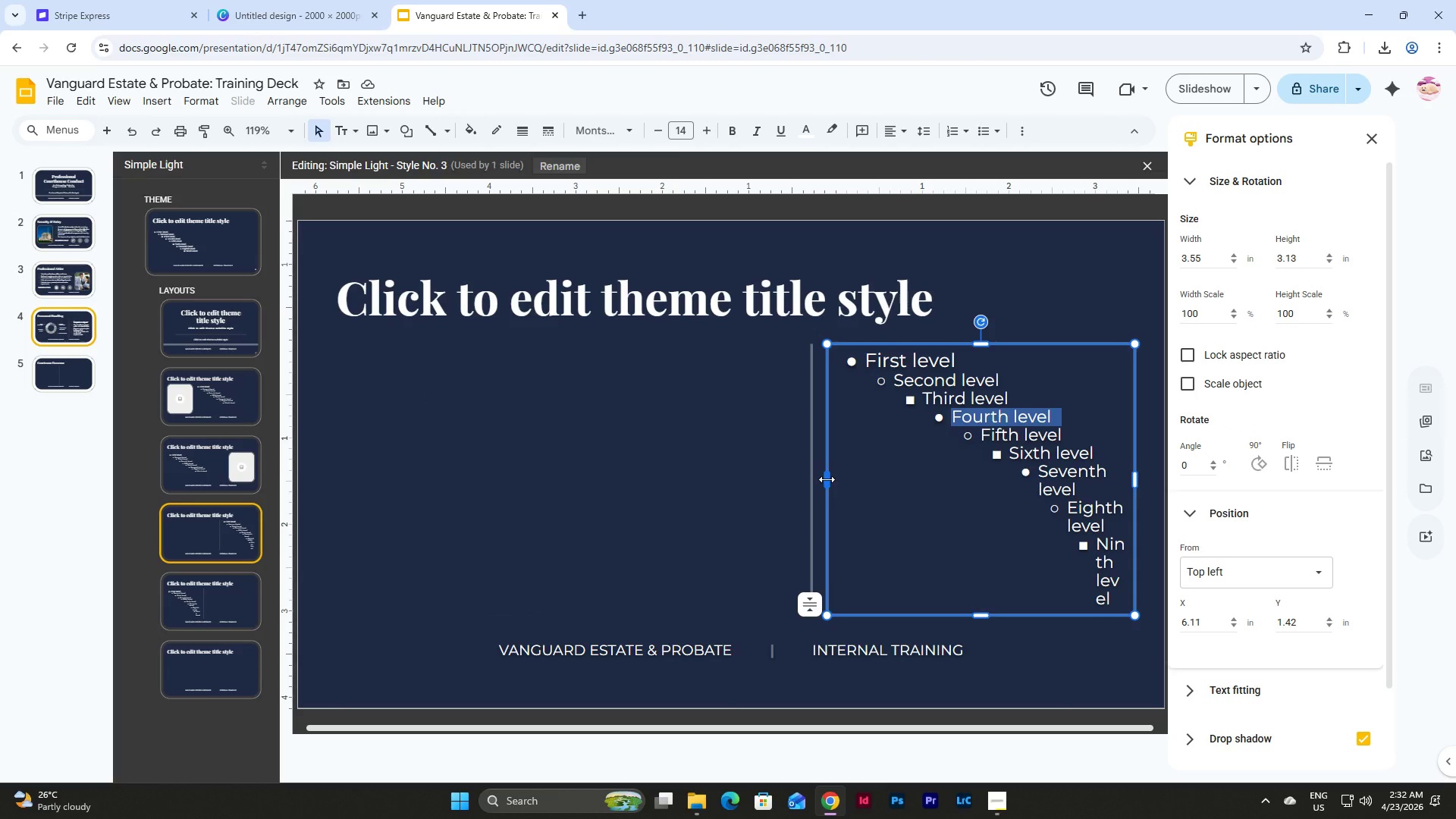 
left_click_drag(start_coordinate=[1200, 257], to_coordinate=[1170, 254])
 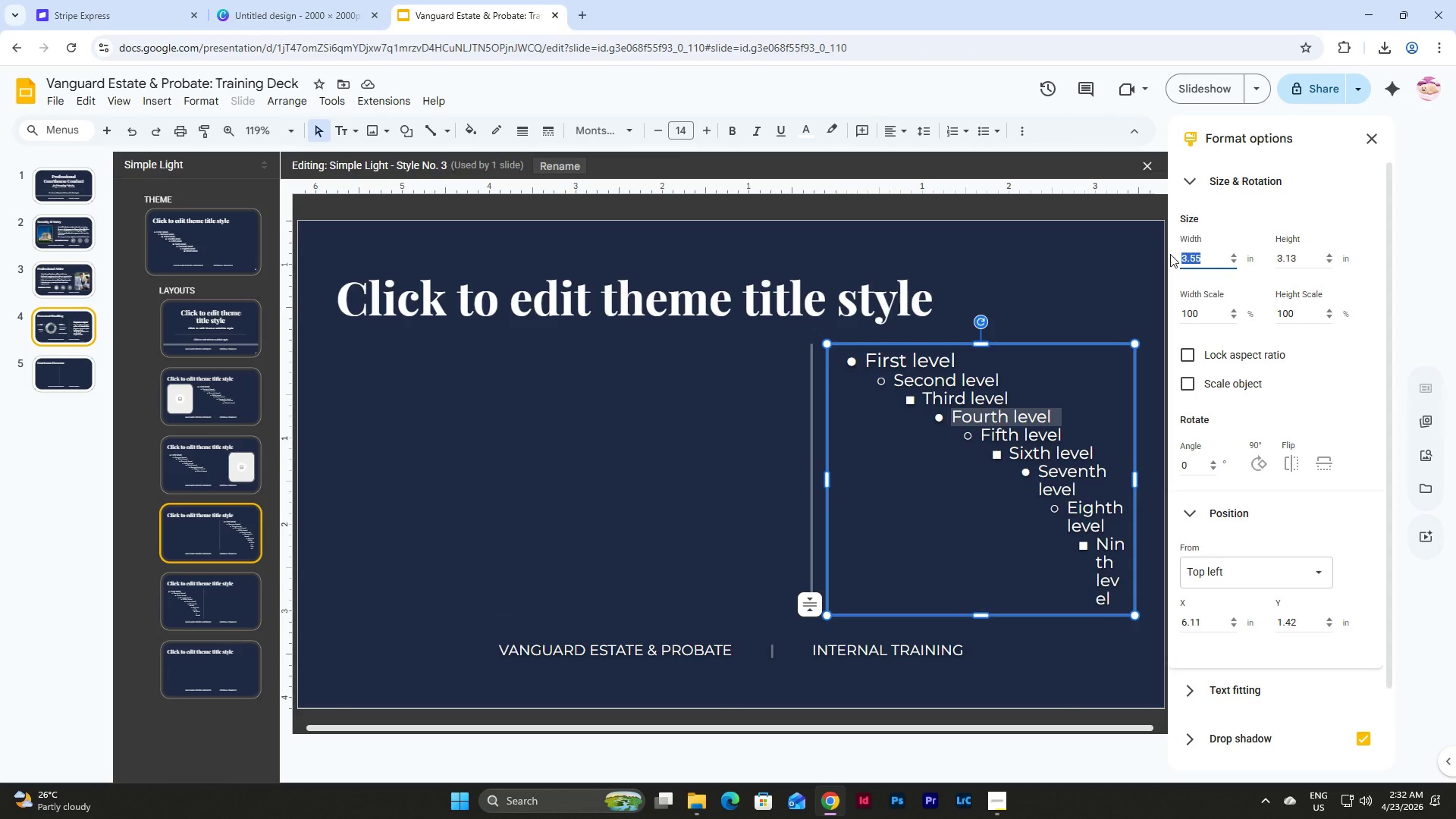 
key(Numpad3)
 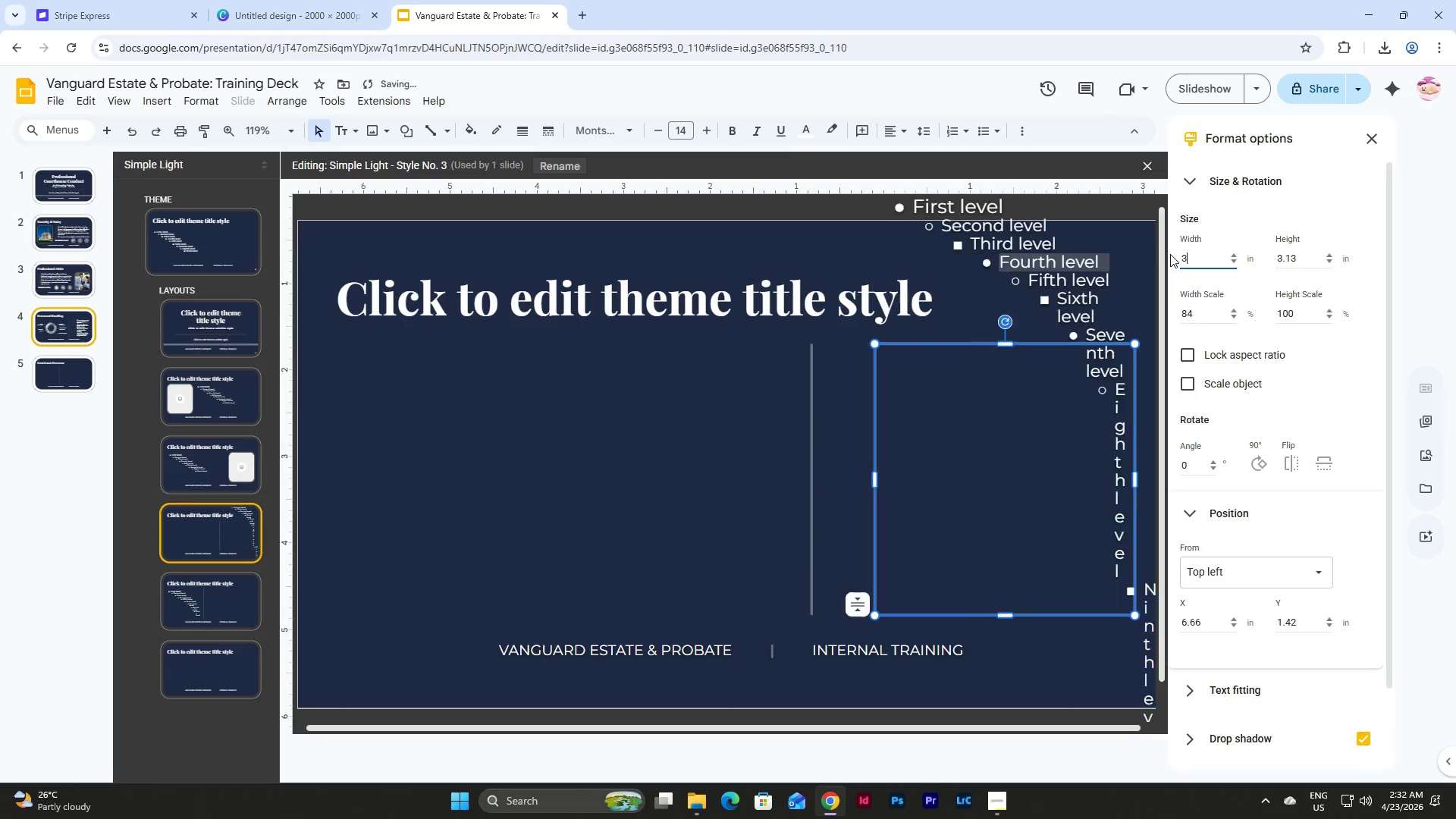 
key(NumpadDecimal)
 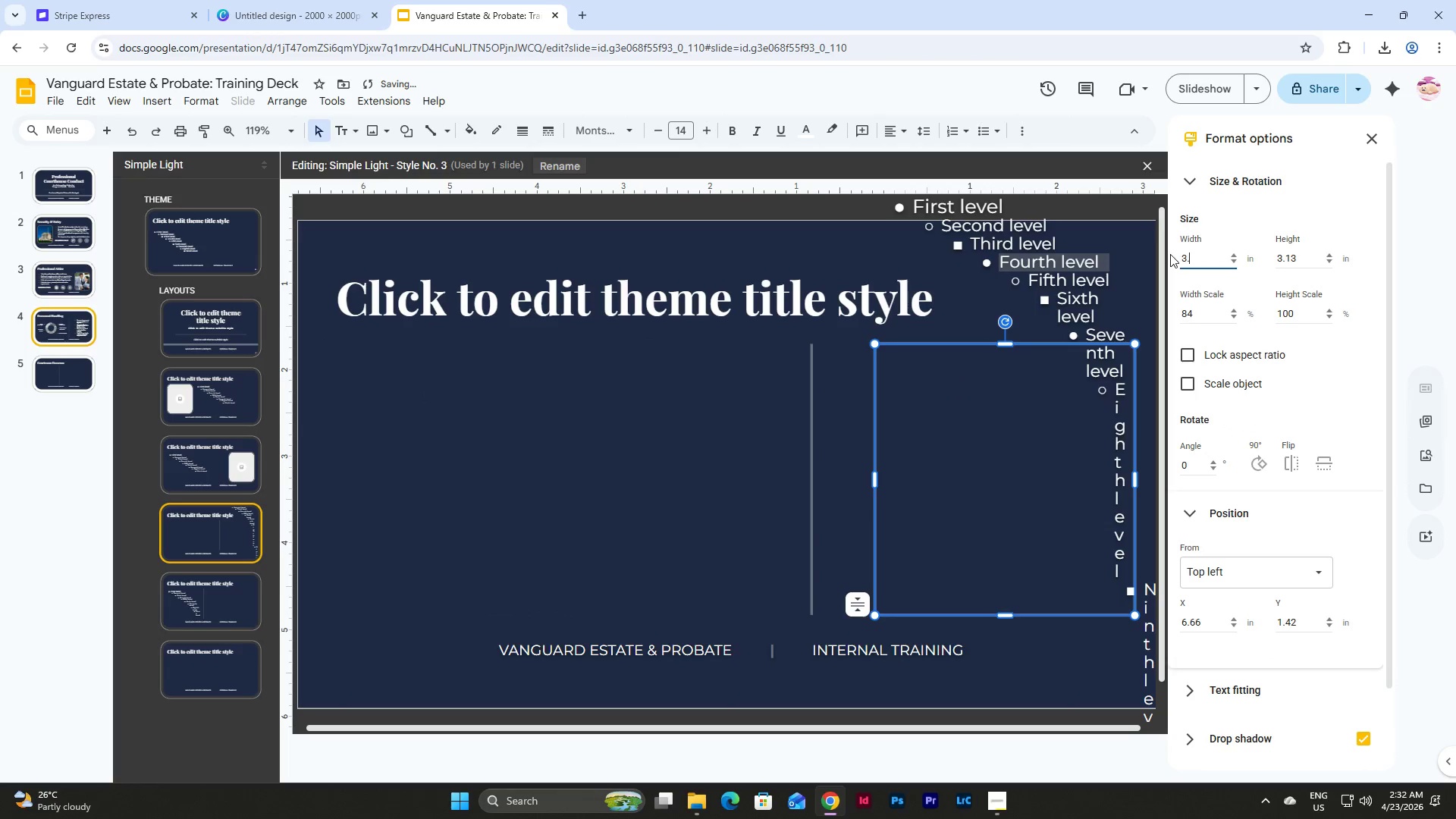 
key(Numpad6)
 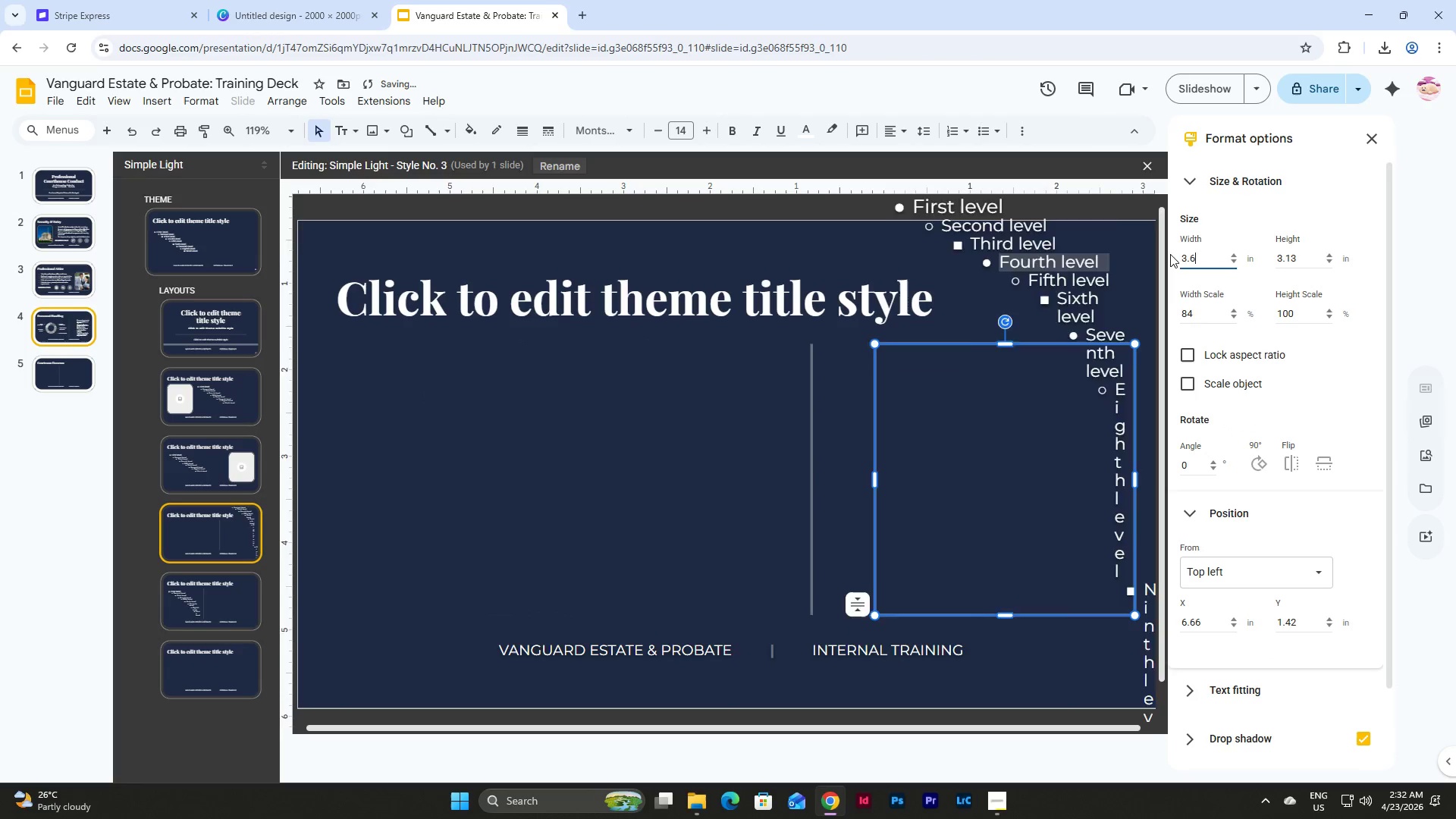 
key(Numpad8)
 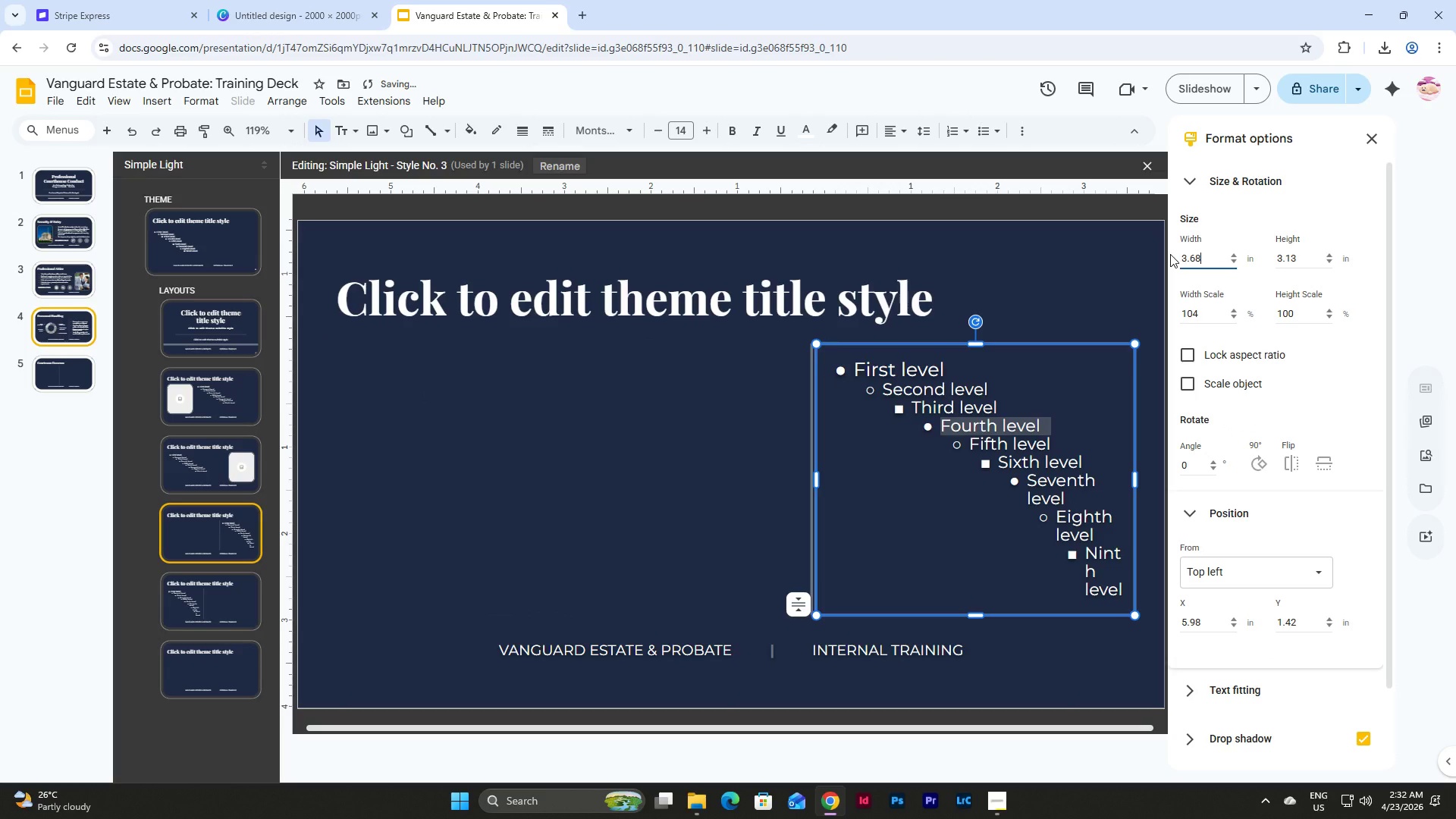 
key(NumpadEnter)
 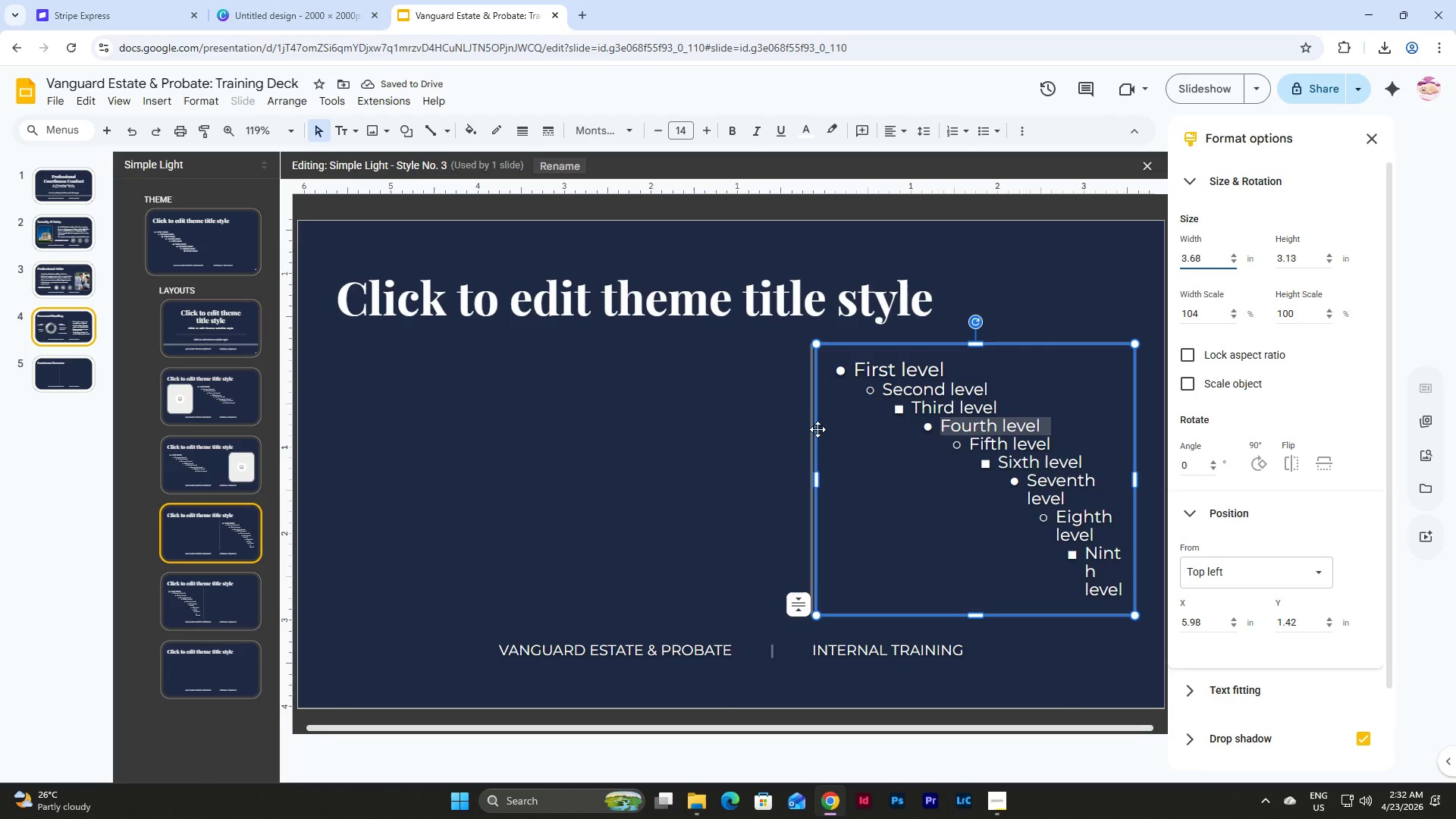 
left_click([231, 573])
 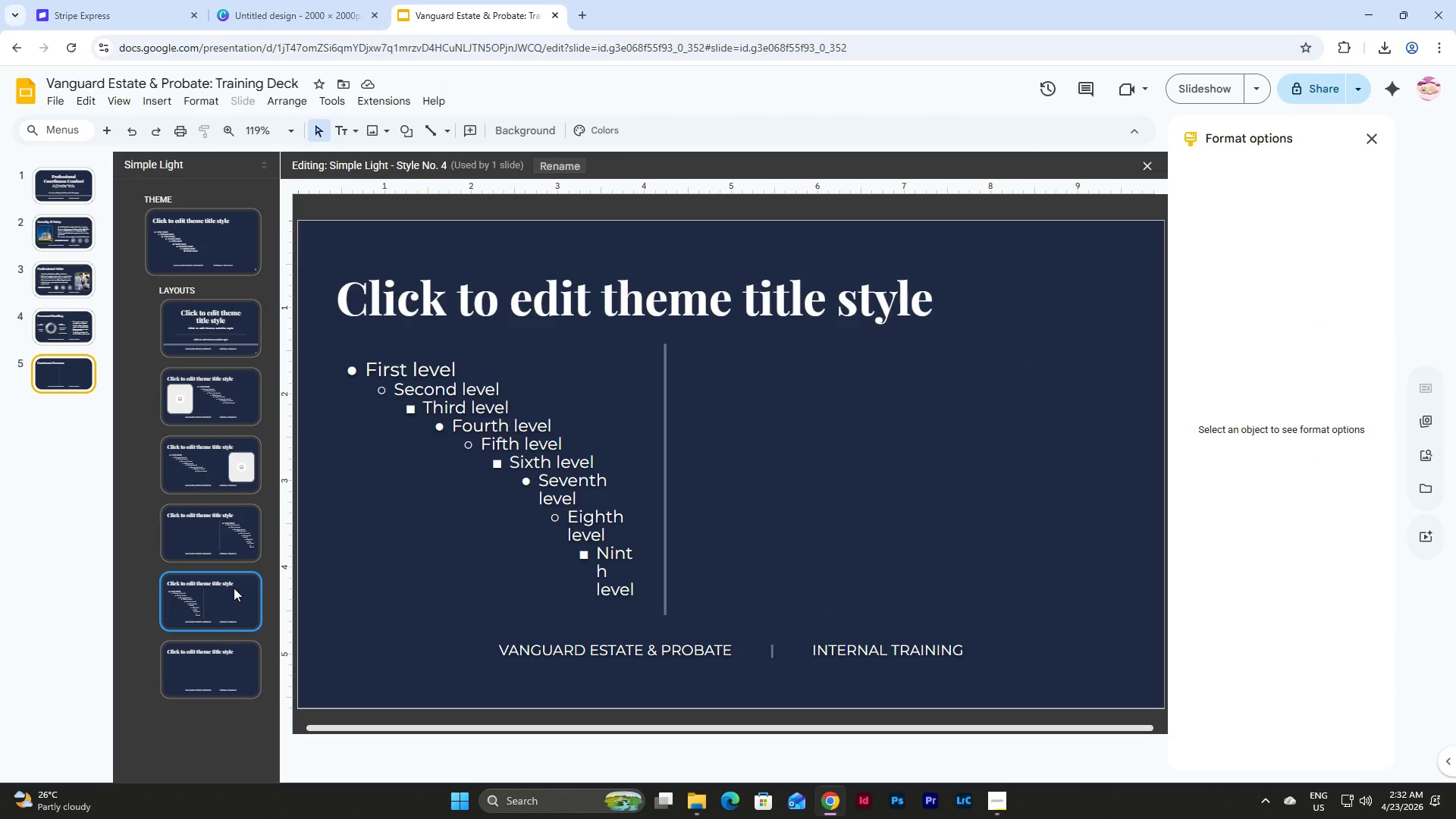 
left_click([234, 588])
 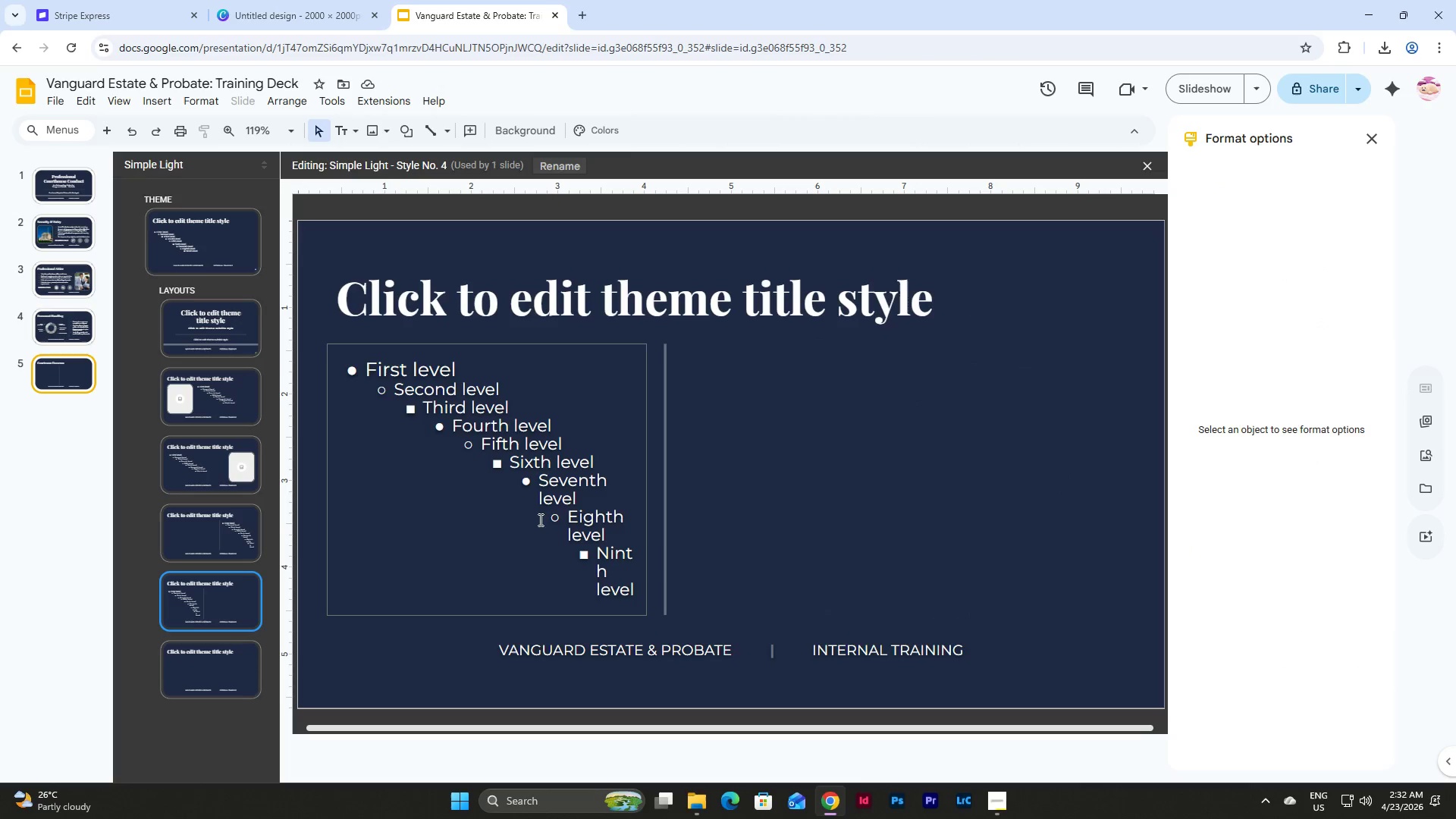 
left_click([72, 331])
 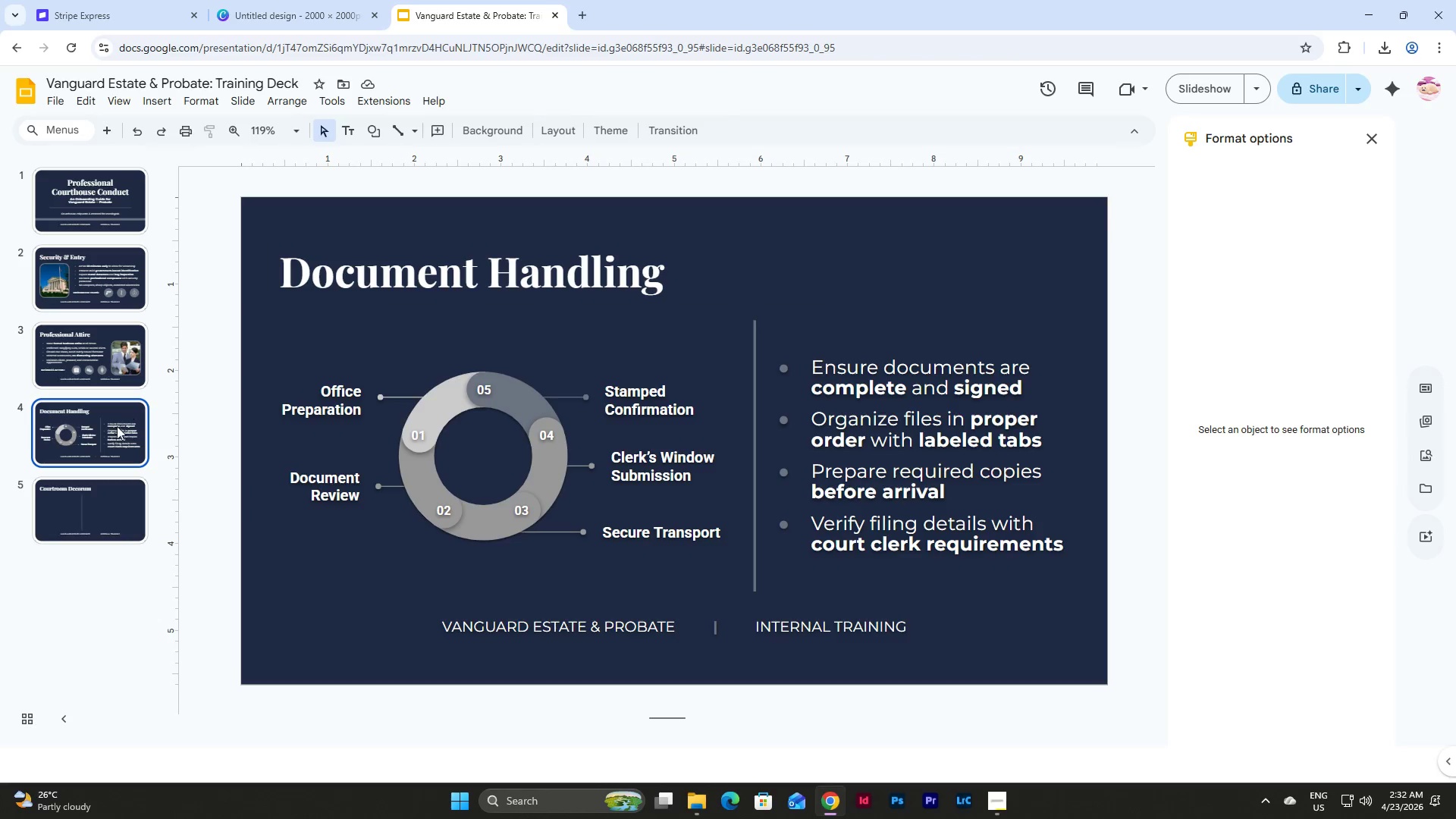 
wait(7.28)
 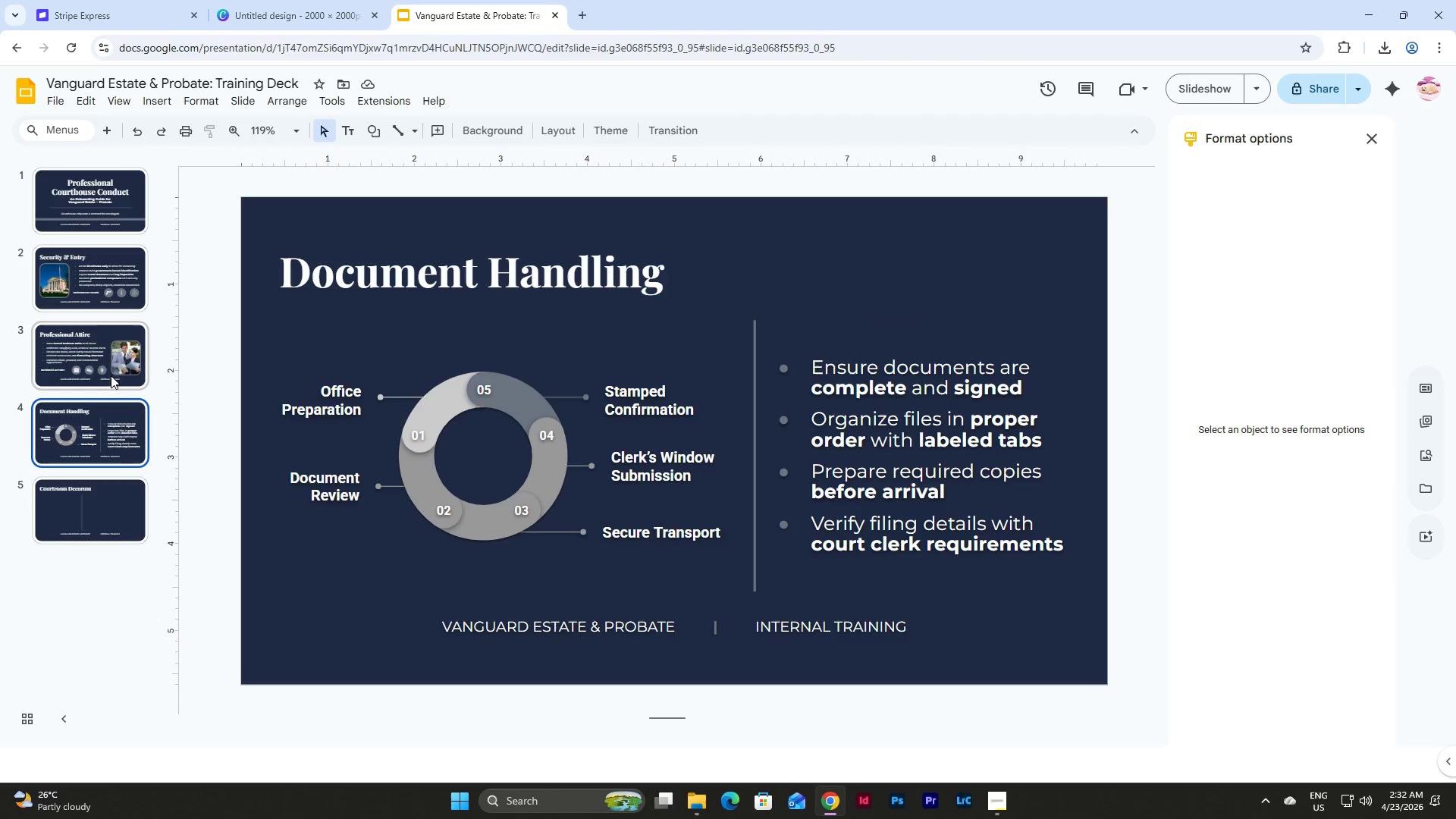 
left_click([107, 433])
 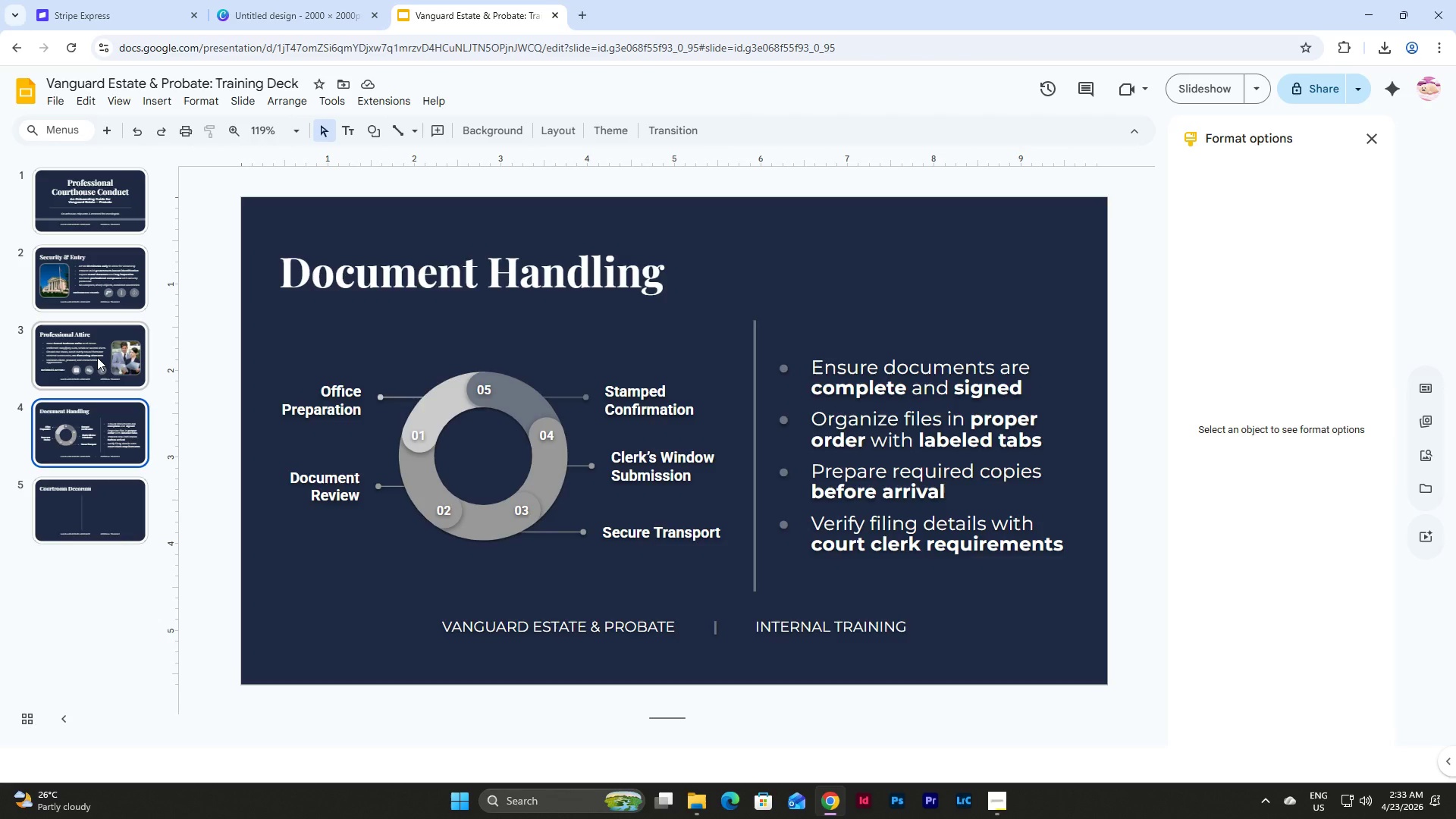 
left_click([97, 357])
 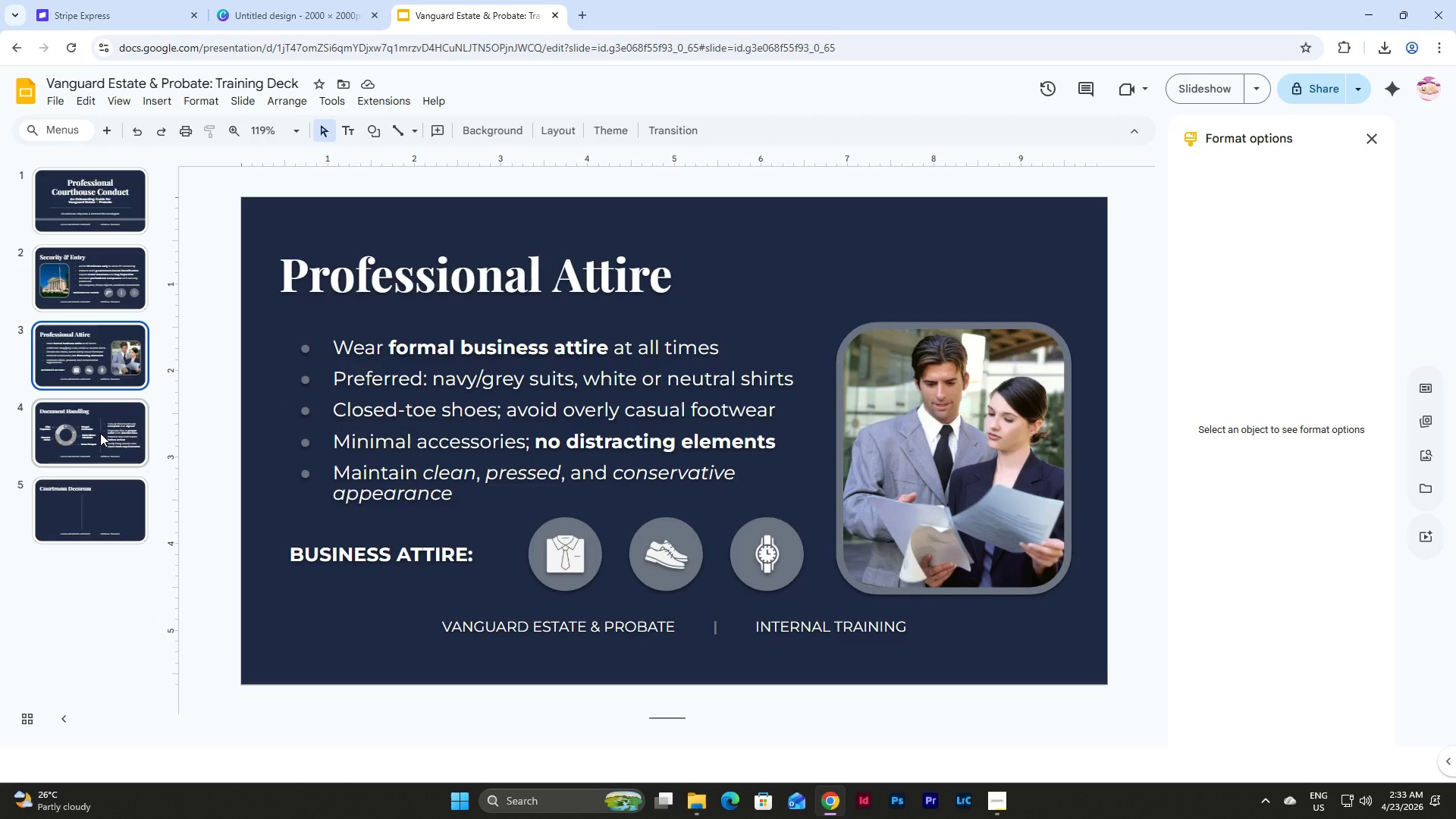 
left_click([100, 433])
 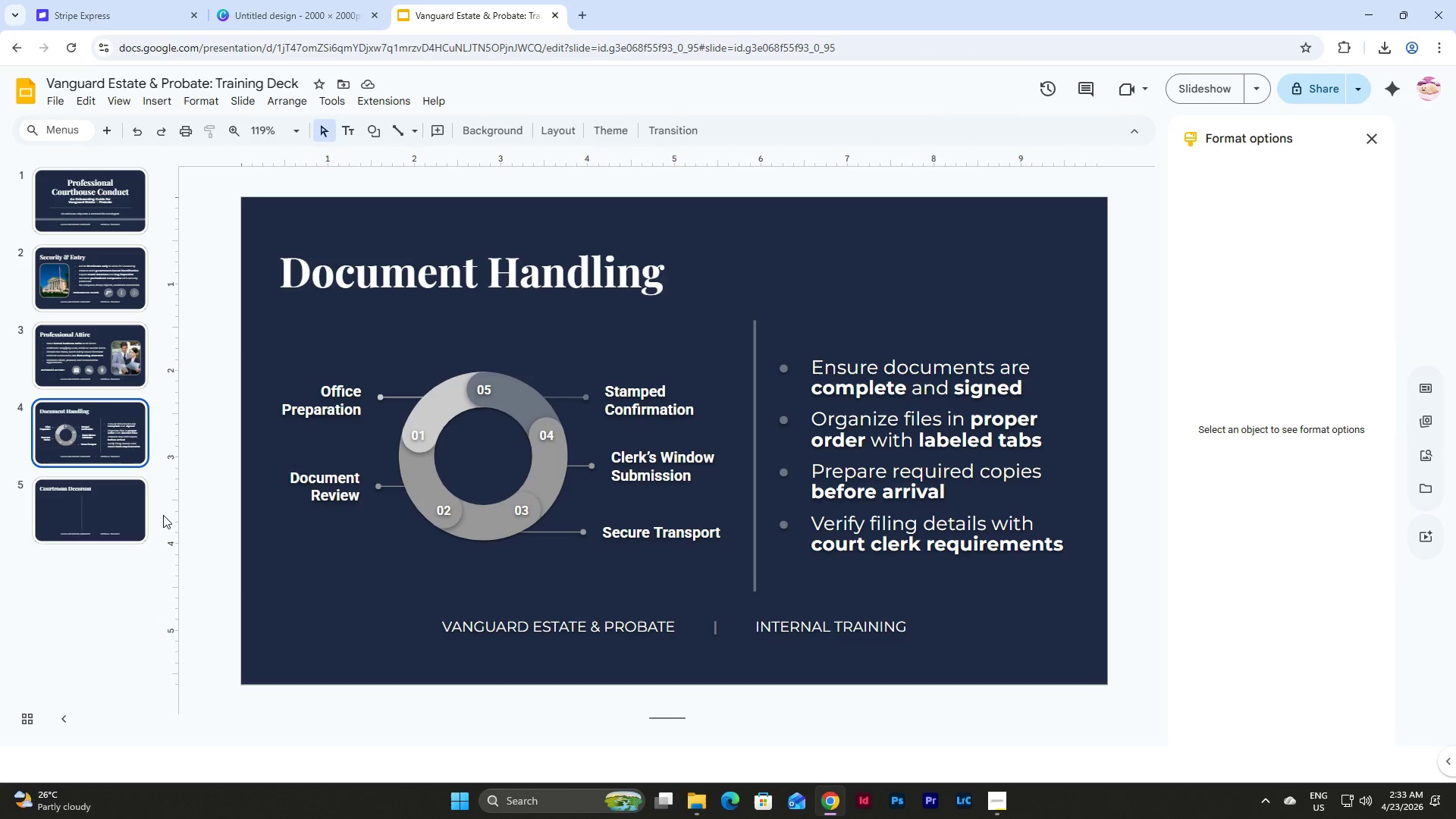 
left_click([108, 504])
 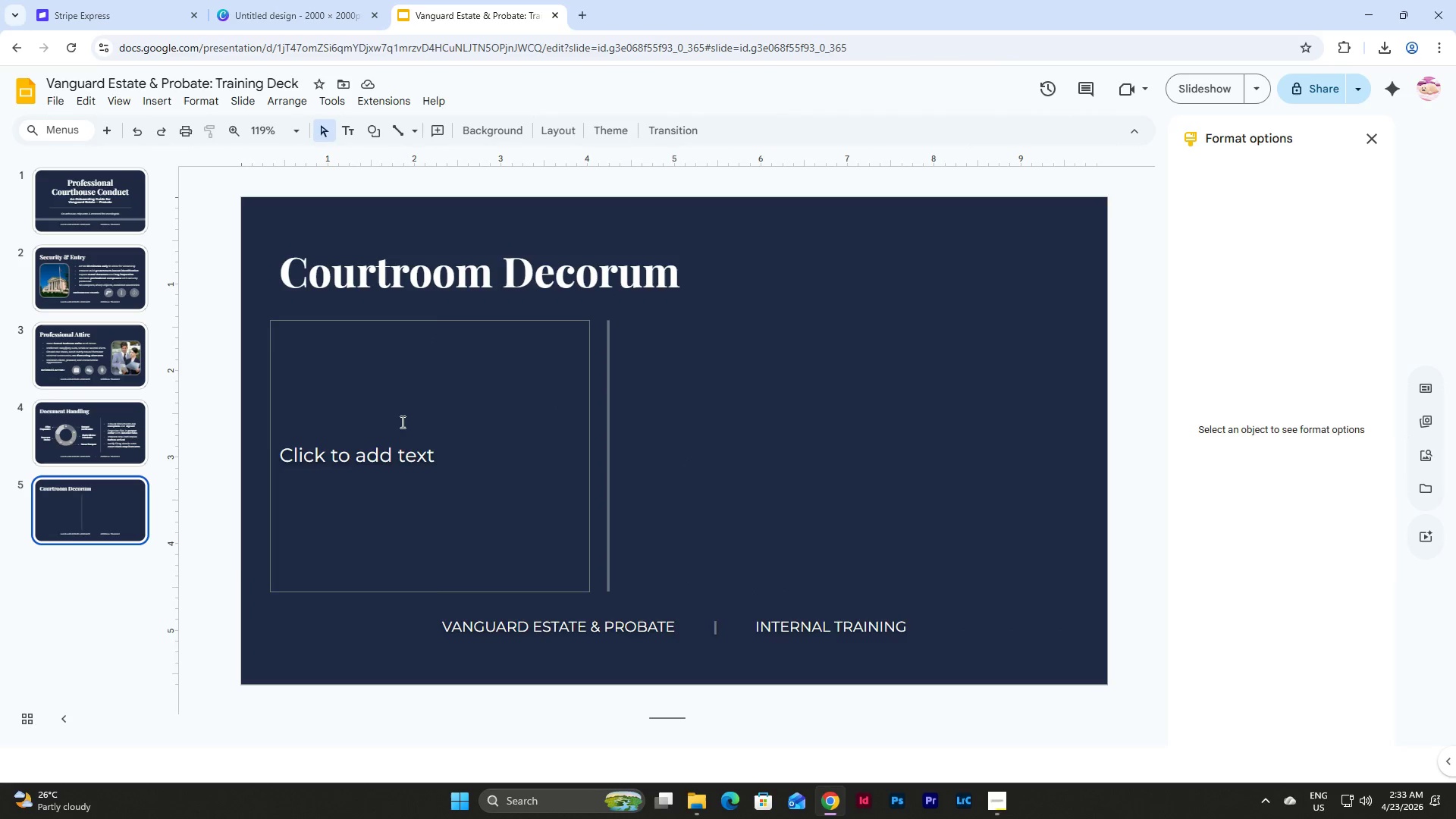 
left_click([415, 418])
 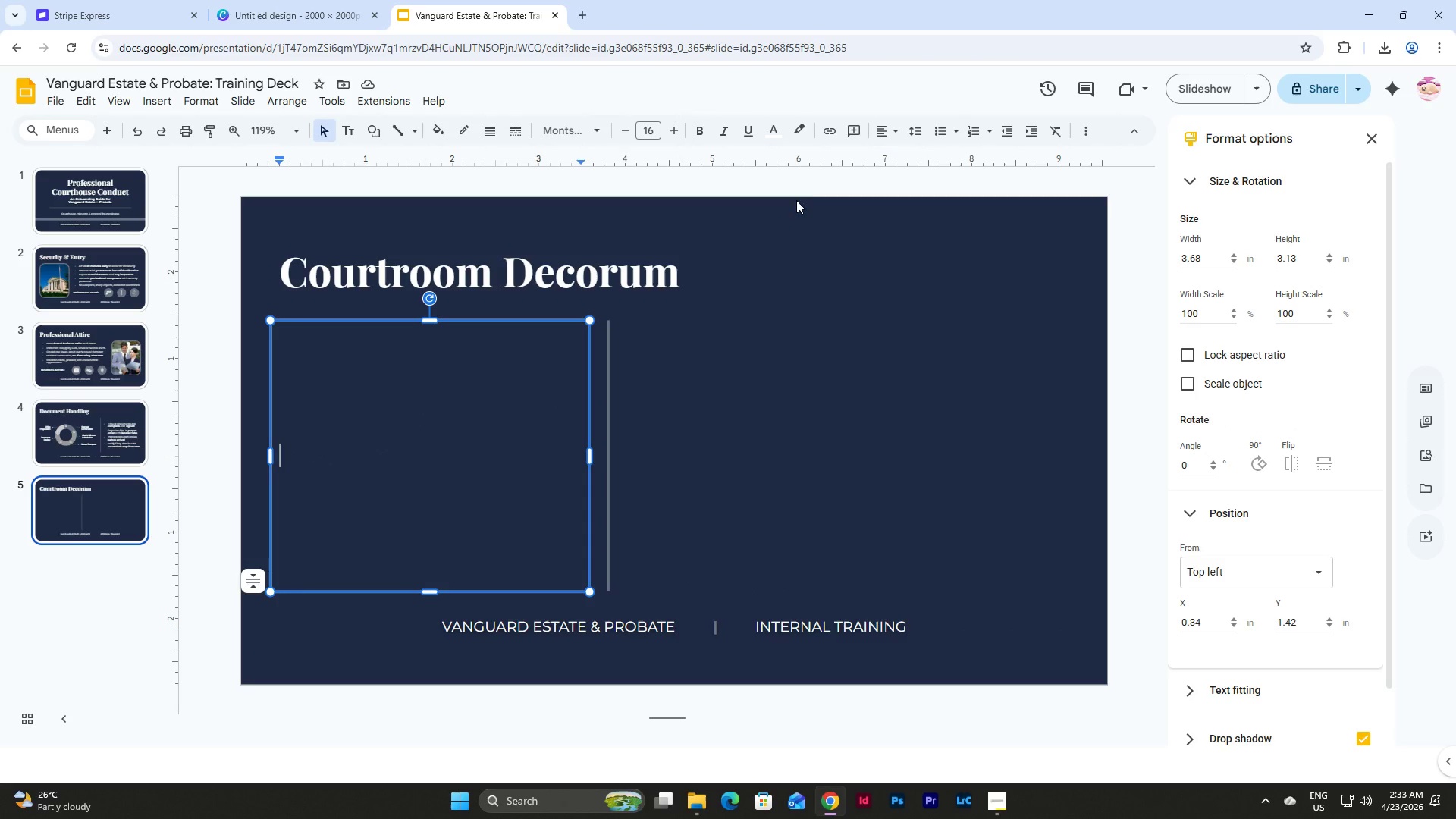 
left_click([940, 136])
 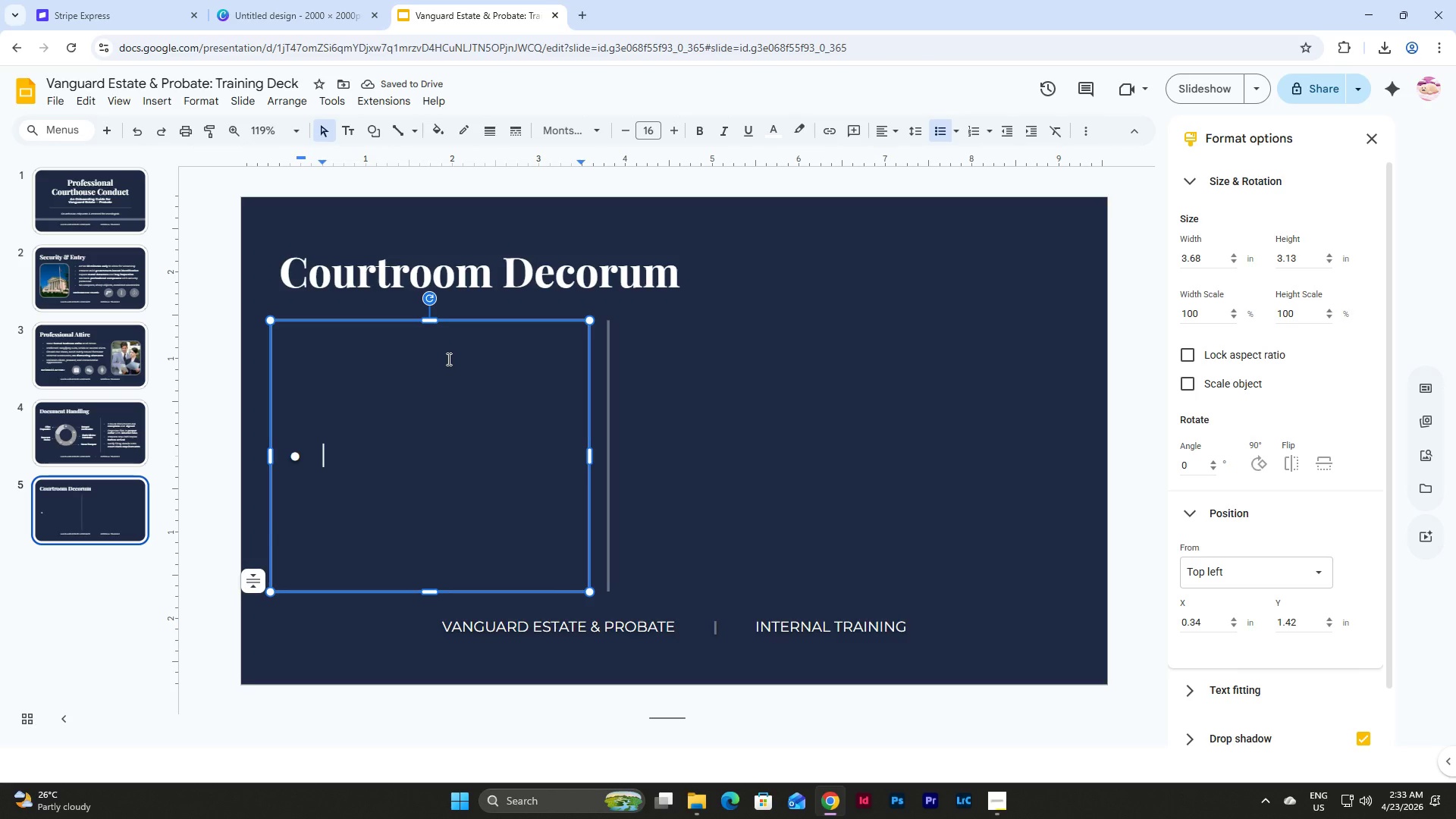 
type(Turno)
key(Backspace)
type( off or silence all electronic devices)
 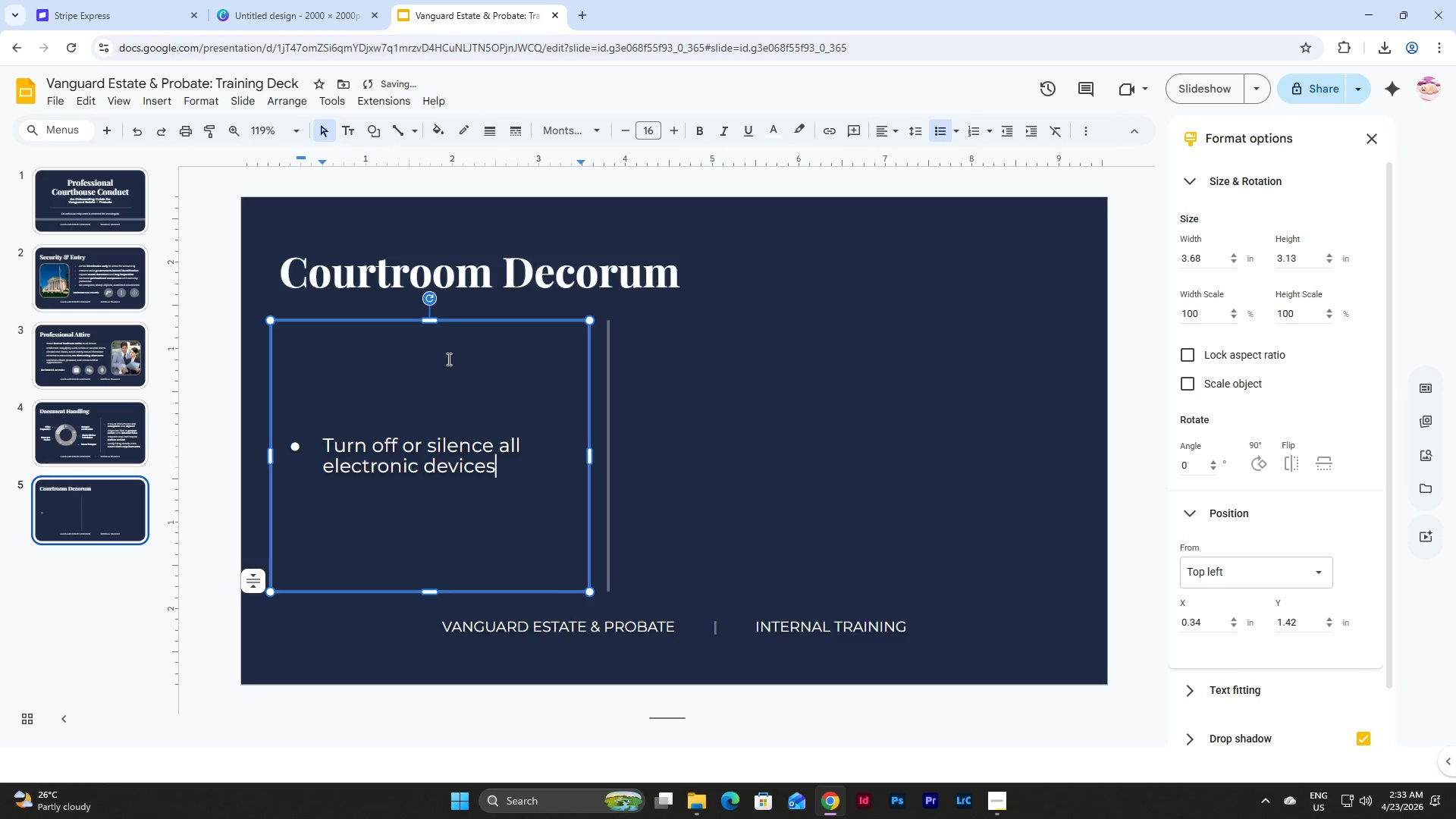 
key(Enter)
 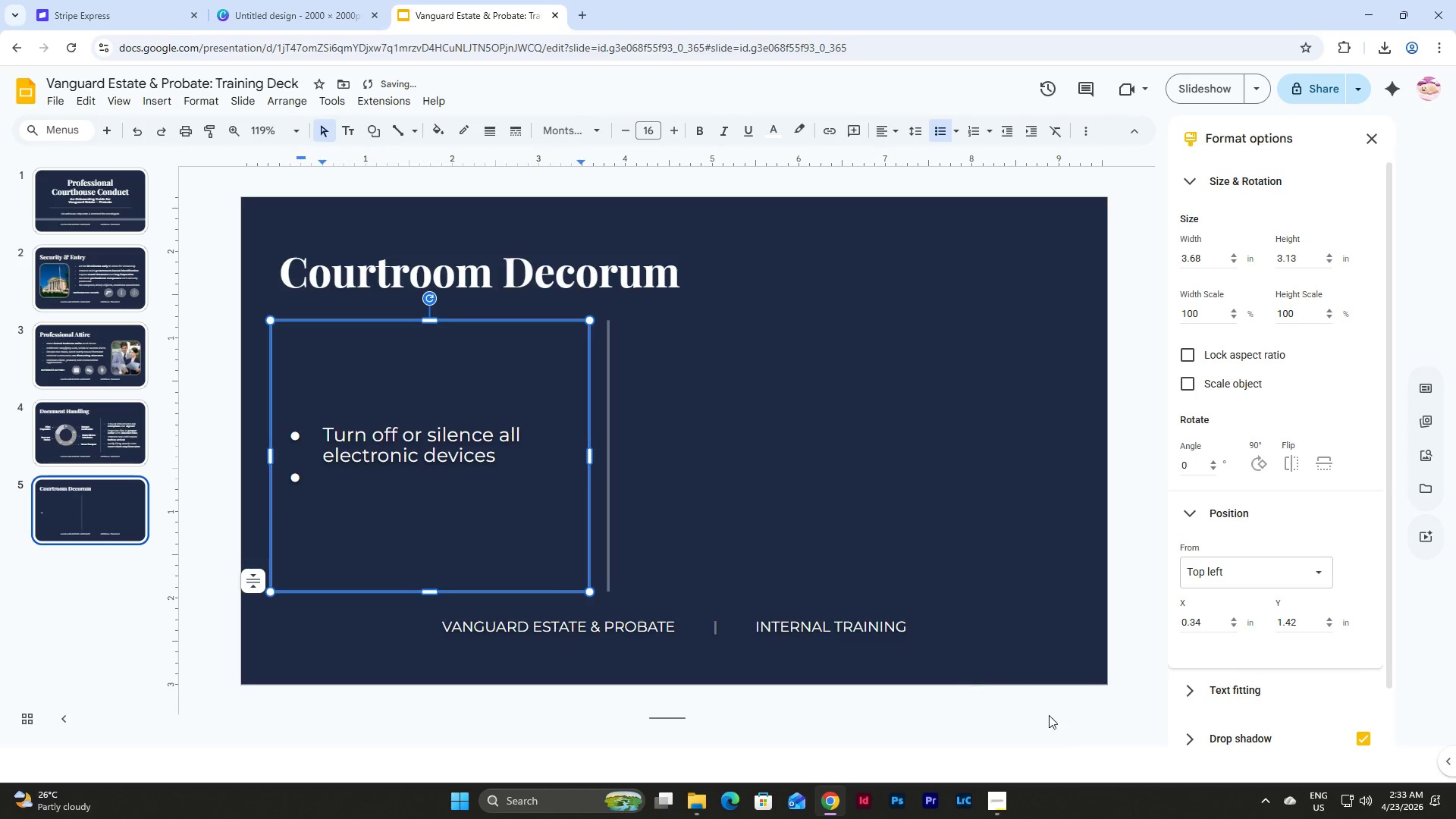 
left_click([1001, 801])